 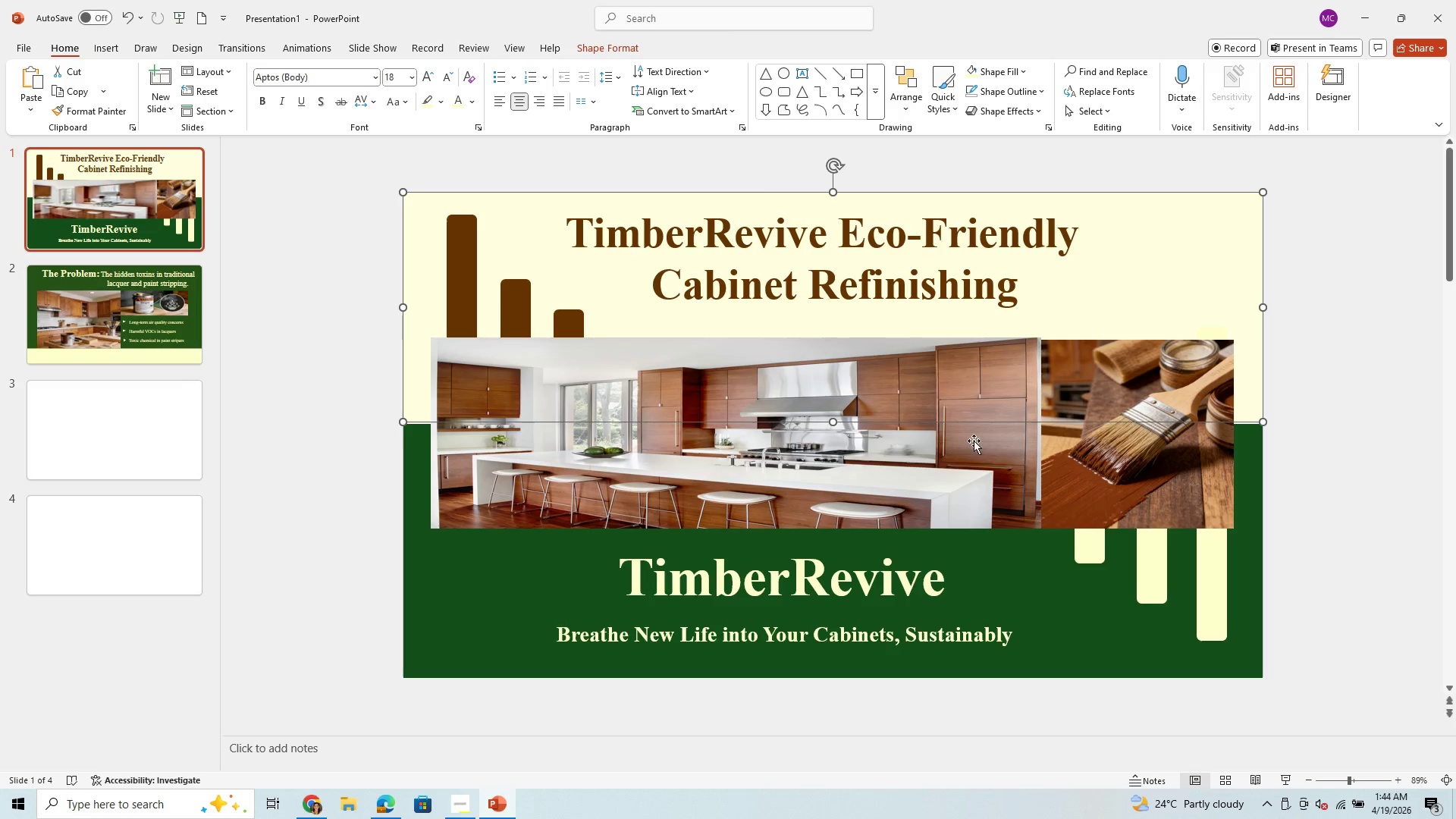 
left_click([251, 48])
 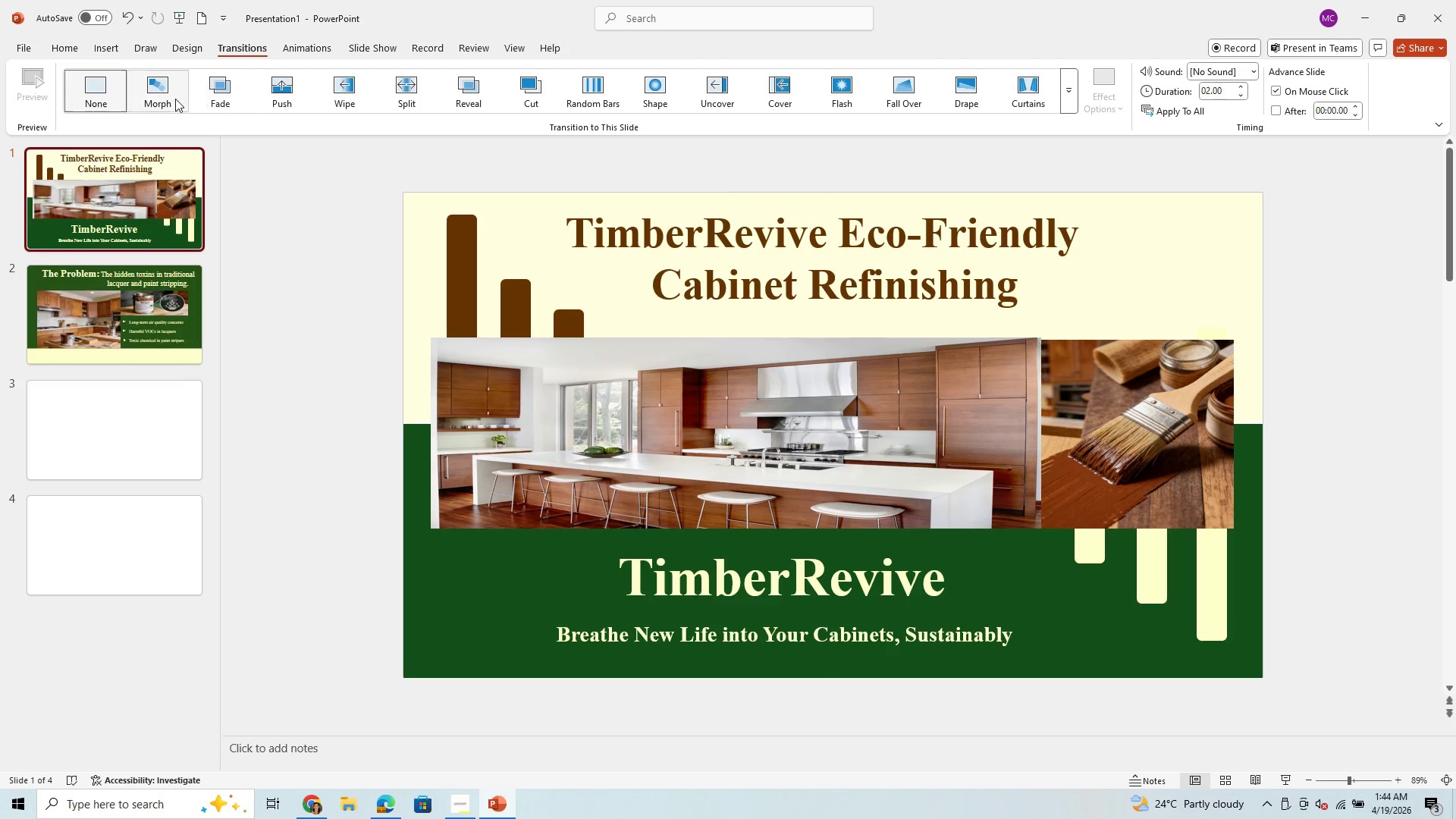 
left_click([158, 102])
 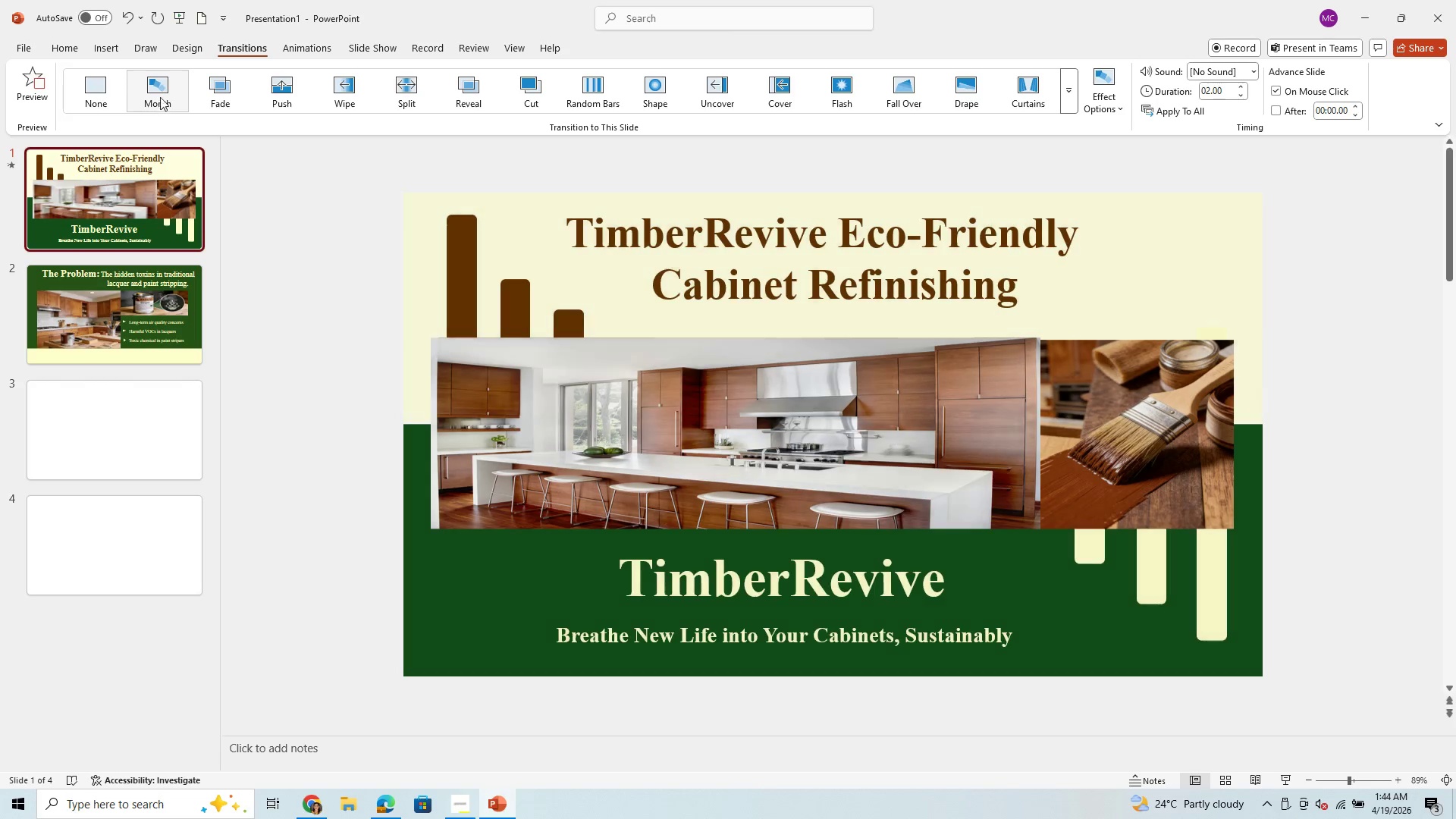 
left_click([217, 86])
 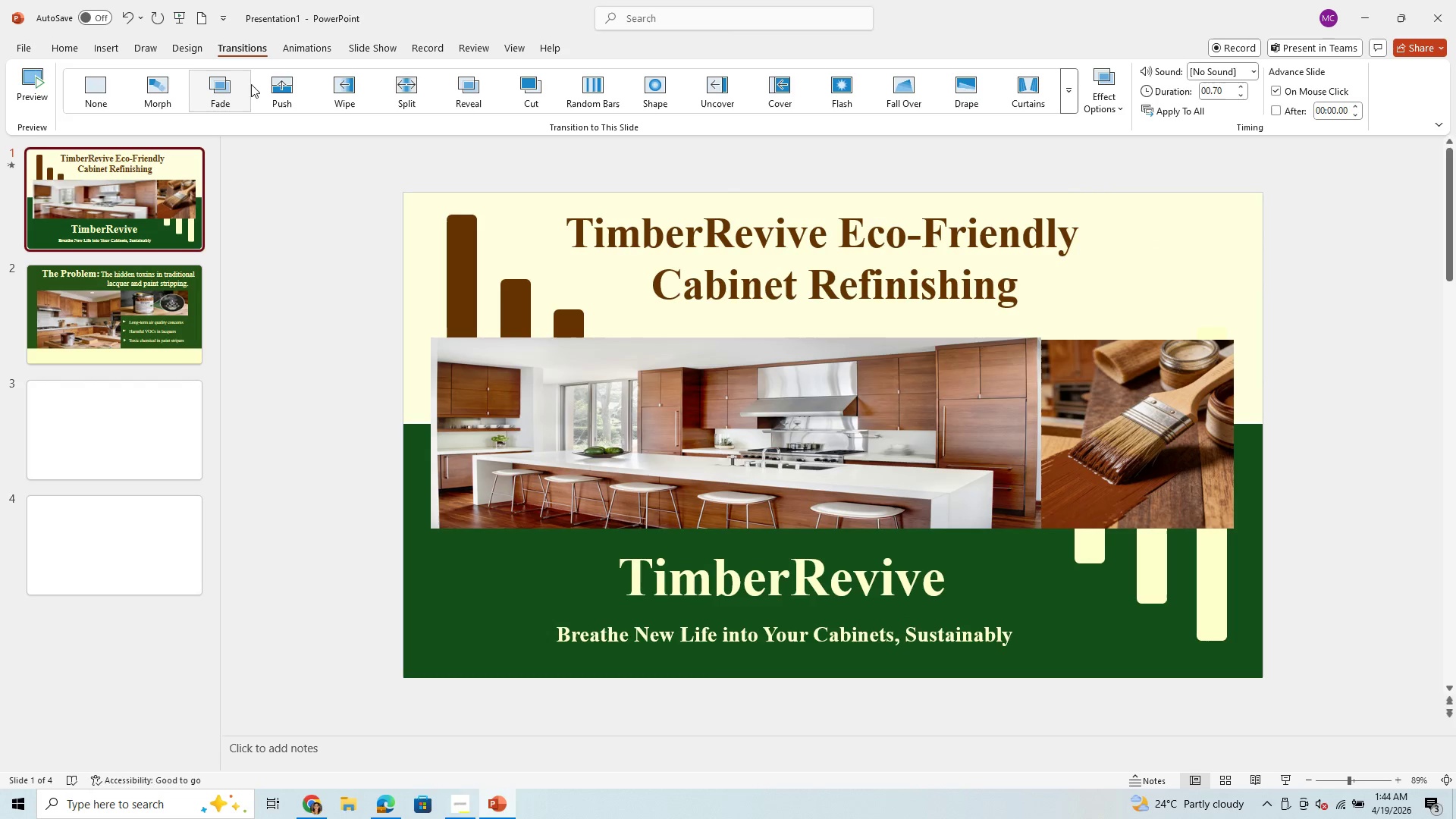 
left_click([276, 96])
 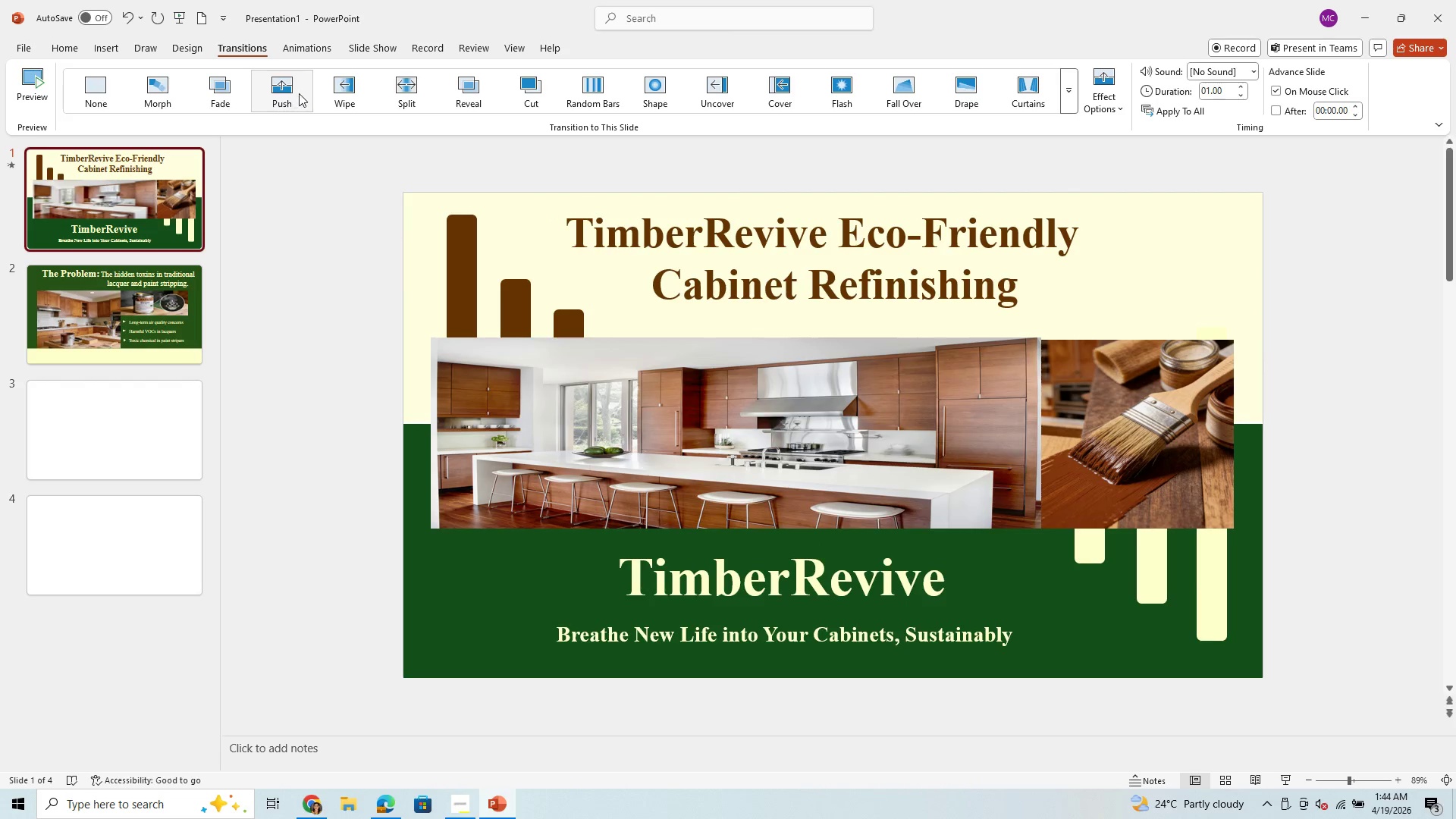 
left_click([337, 92])
 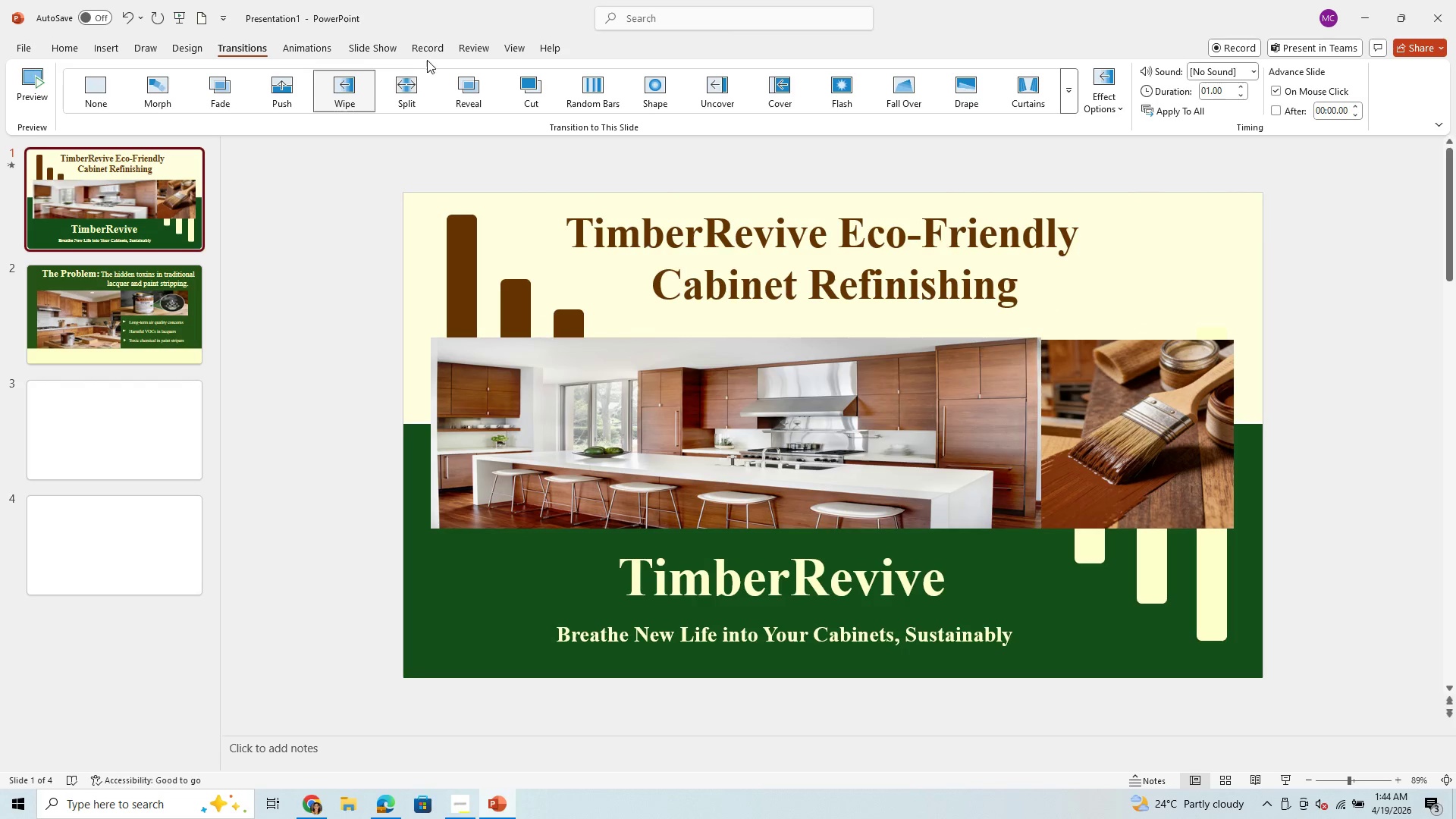 
left_click([413, 82])
 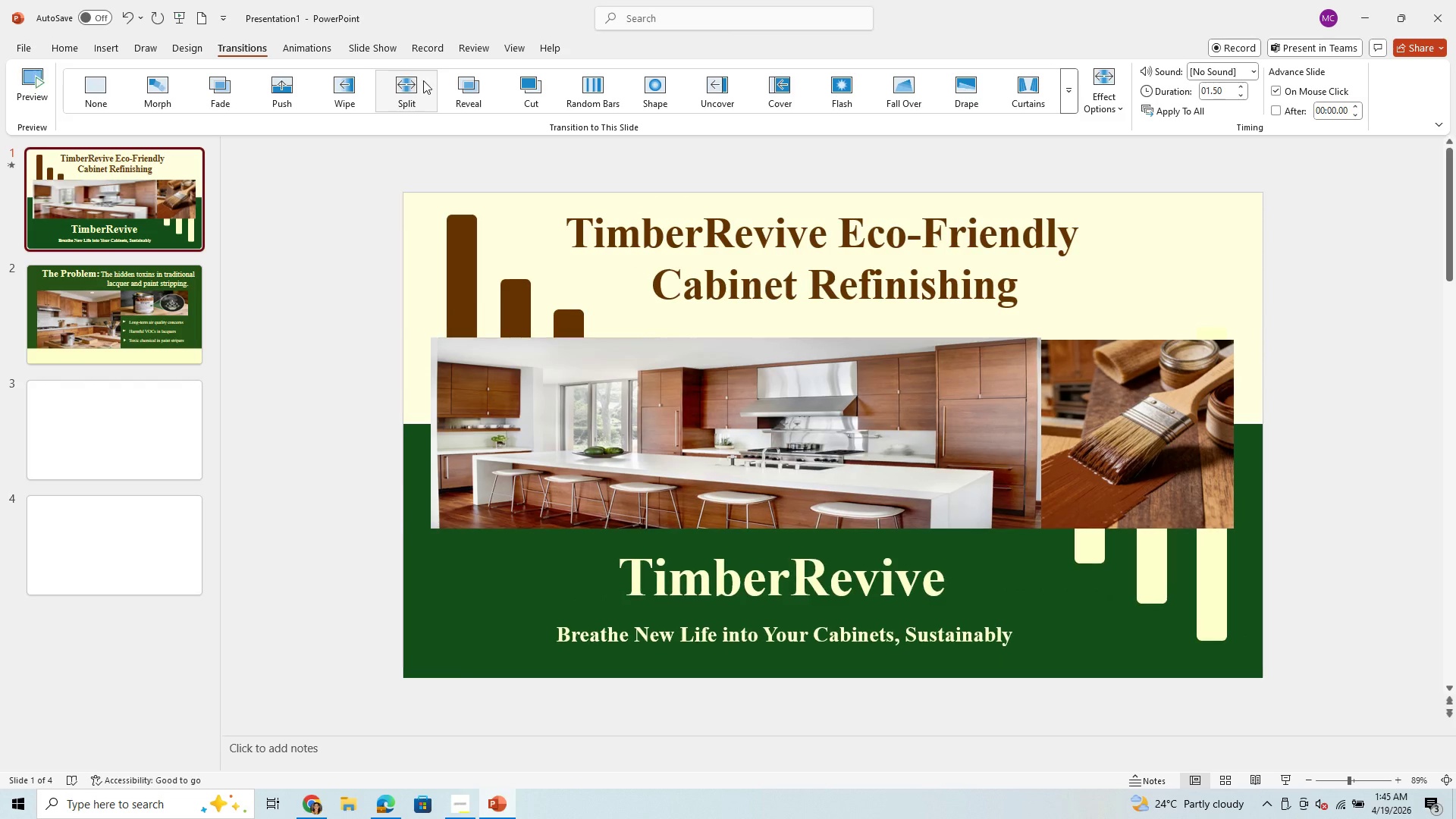 
left_click_drag(start_coordinate=[466, 99], to_coordinate=[469, 101])
 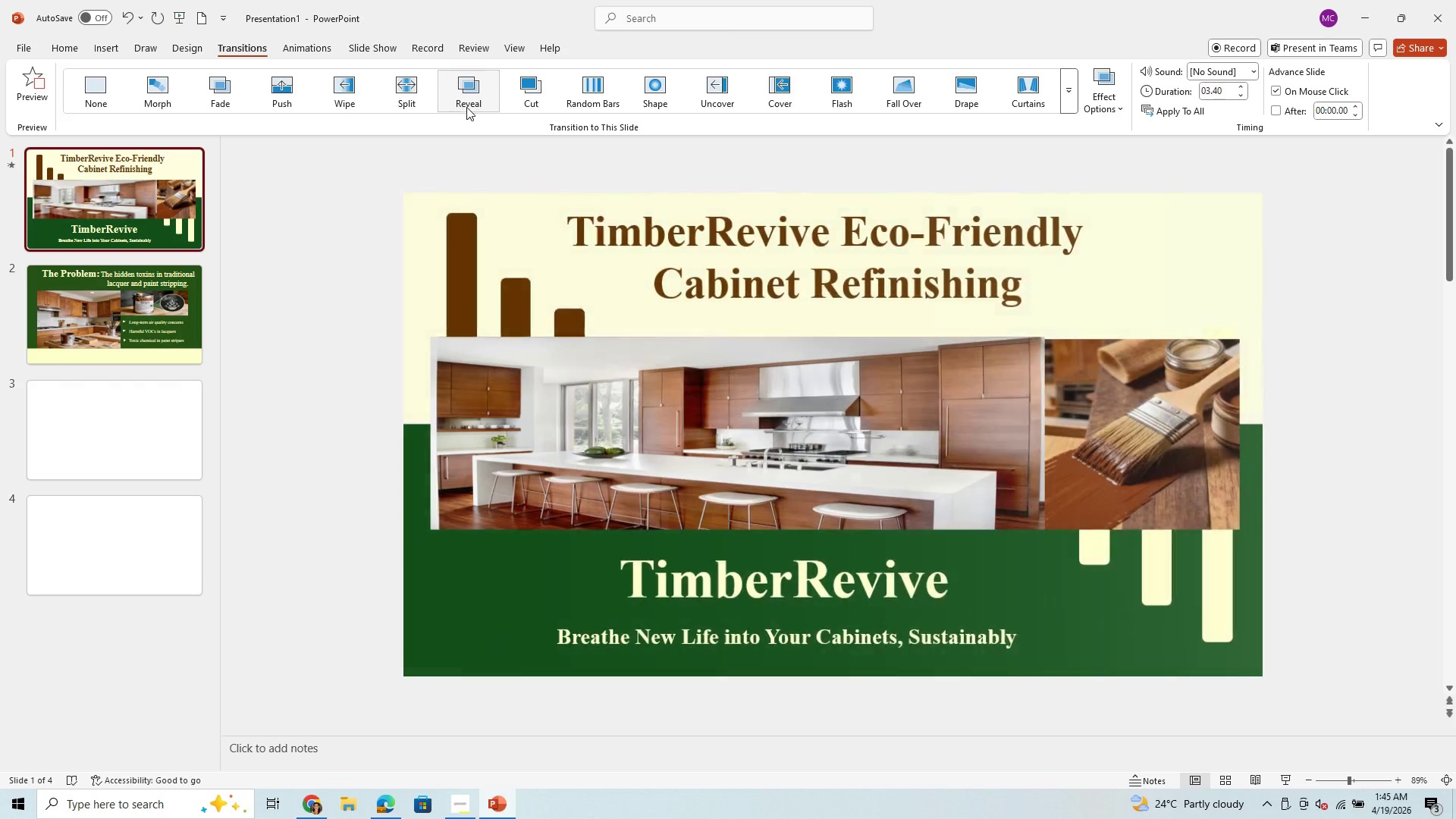 
left_click([529, 88])
 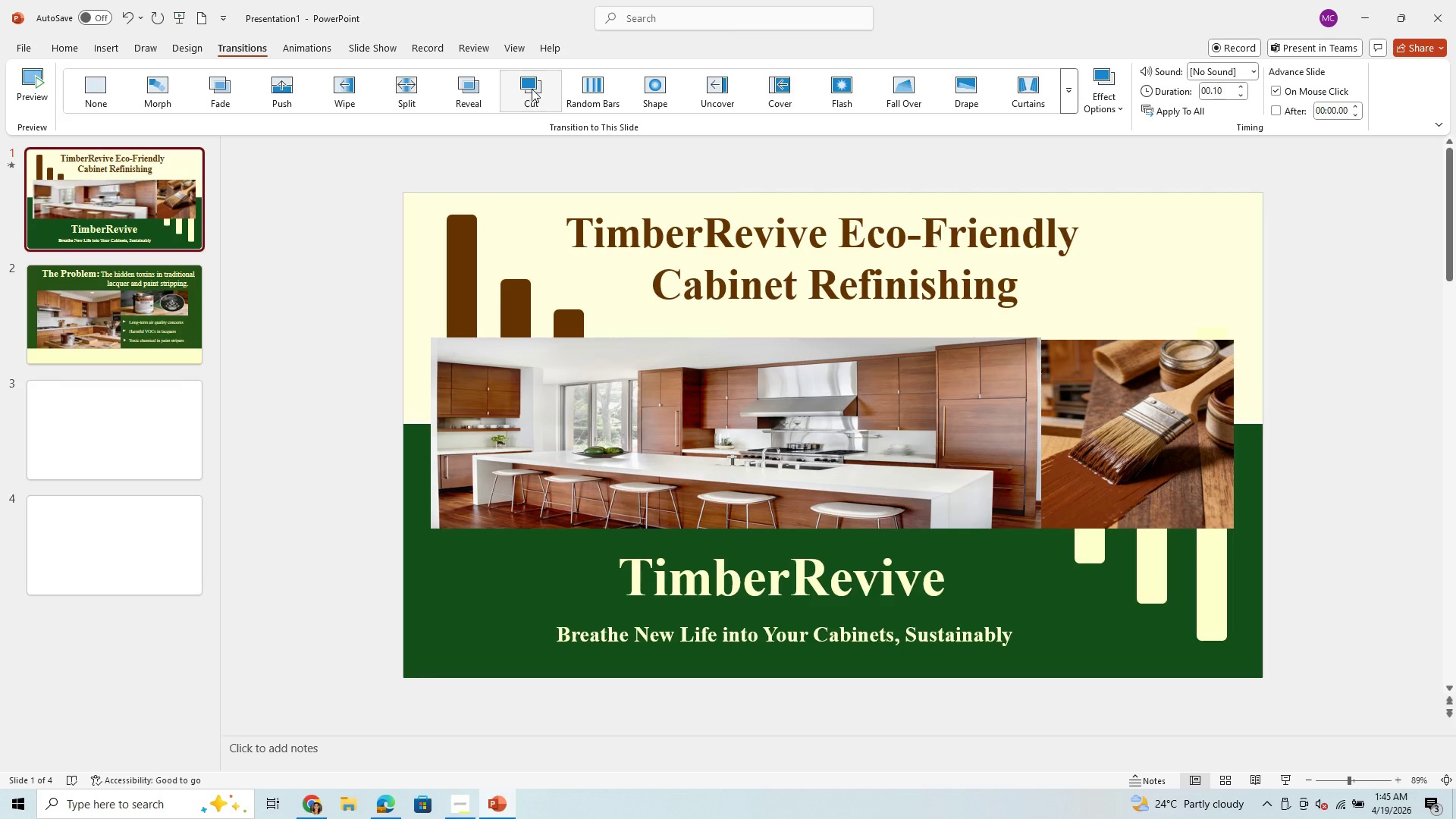 
left_click([598, 96])
 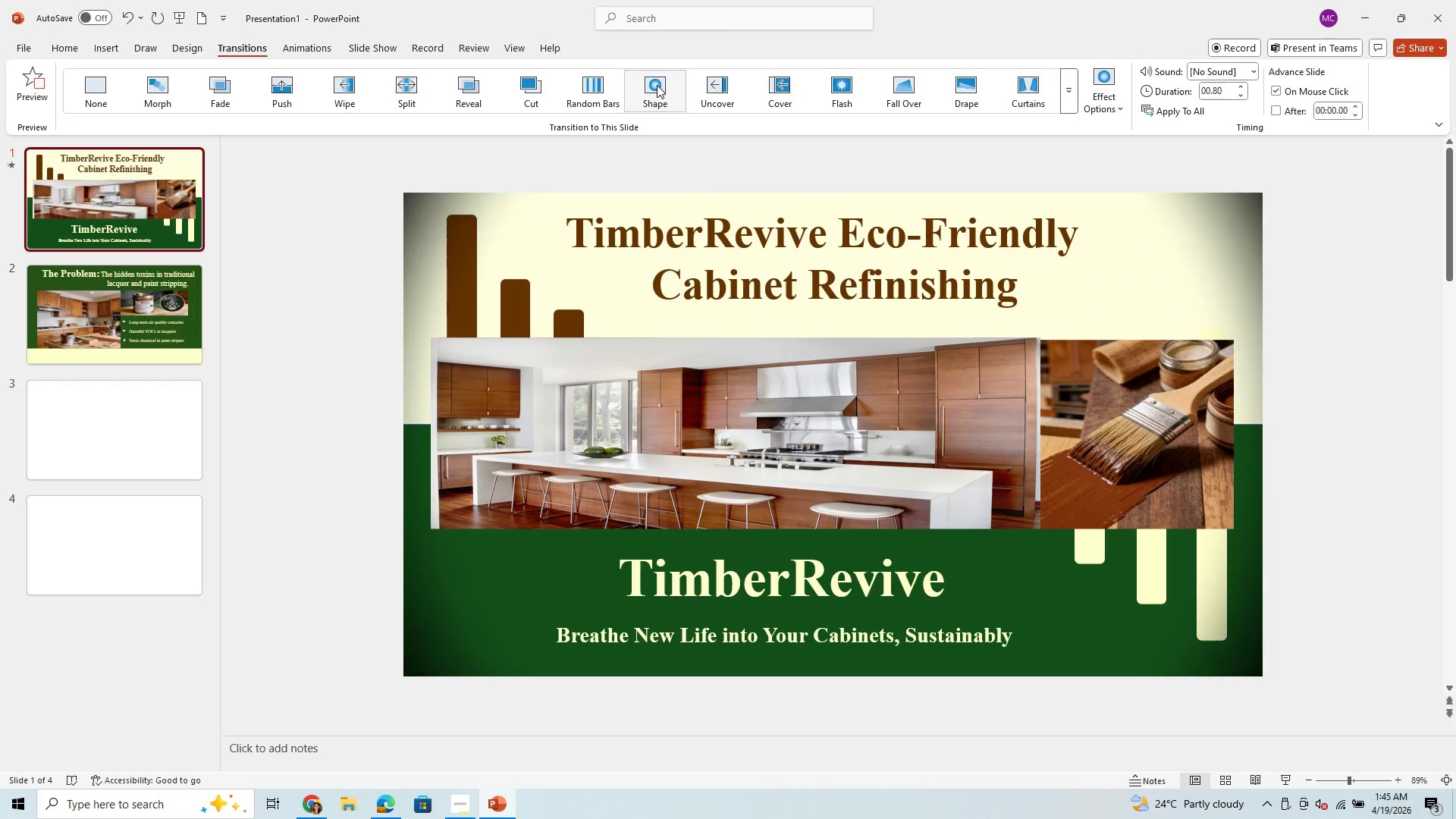 
left_click([704, 78])
 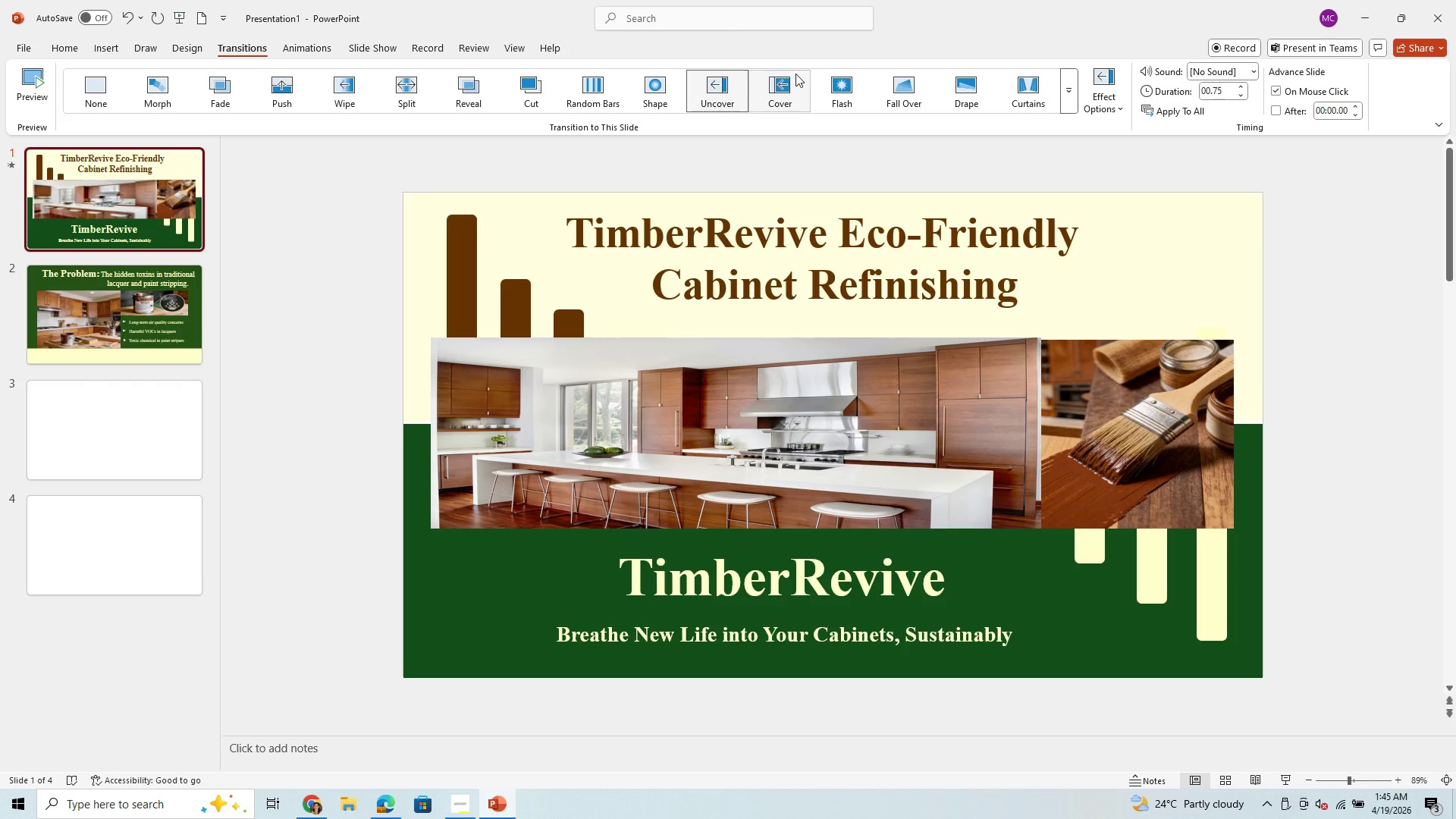 
left_click([785, 83])
 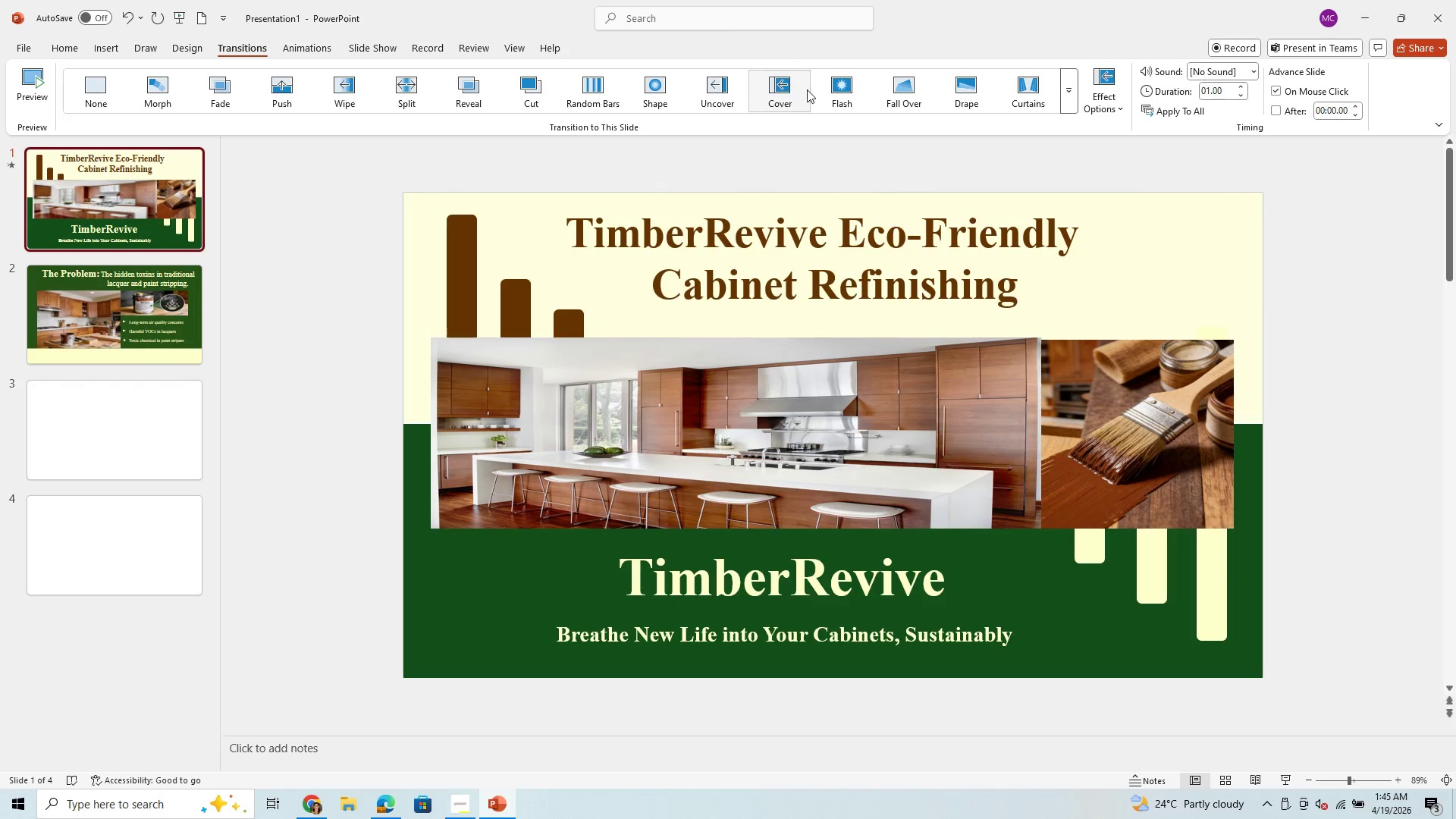 
left_click([829, 86])
 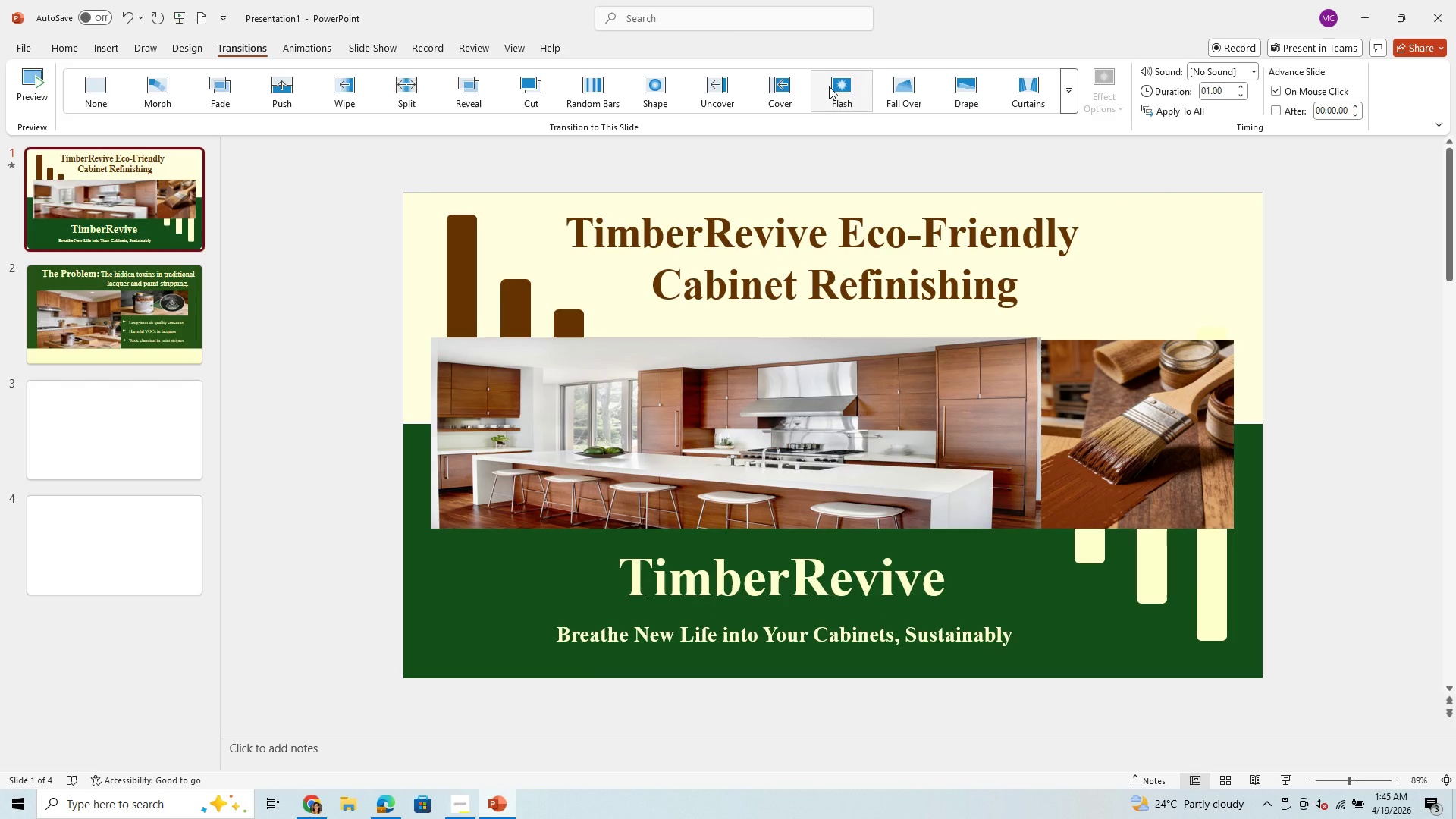 
left_click([829, 86])
 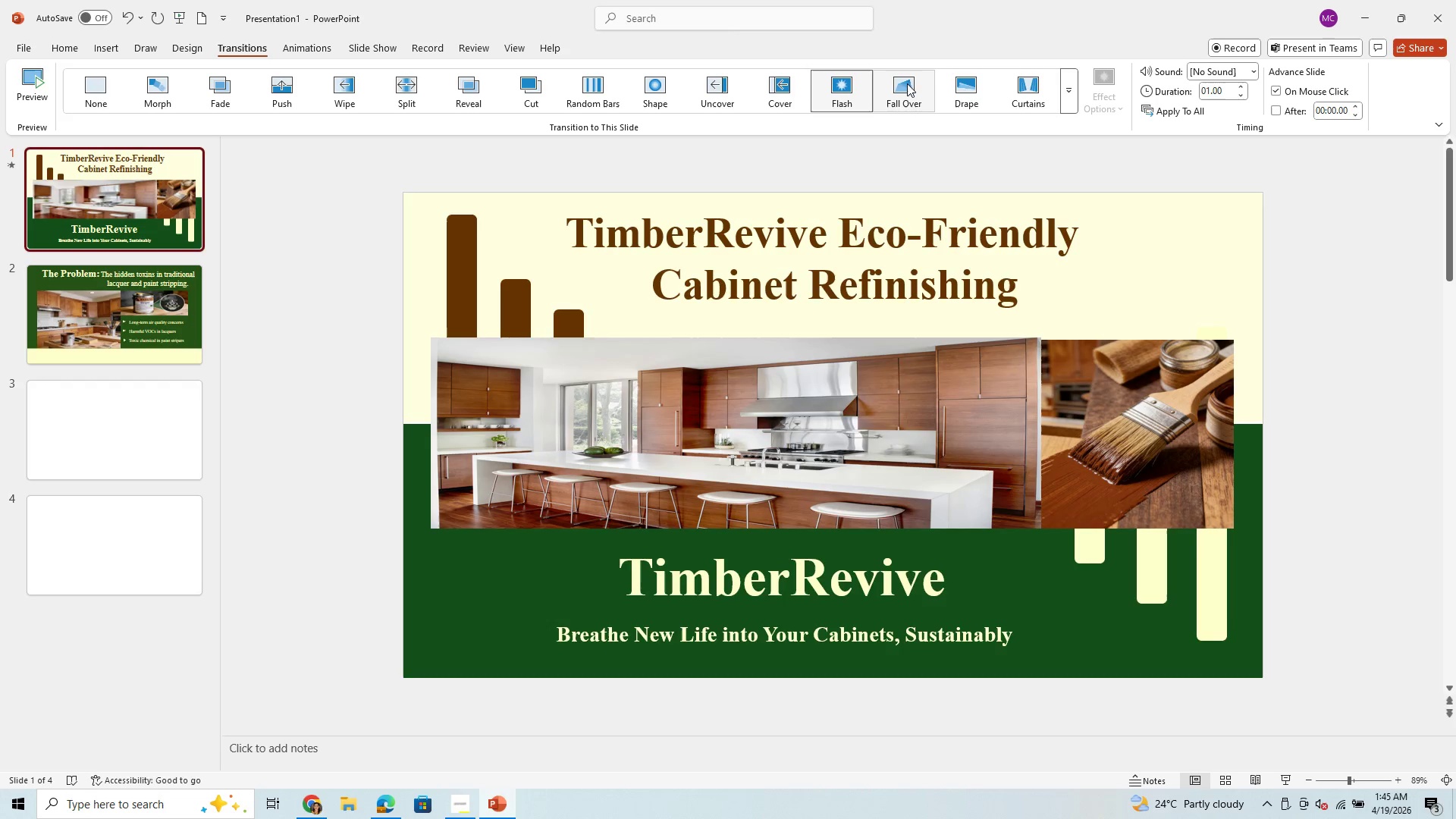 
left_click([960, 77])
 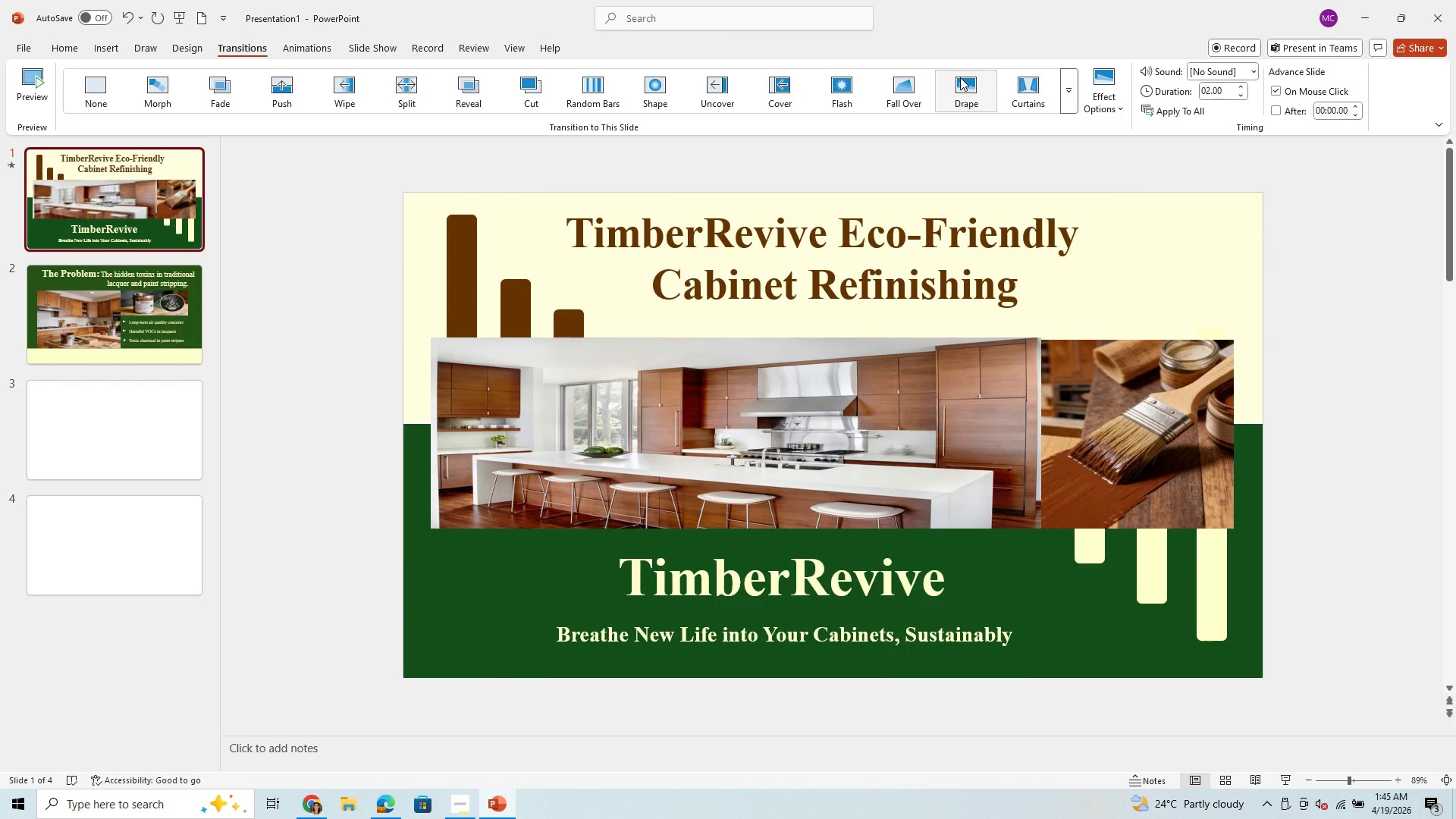 
left_click([1042, 83])
 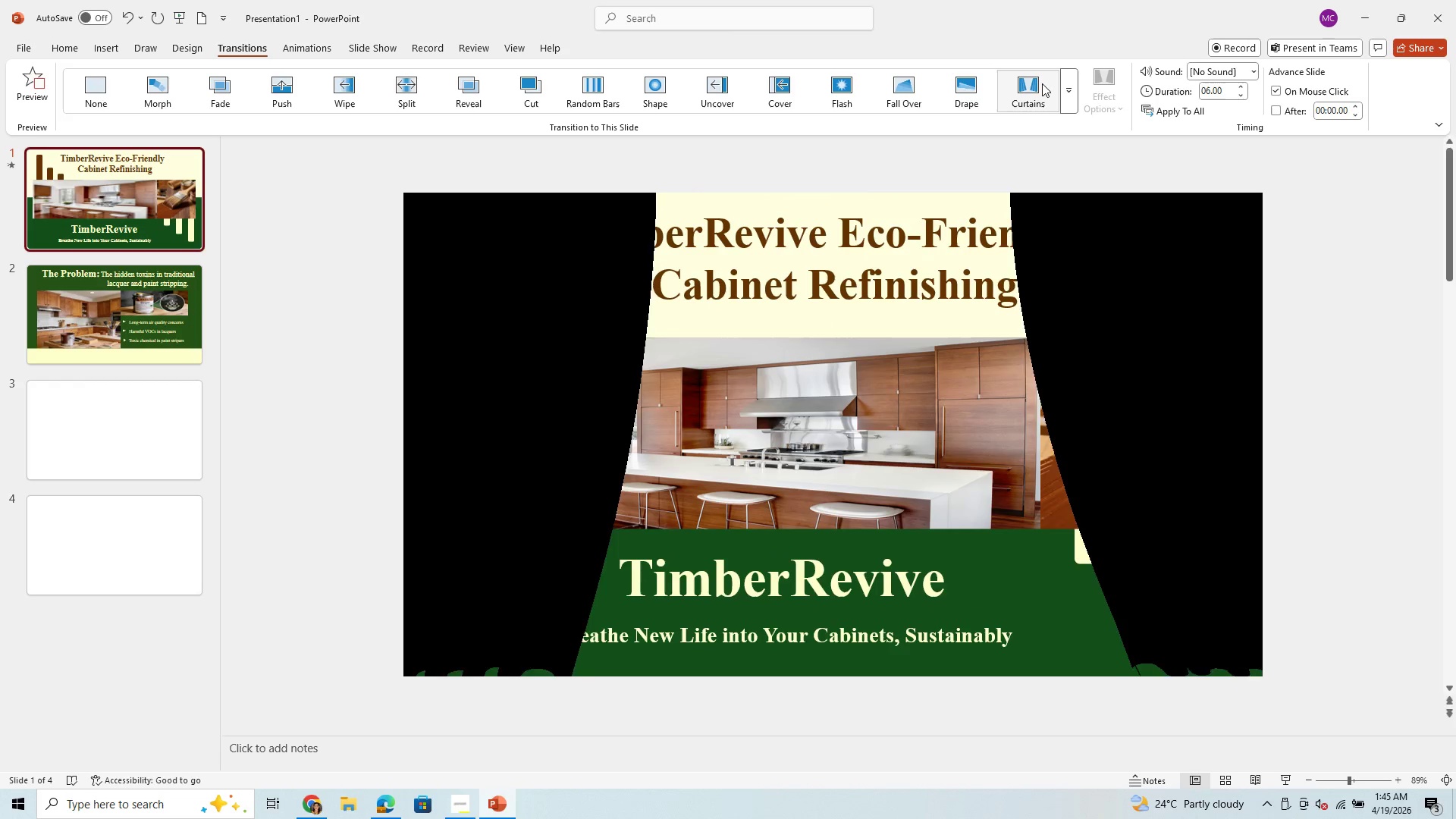 
wait(8.12)
 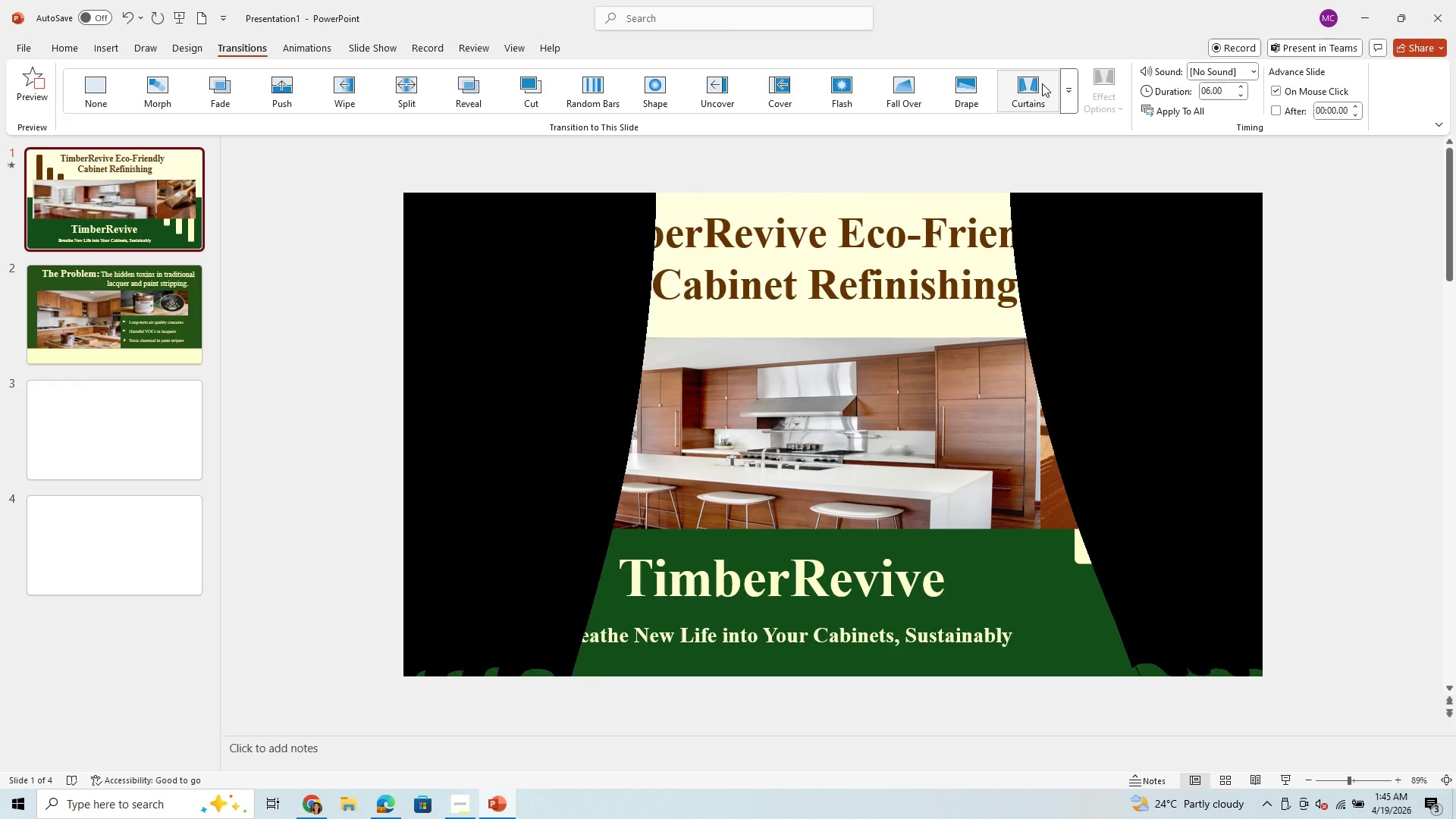 
mouse_move([171, 101])
 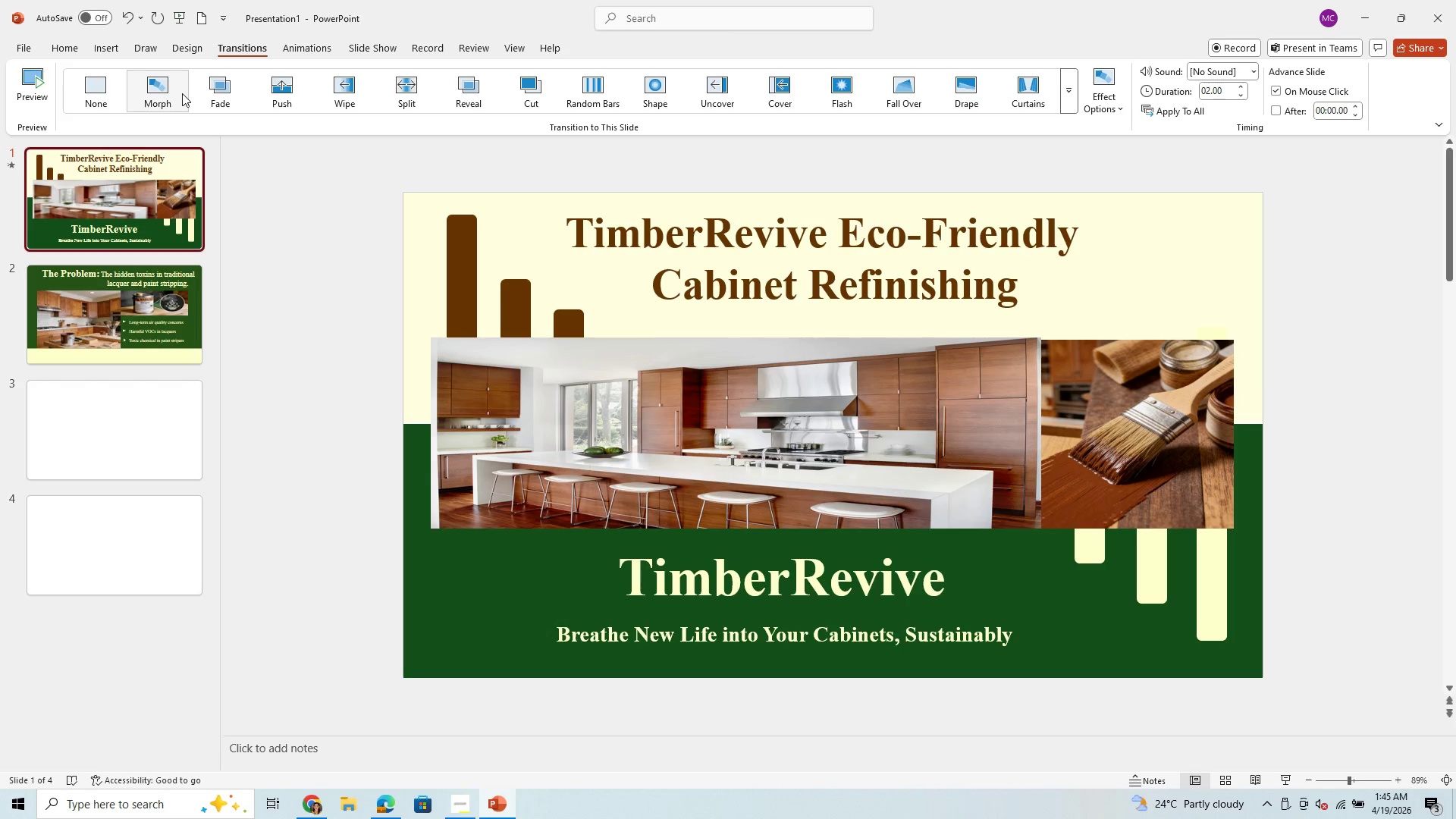 
wait(9.21)
 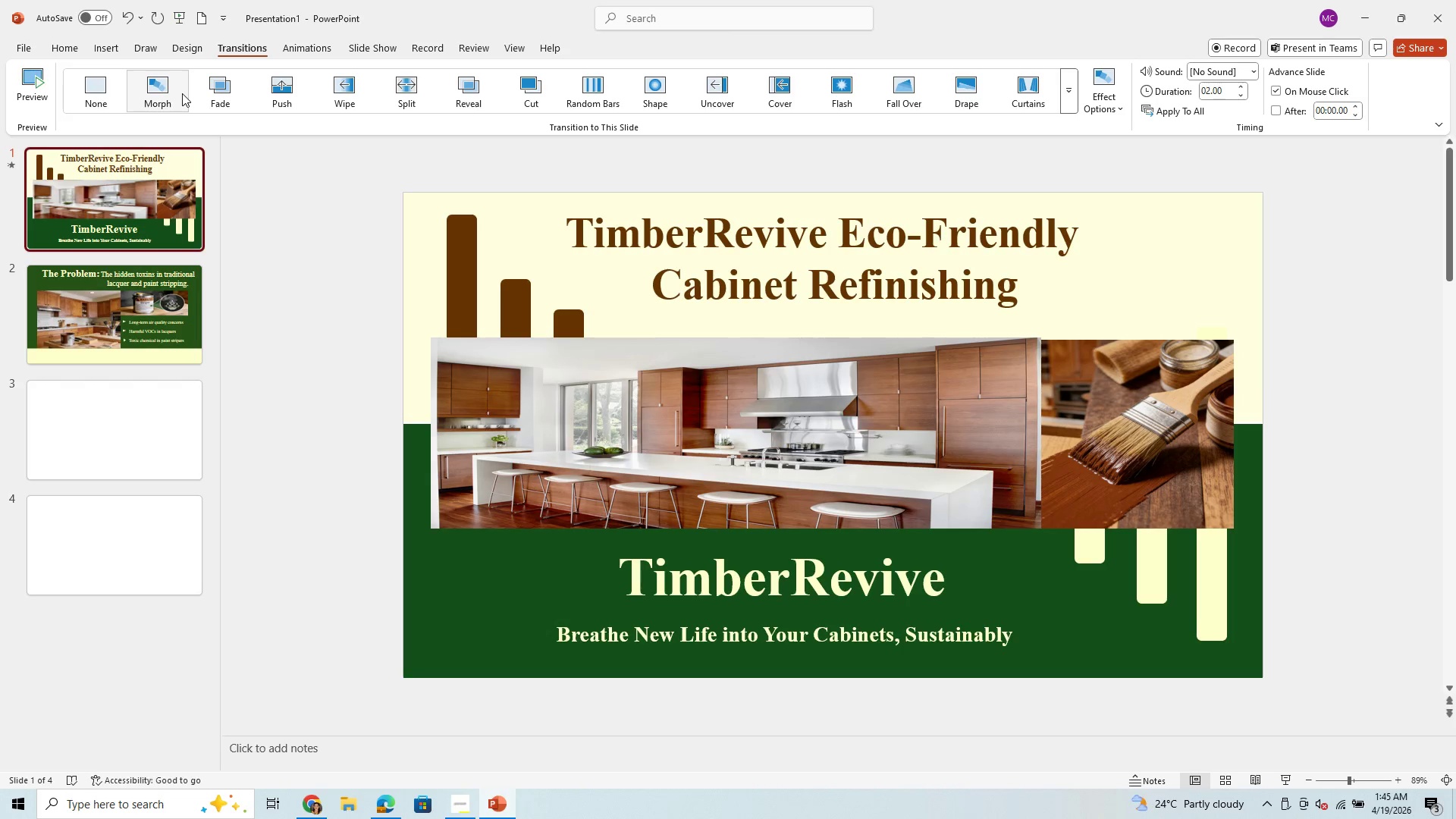 
left_click([155, 304])
 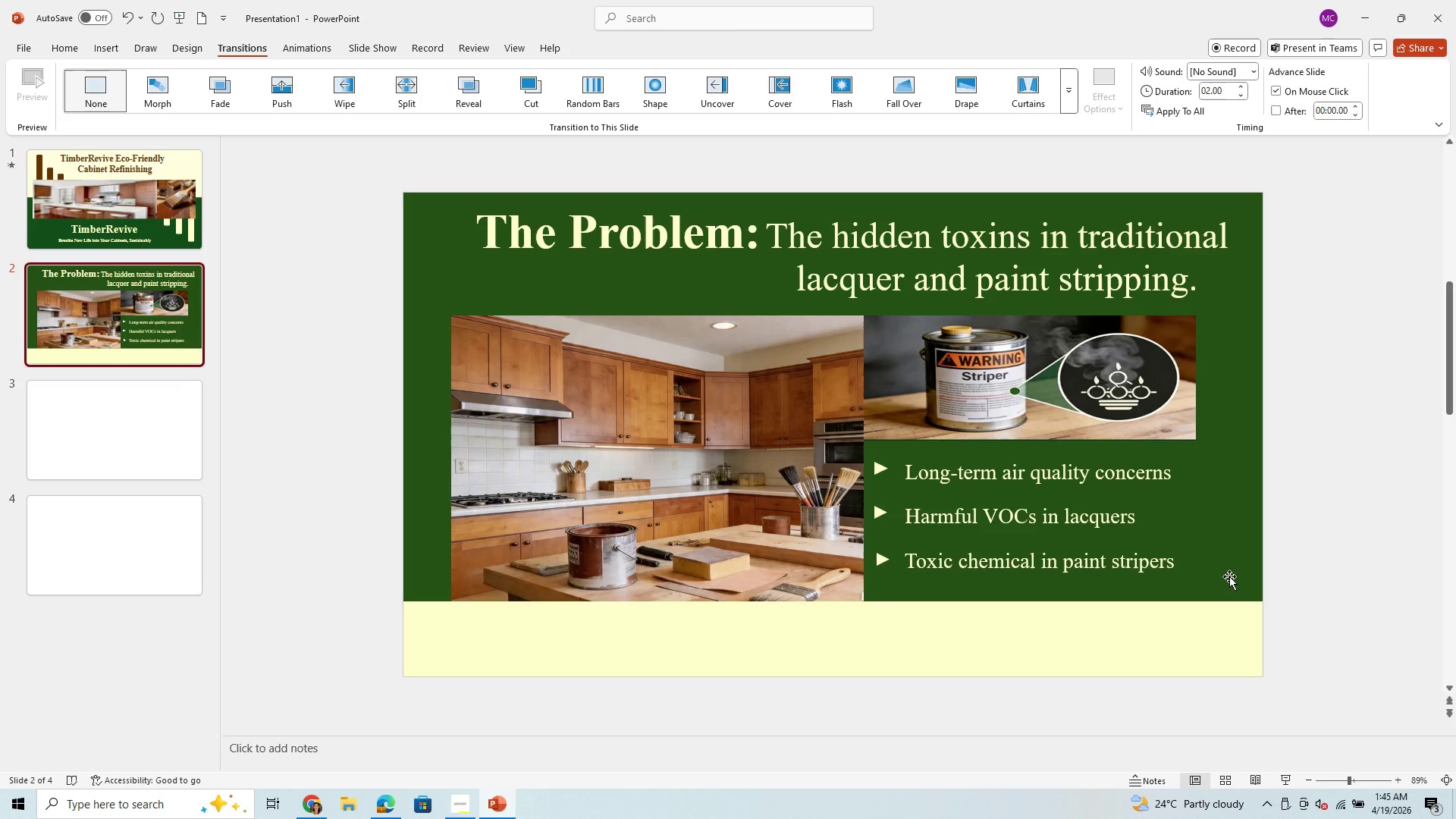 
wait(14.33)
 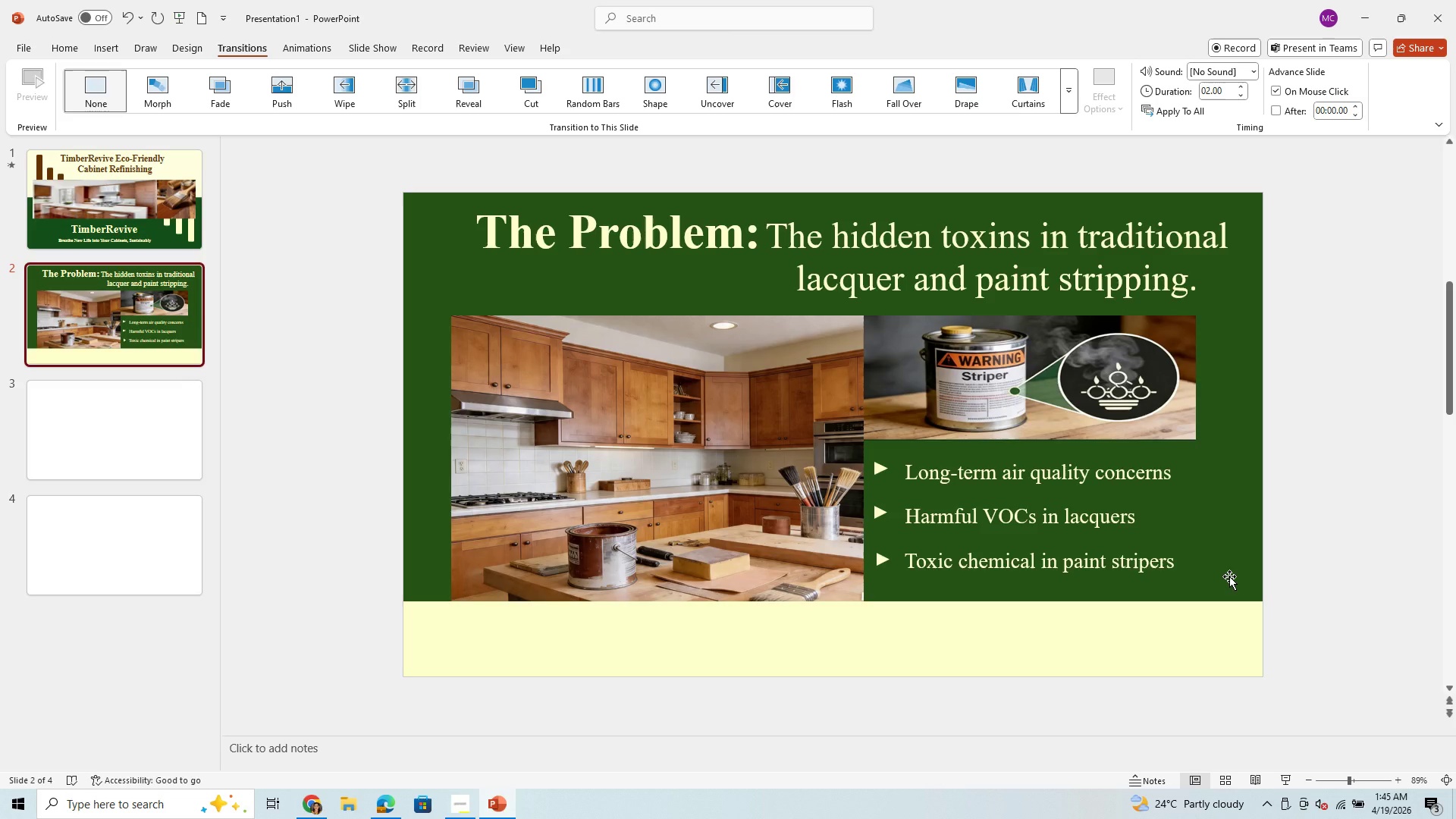 
left_click([119, 196])
 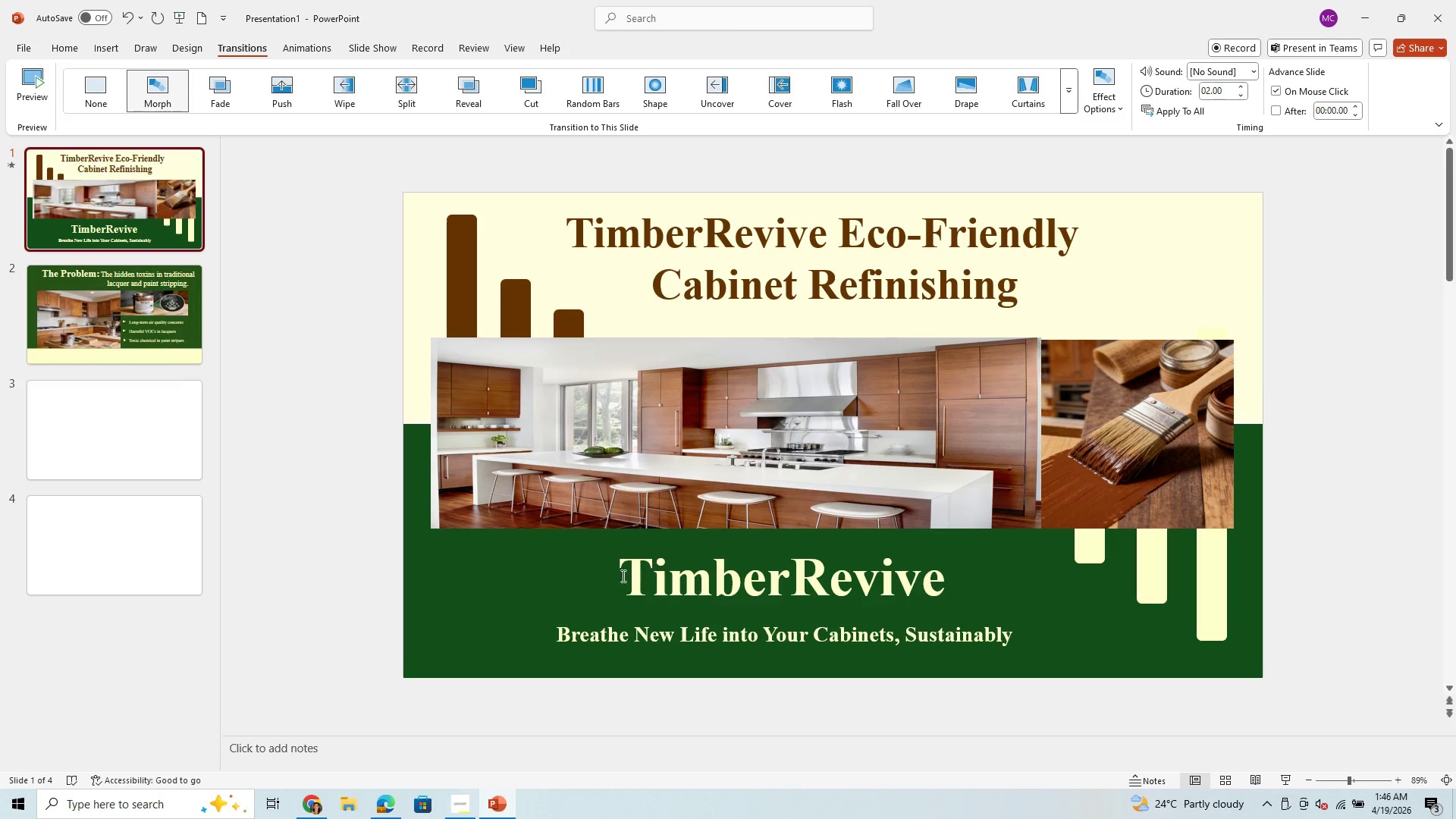 
left_click_drag(start_coordinate=[624, 580], to_coordinate=[1003, 615])
 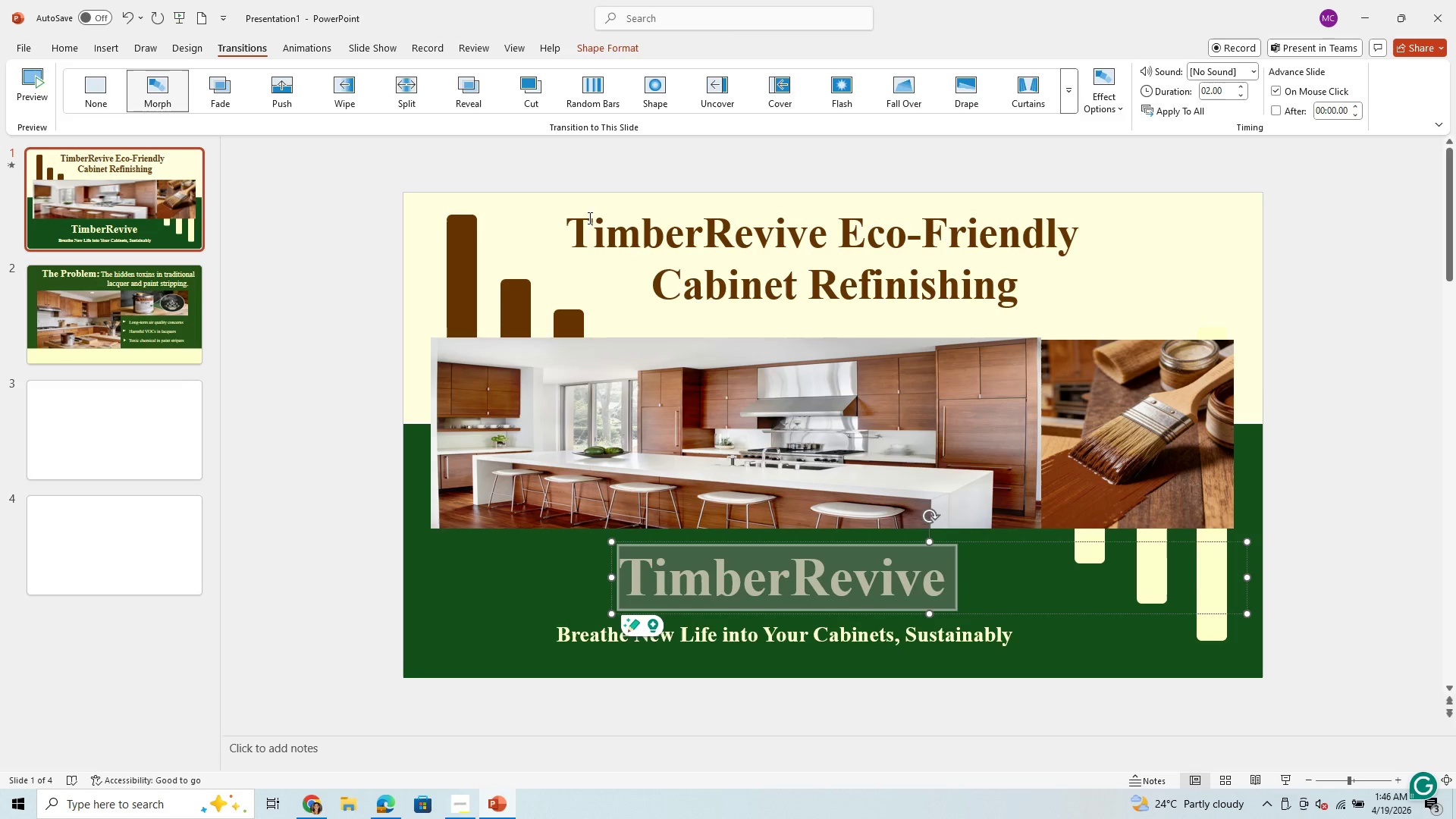 
left_click_drag(start_coordinate=[573, 222], to_coordinate=[1065, 285])
 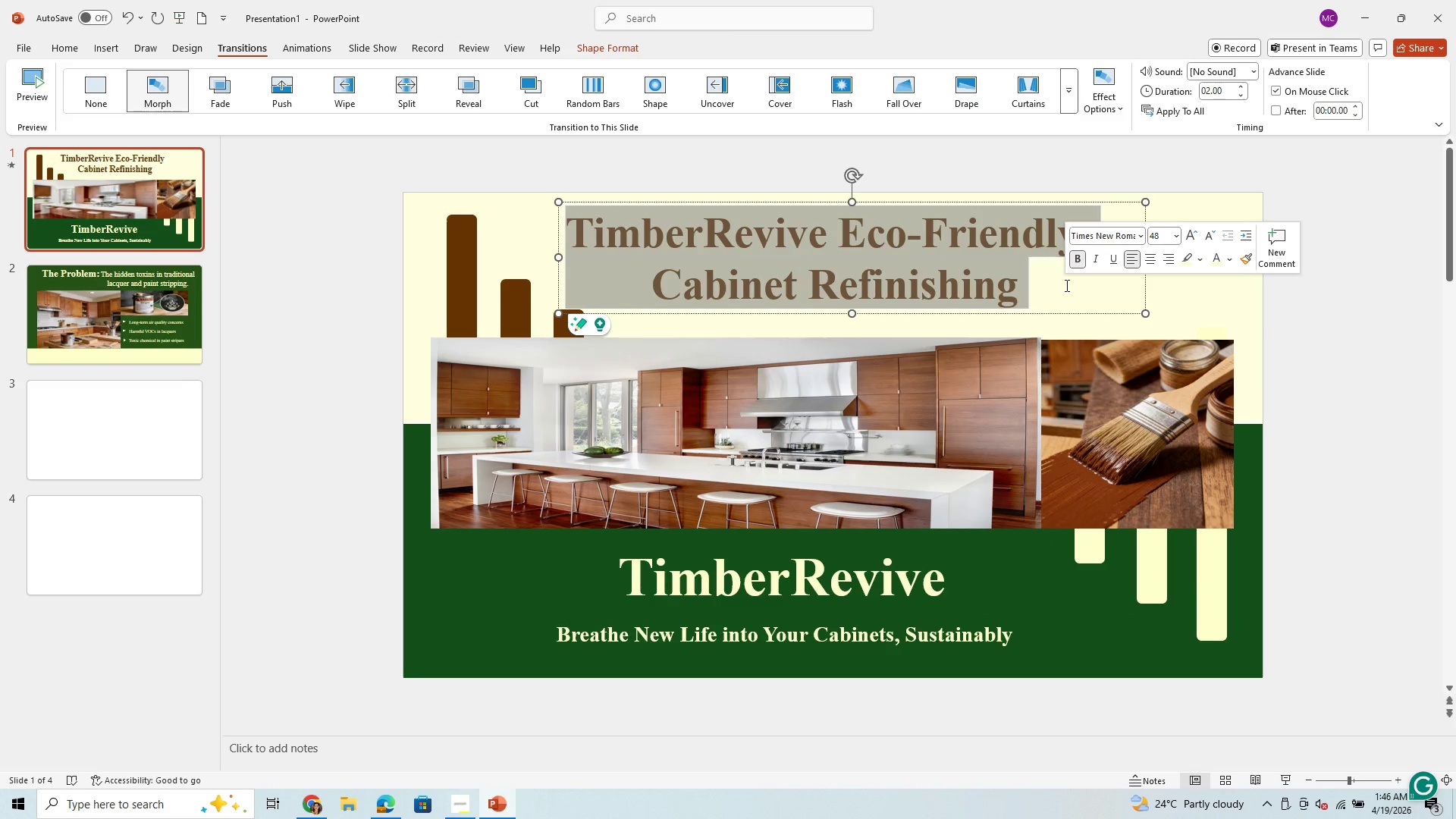 
key(Control+C)
 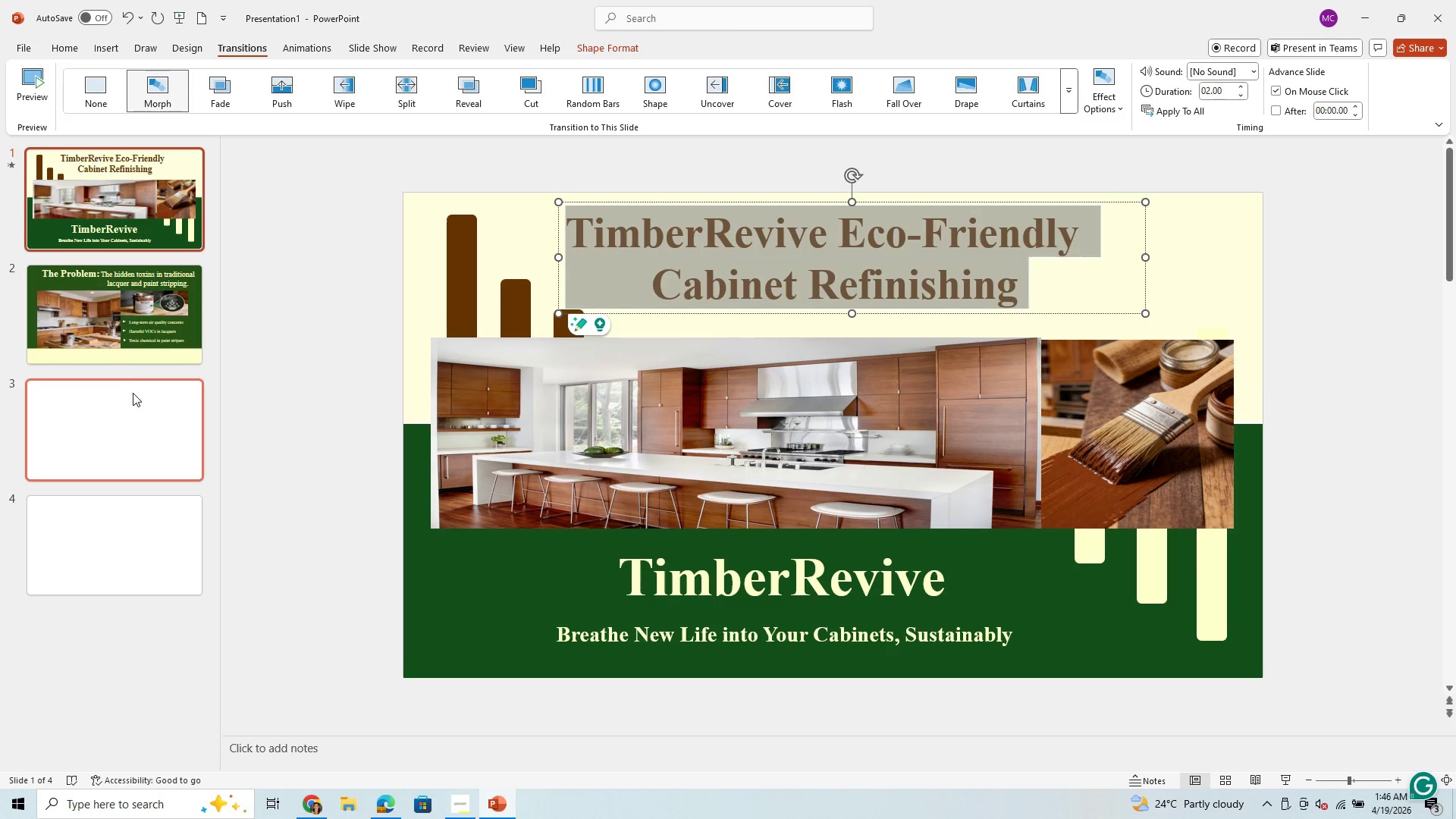 
left_click([130, 349])
 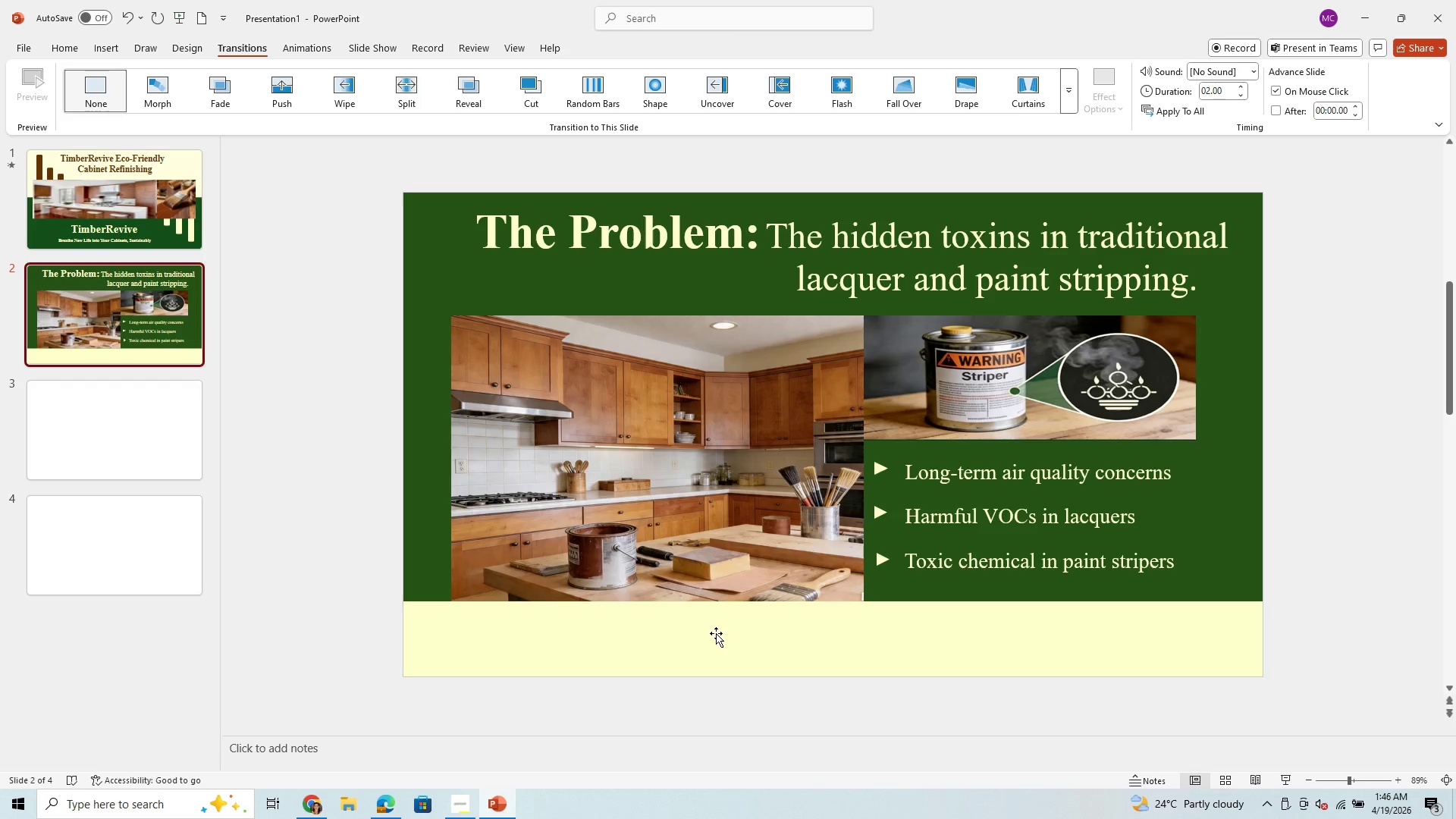 
left_click([716, 633])
 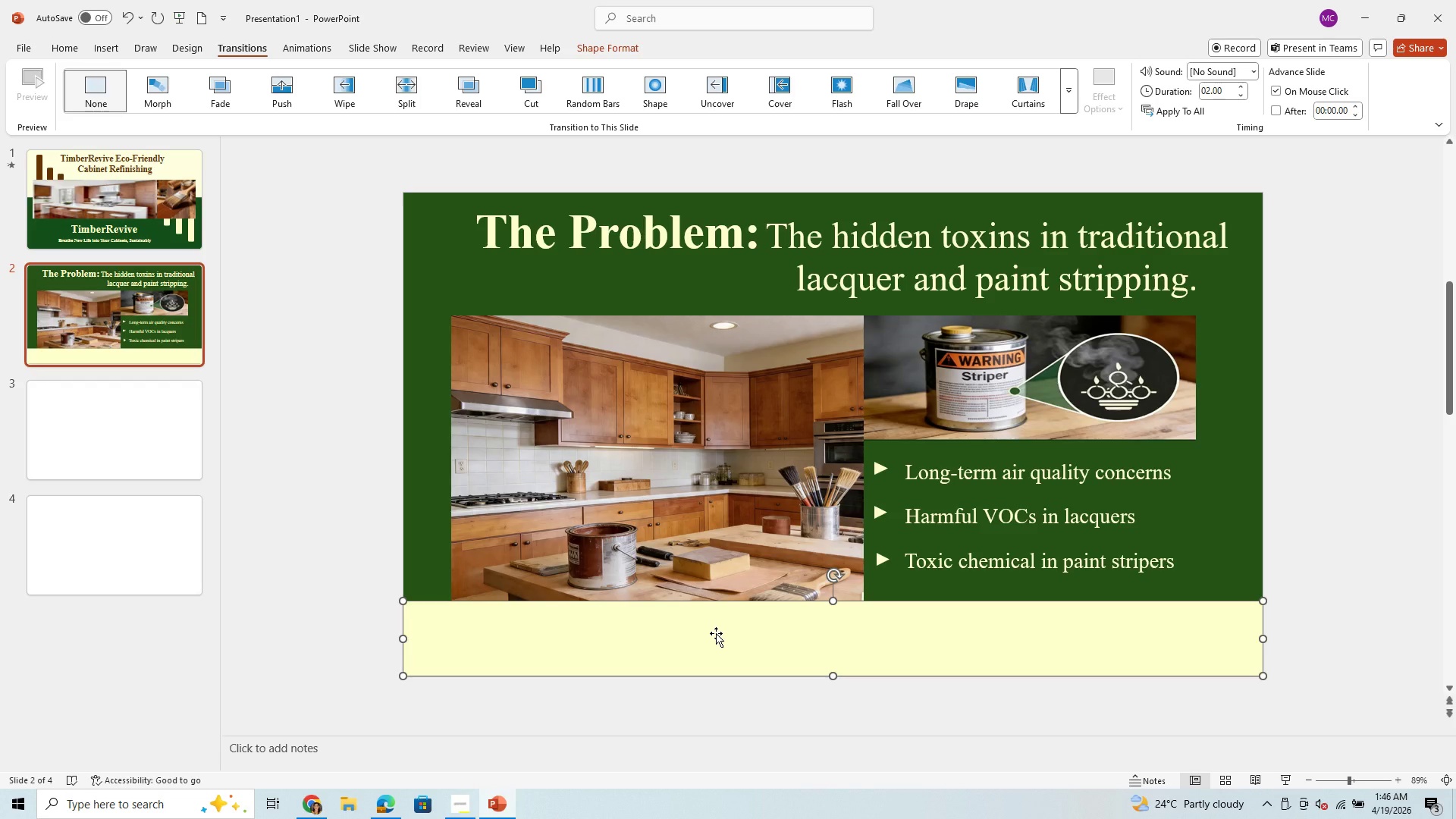 
key(Control+V)
 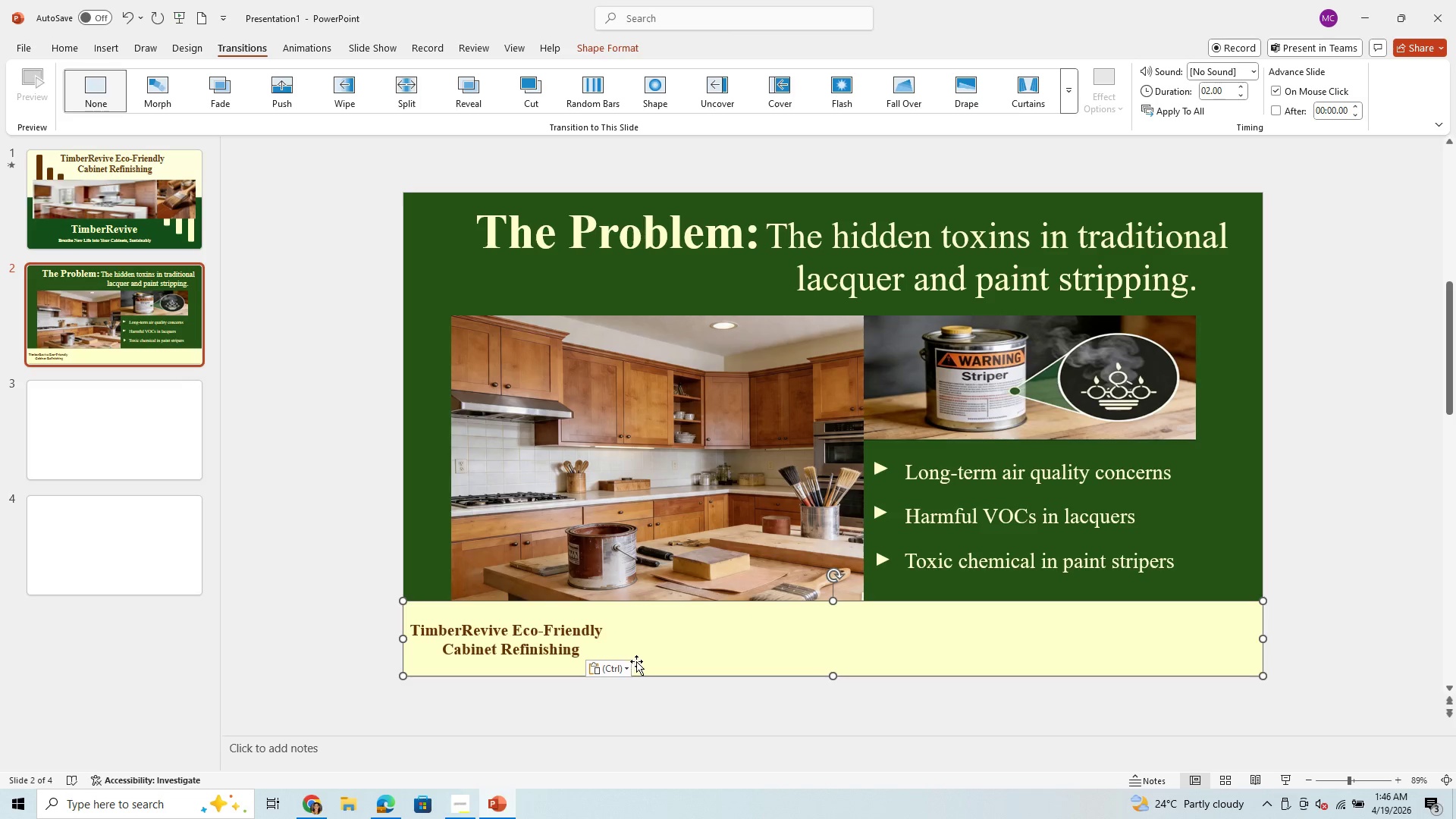 
left_click([637, 662])
 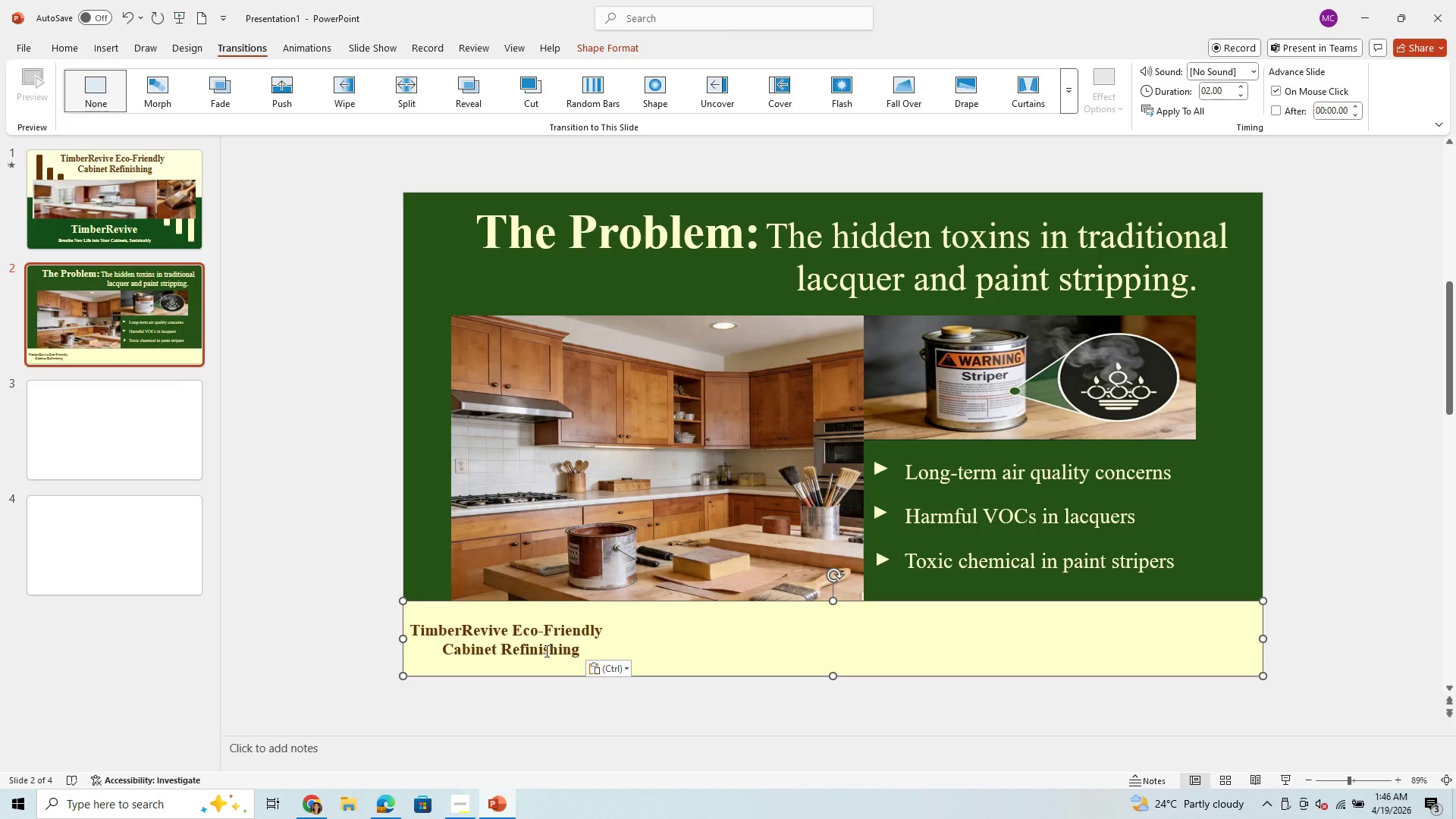 
left_click([545, 651])
 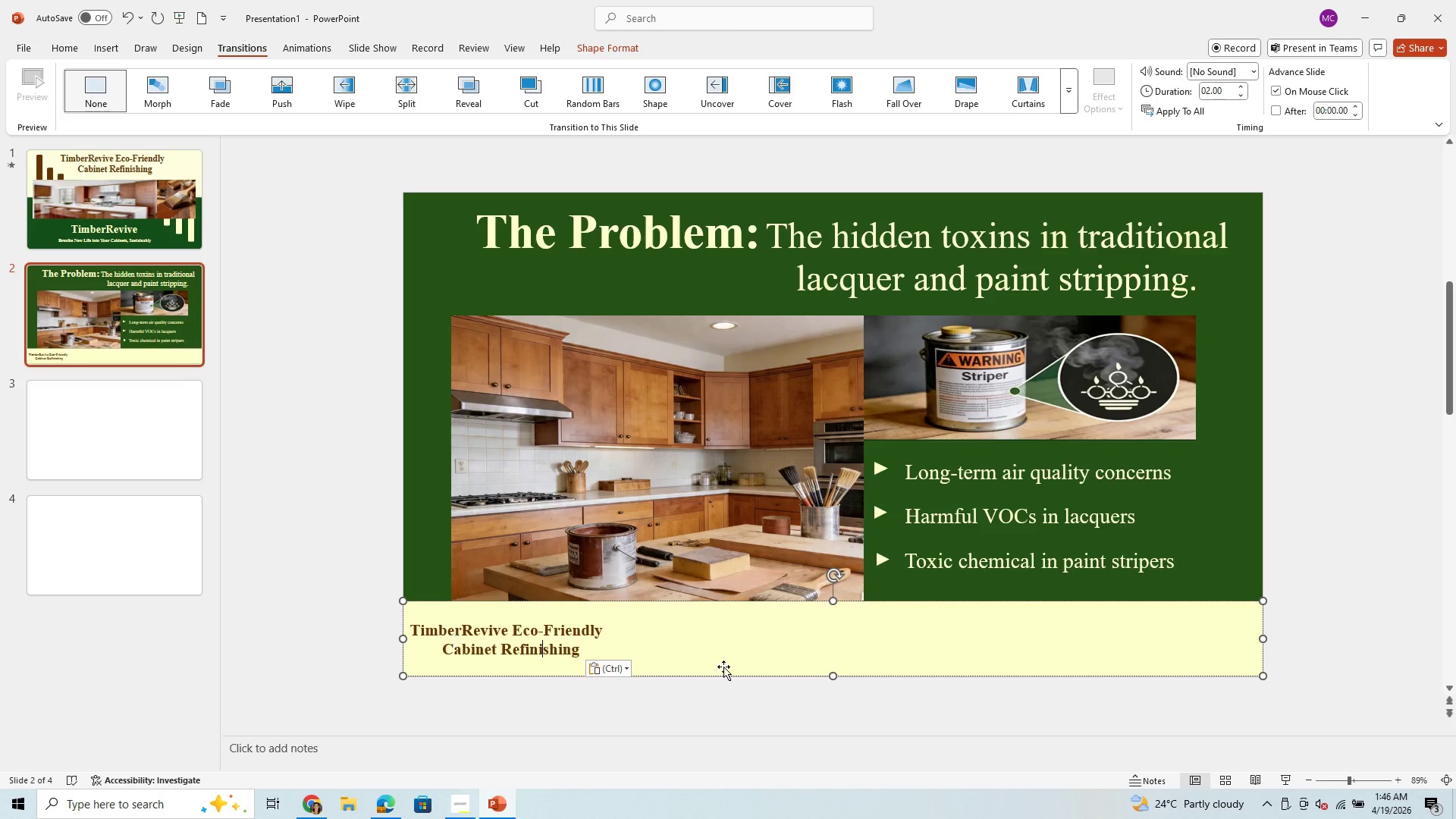 
left_click([931, 671])
 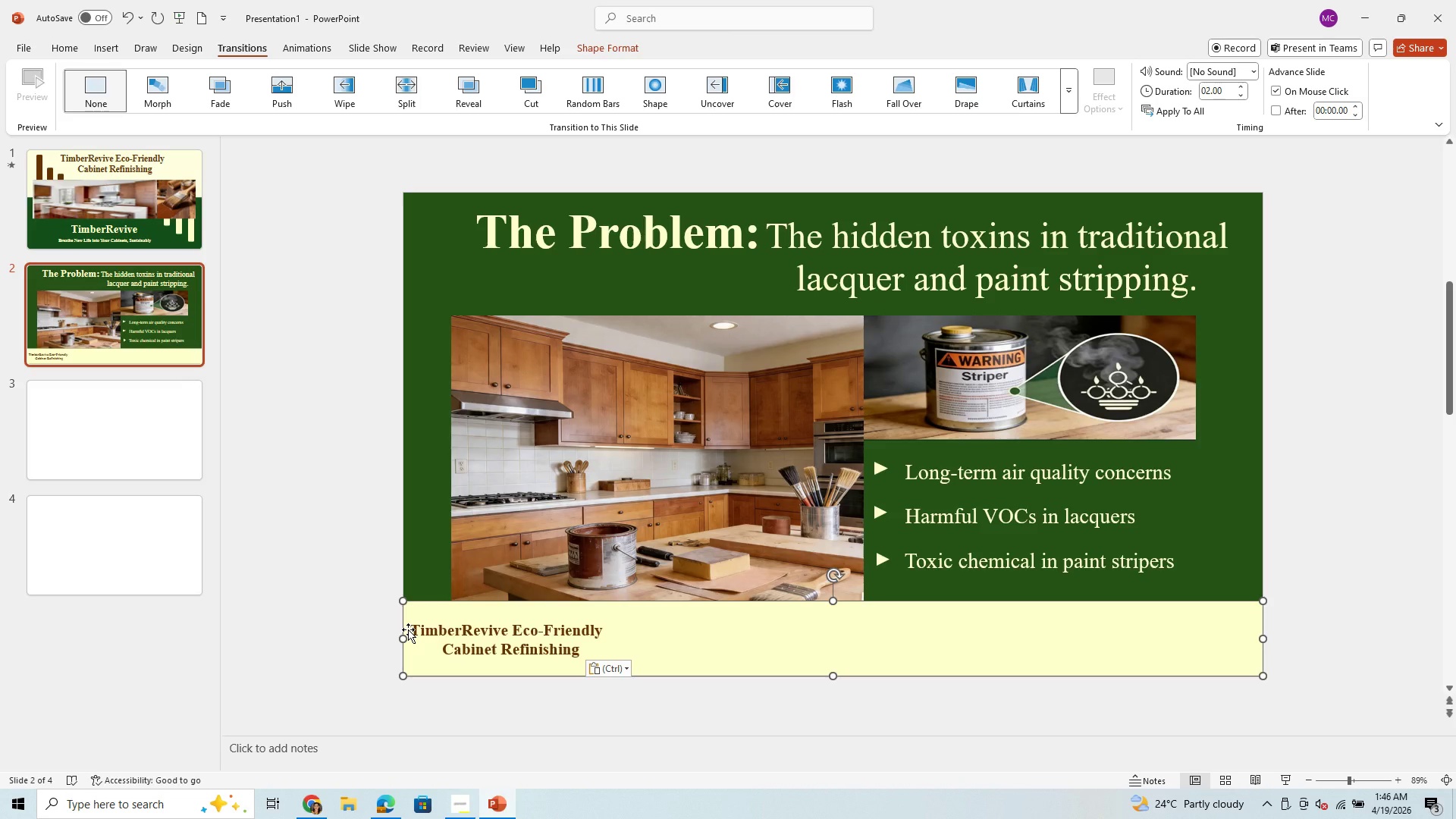 
left_click([409, 629])
 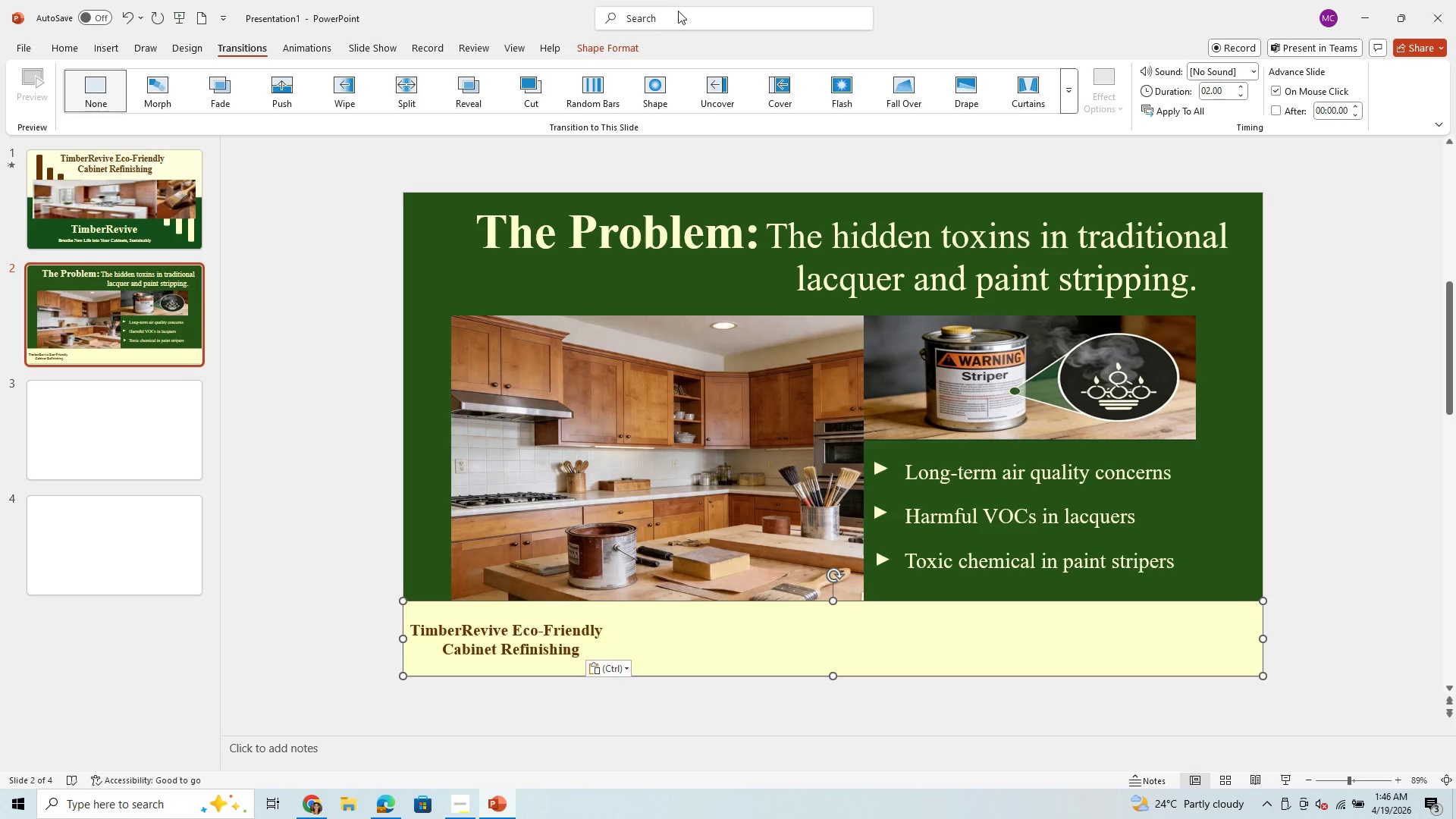 
wait(5.16)
 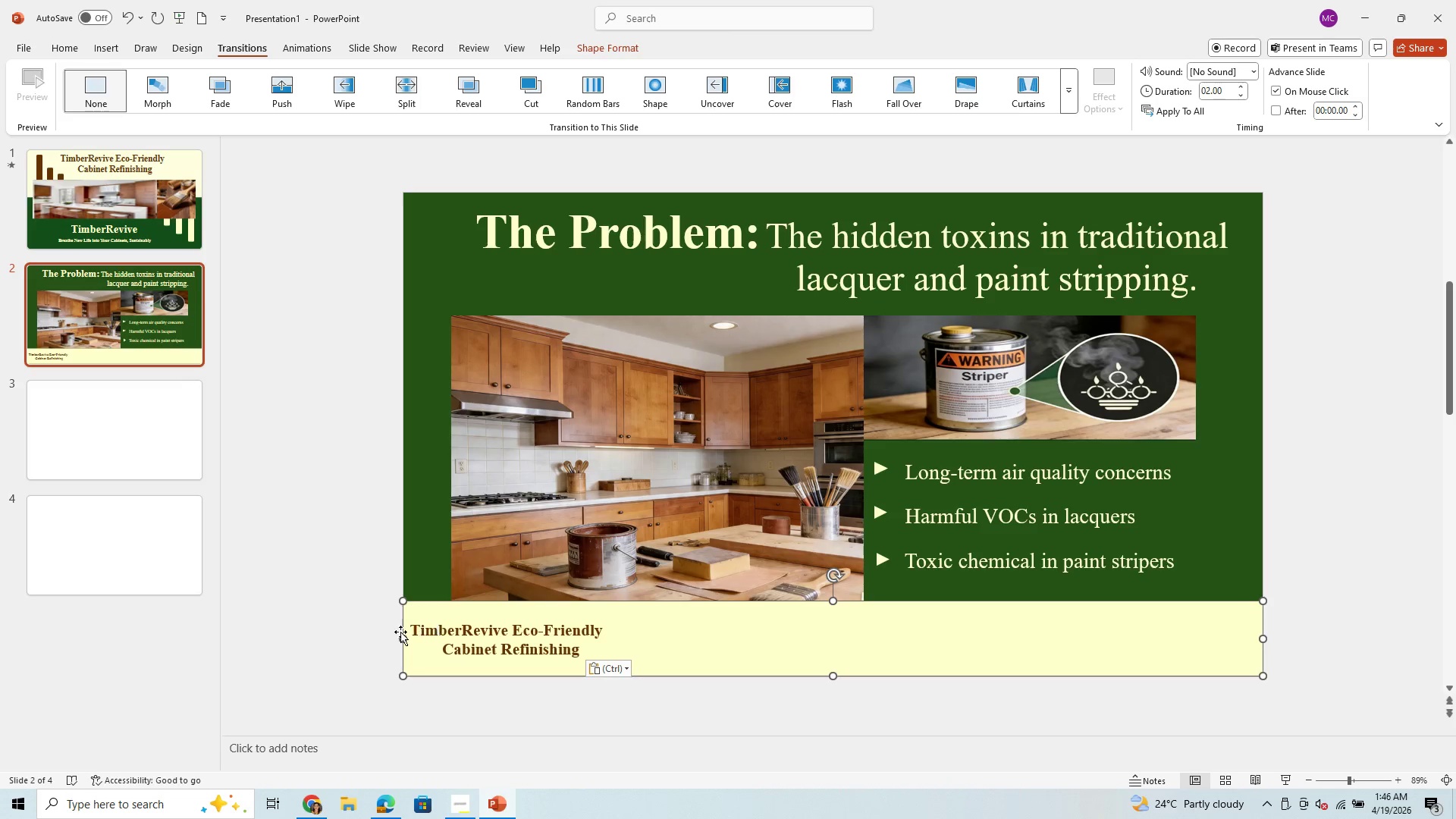 
left_click([682, 19])
 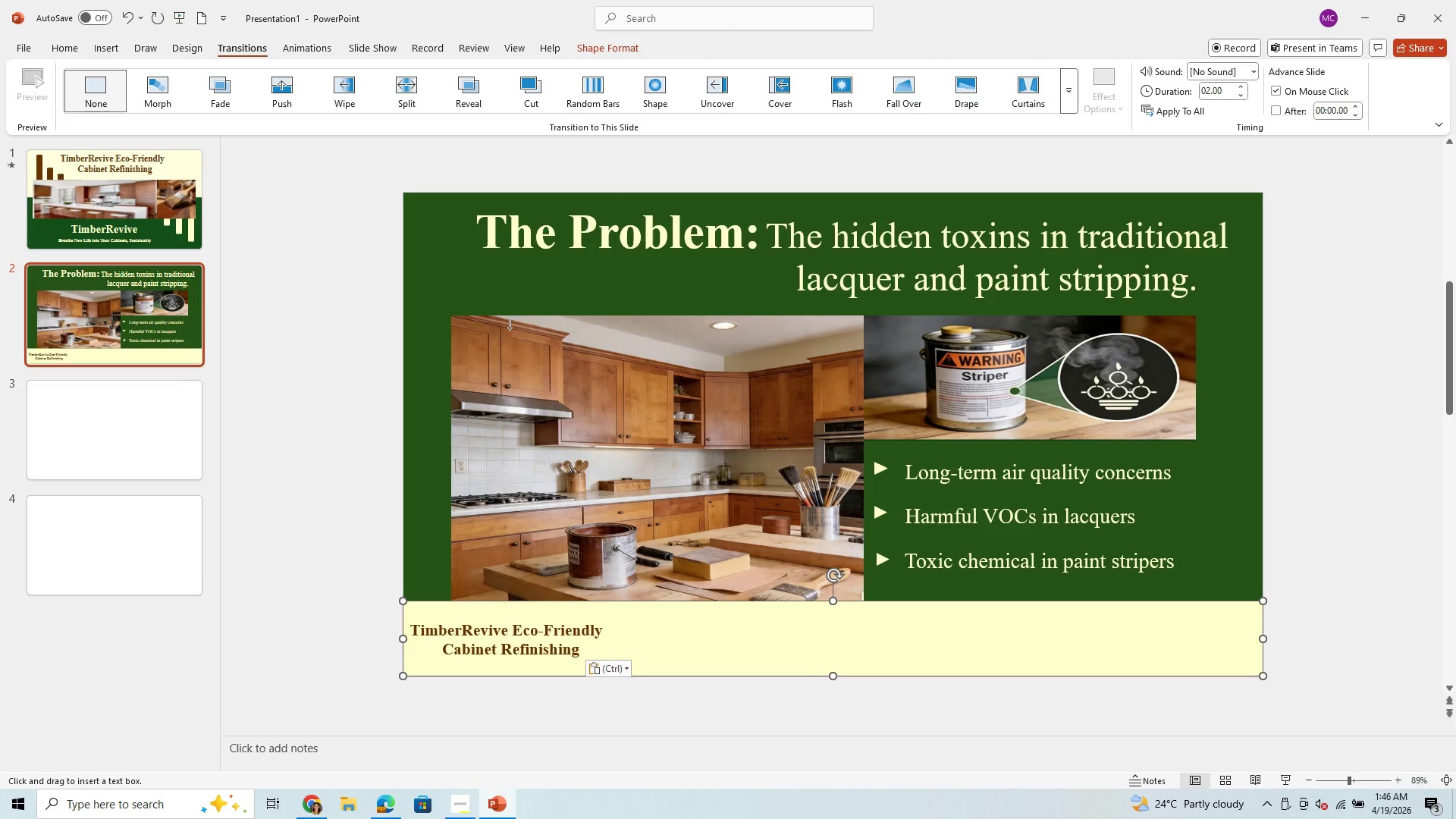 
left_click_drag(start_coordinate=[507, 281], to_coordinate=[887, 328])
 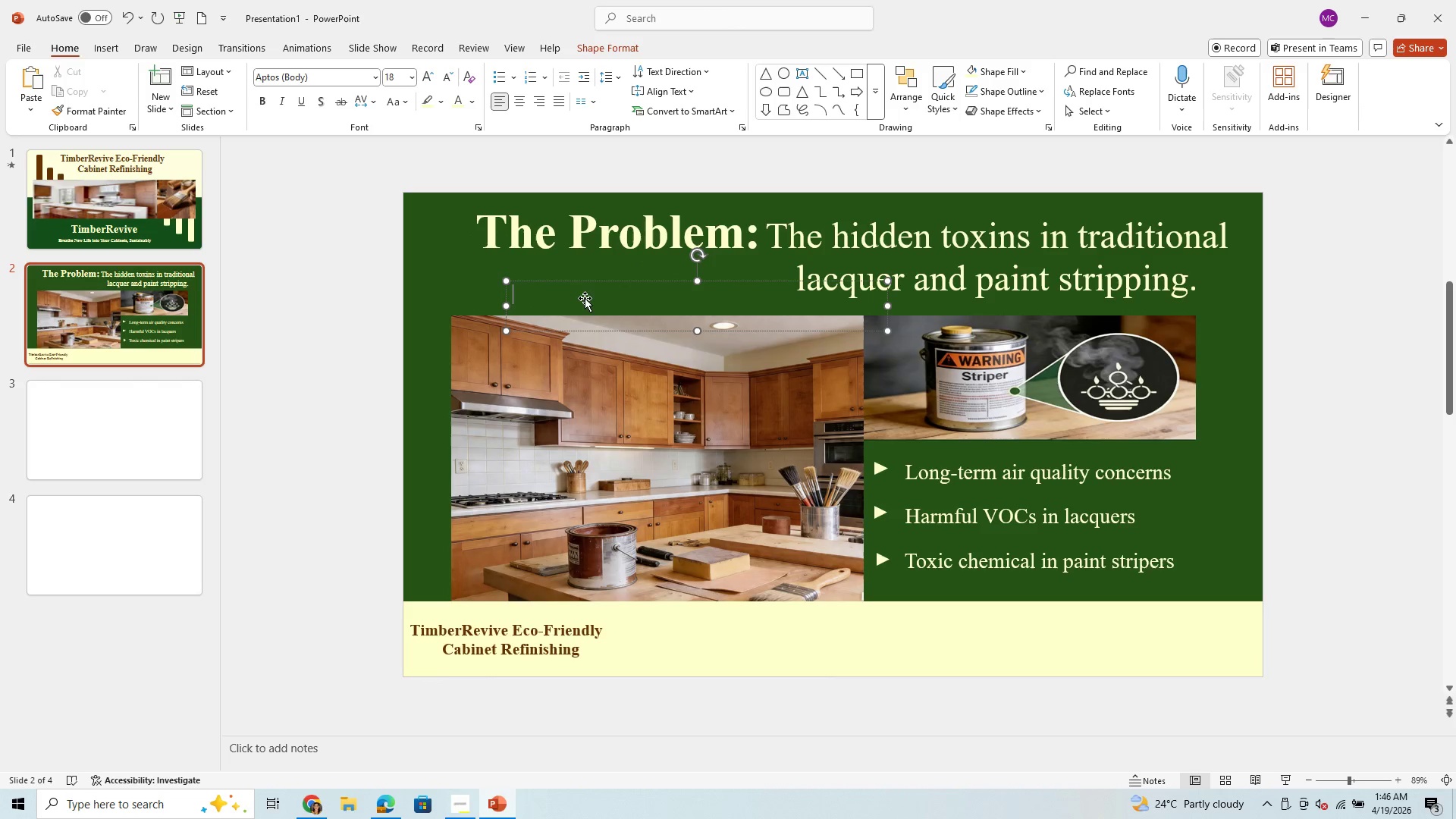 
left_click([581, 302])
 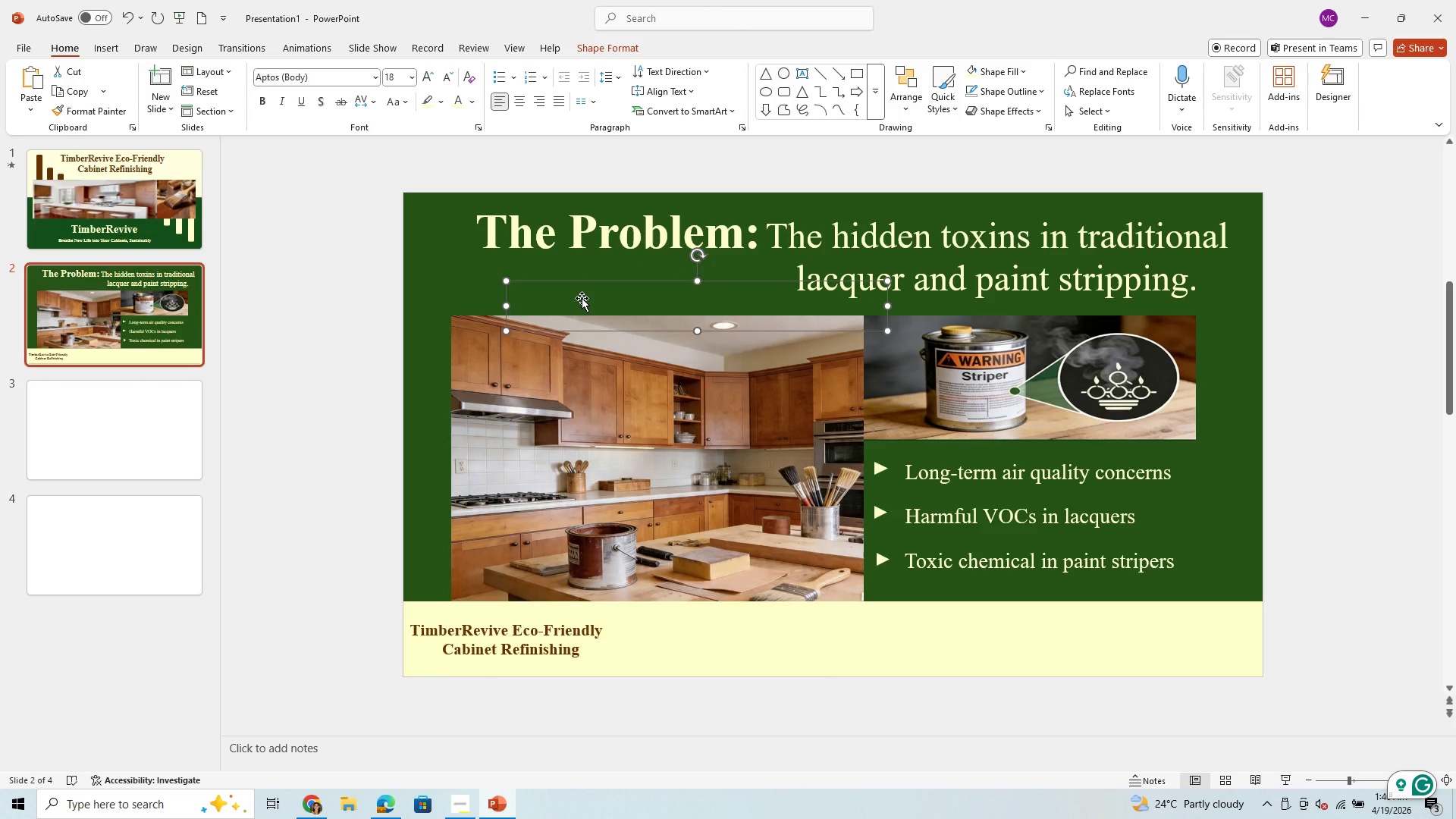 
key(Control+V)
 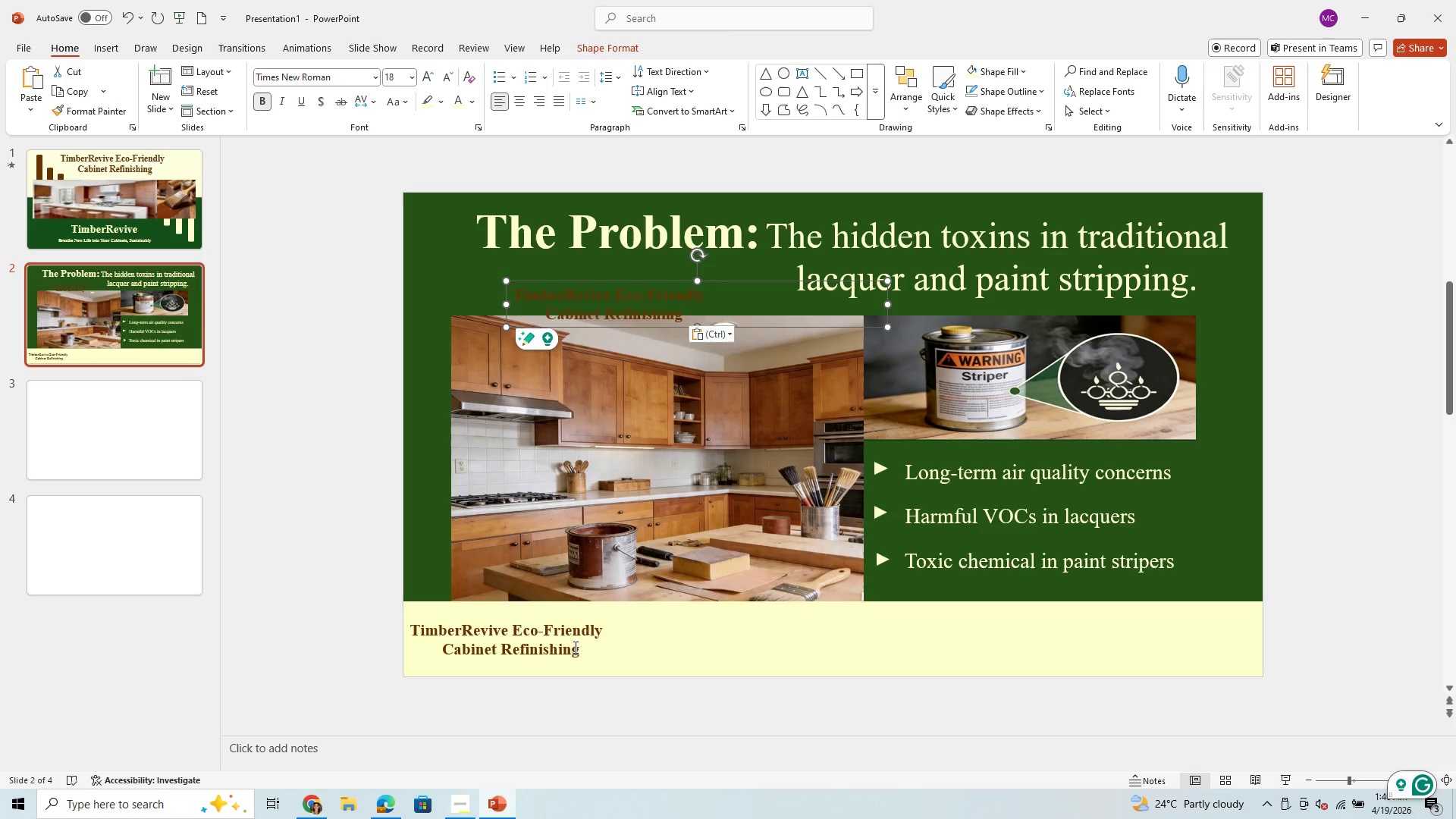 
left_click_drag(start_coordinate=[581, 646], to_coordinate=[427, 620])
 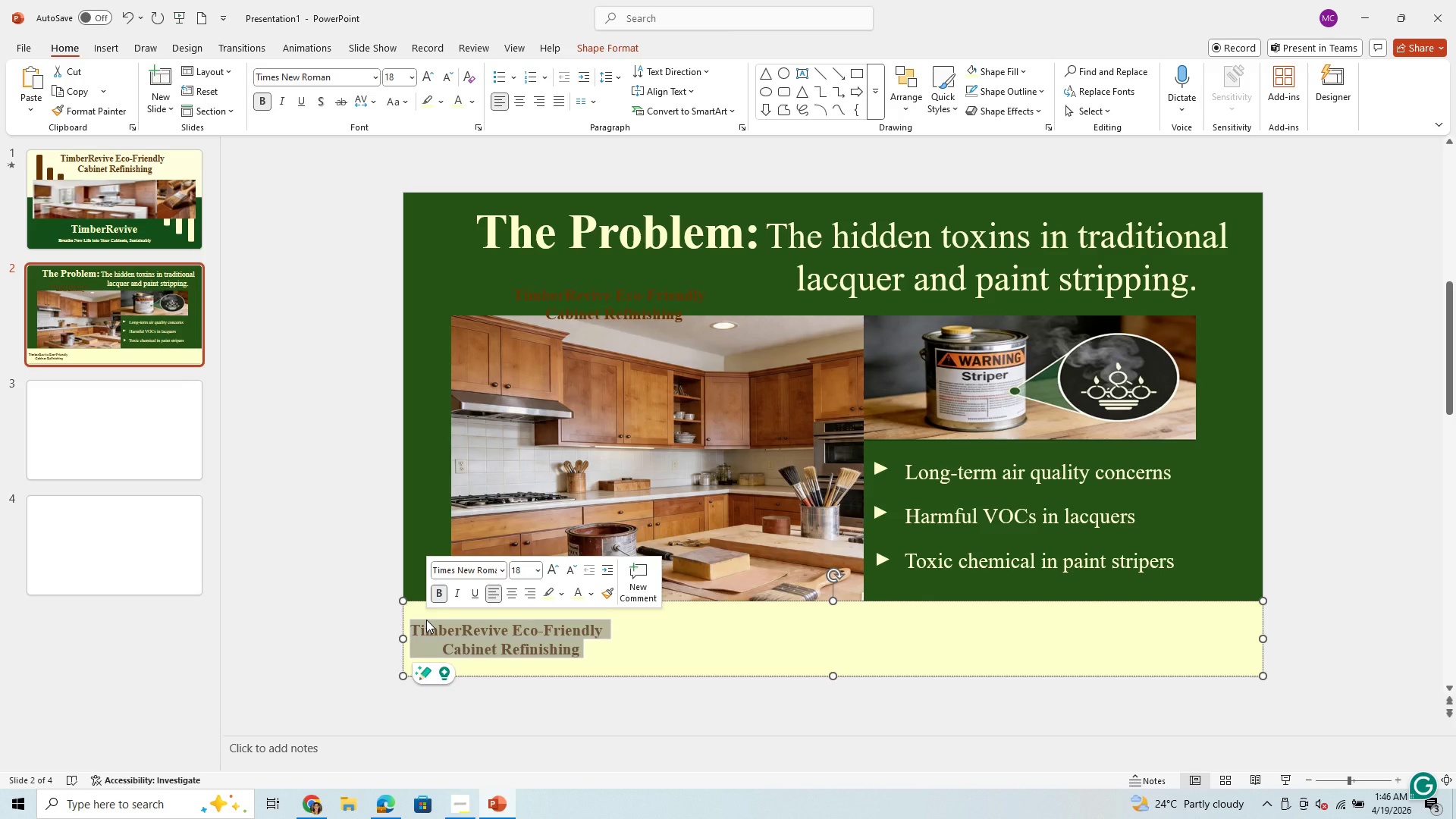 
key(Backspace)
 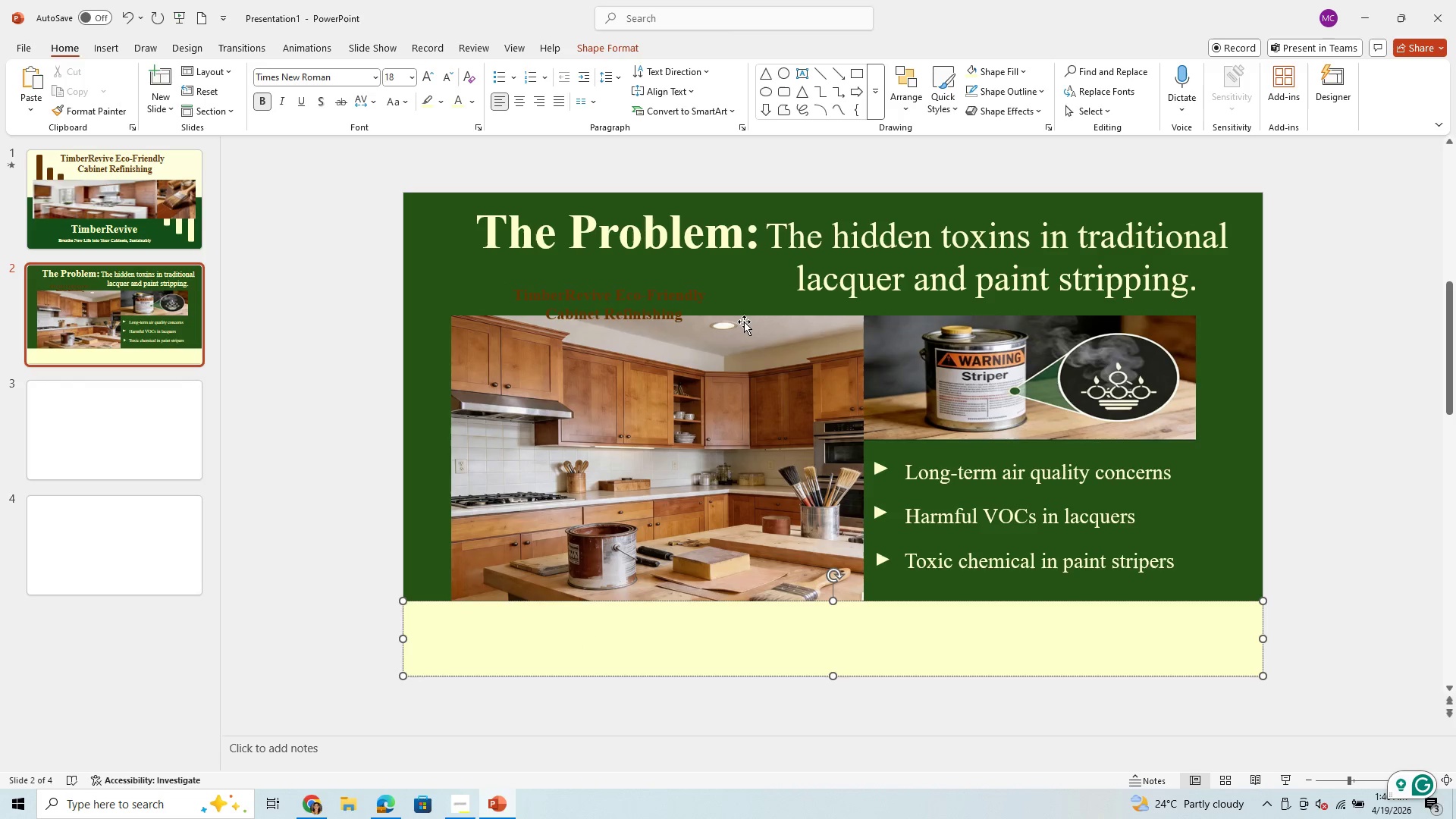 
left_click_drag(start_coordinate=[745, 319], to_coordinate=[1253, 660])
 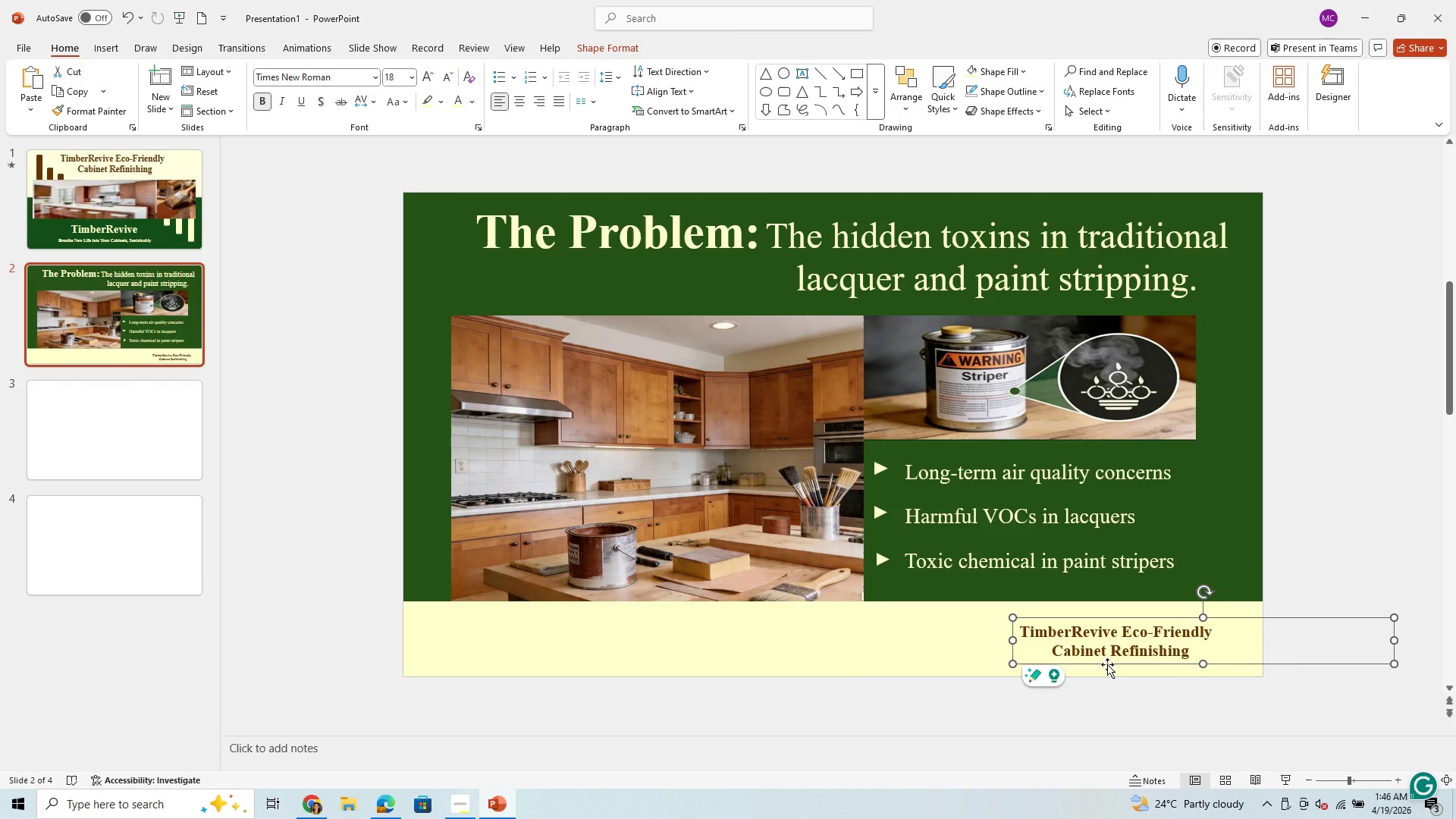 
wait(10.97)
 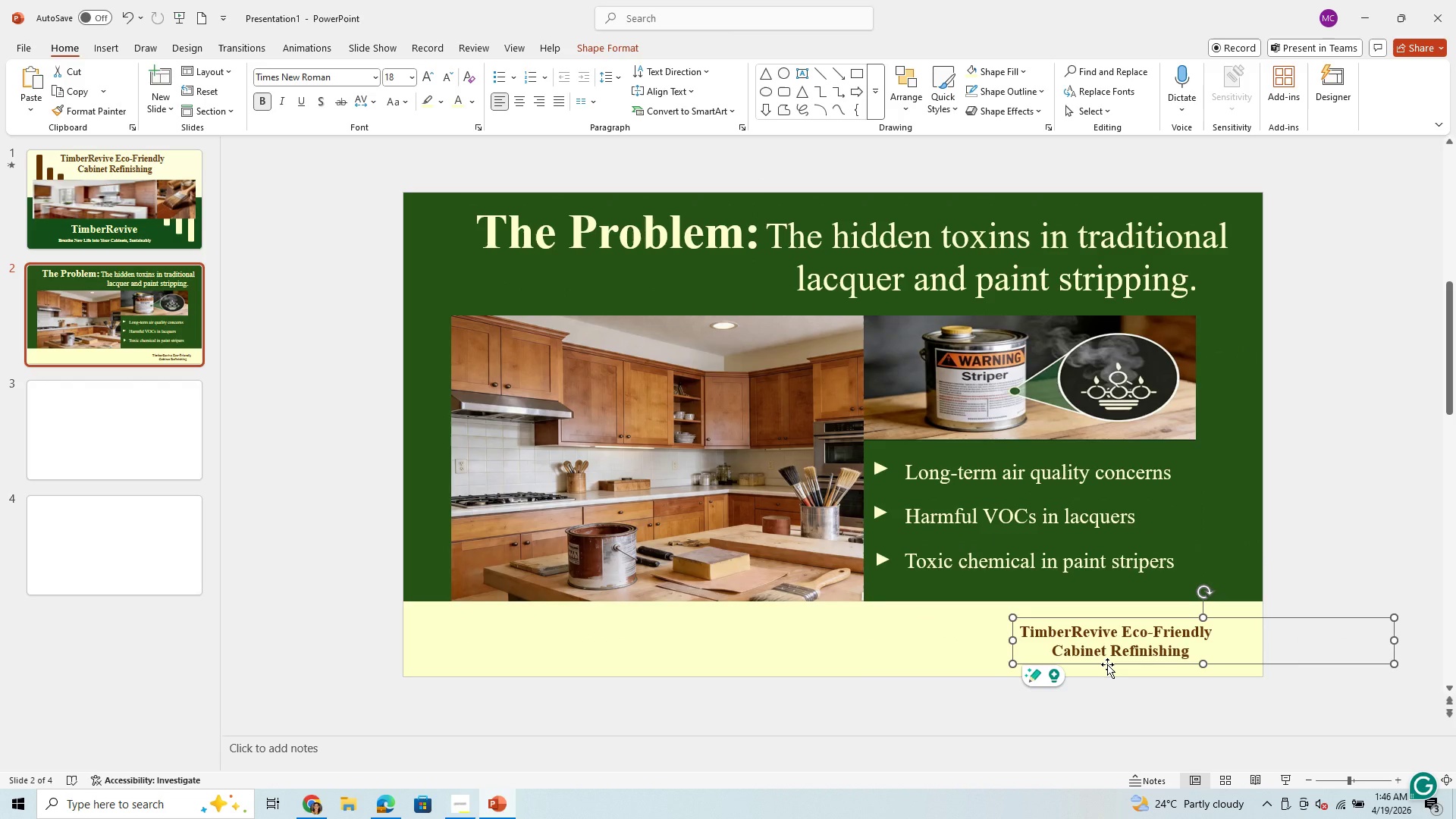 
left_click([1120, 639])
 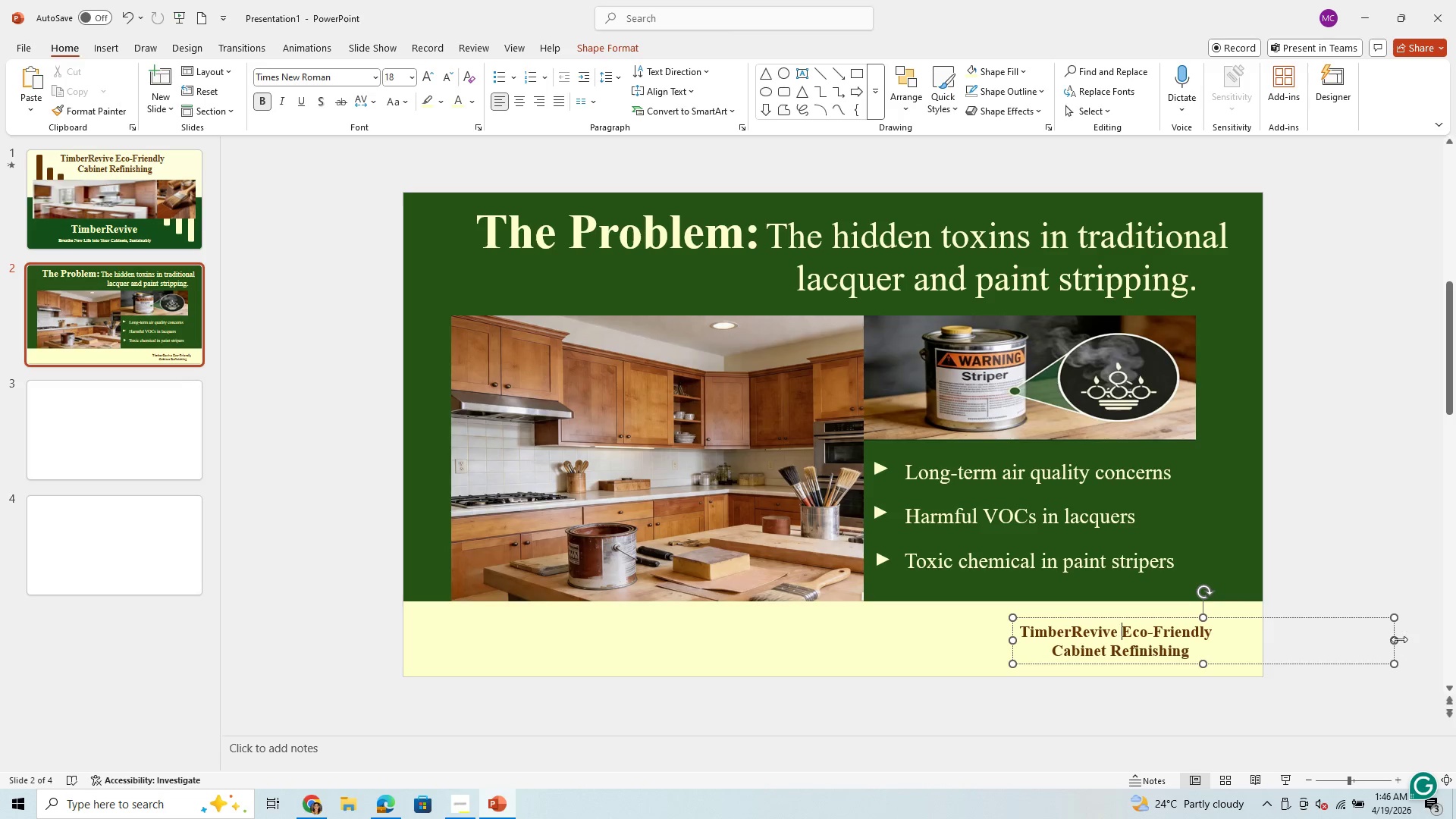 
left_click_drag(start_coordinate=[1399, 639], to_coordinate=[1112, 635])
 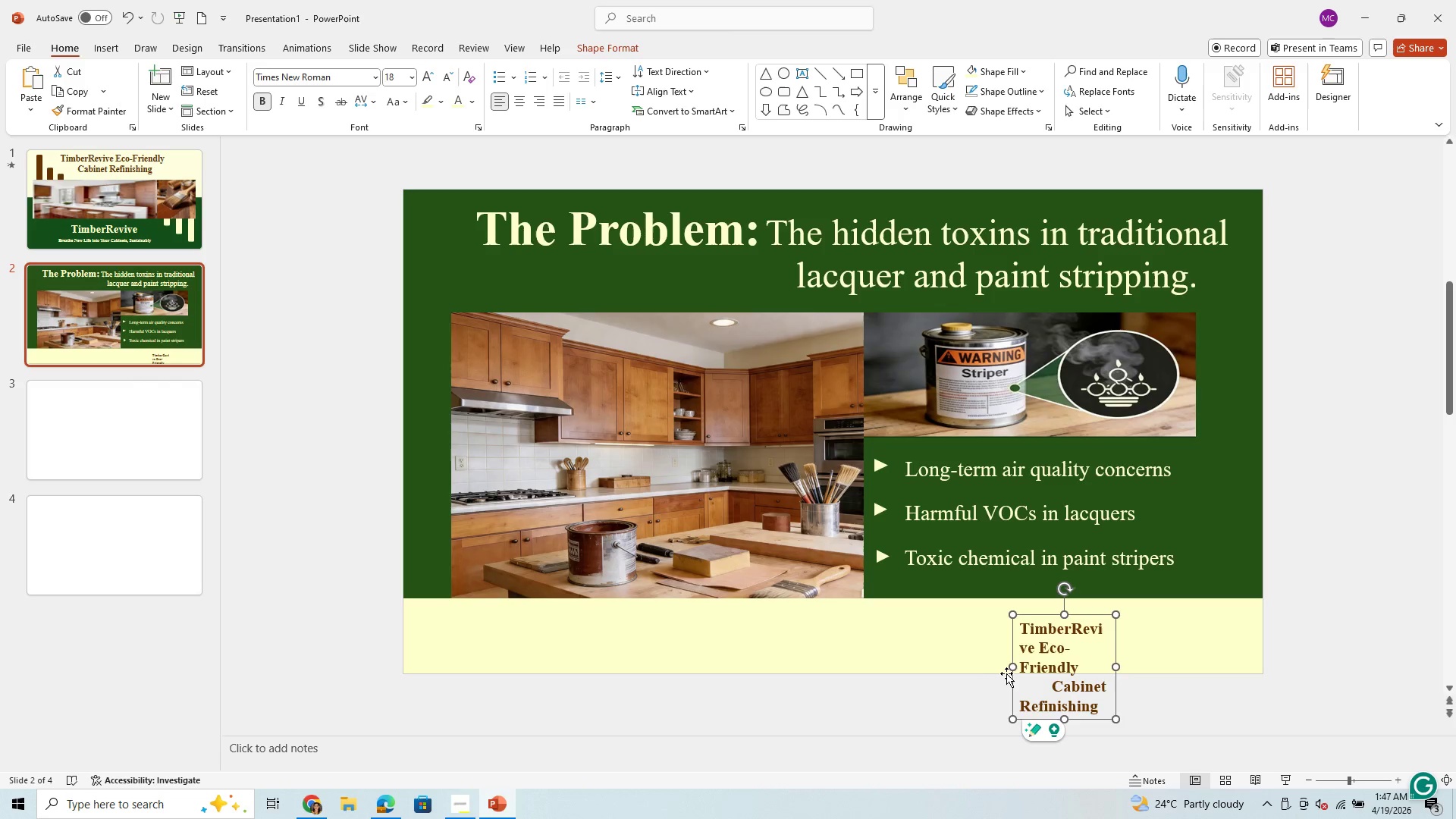 
left_click_drag(start_coordinate=[1009, 670], to_coordinate=[862, 639])
 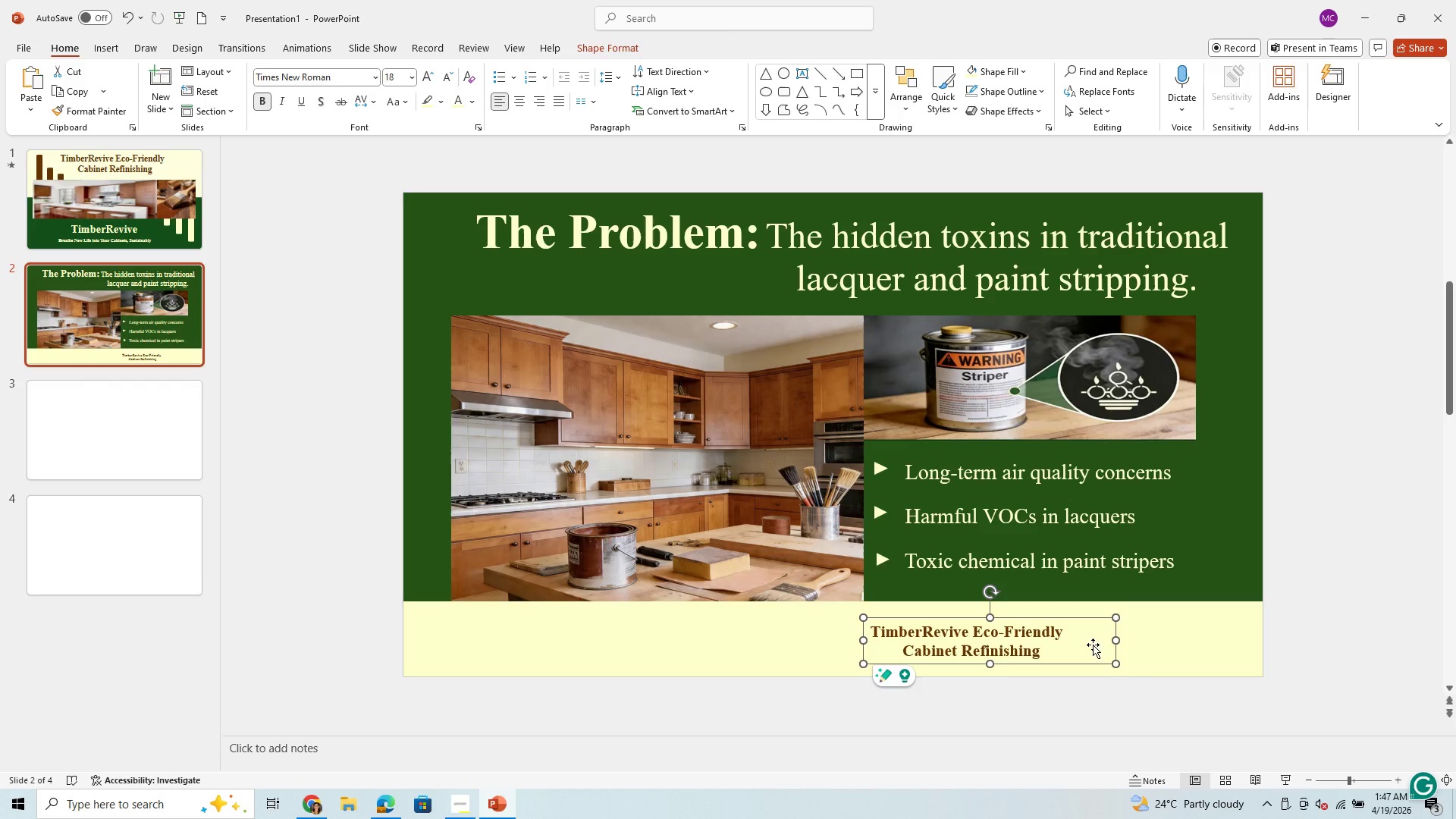 
left_click_drag(start_coordinate=[1093, 645], to_coordinate=[1260, 640])
 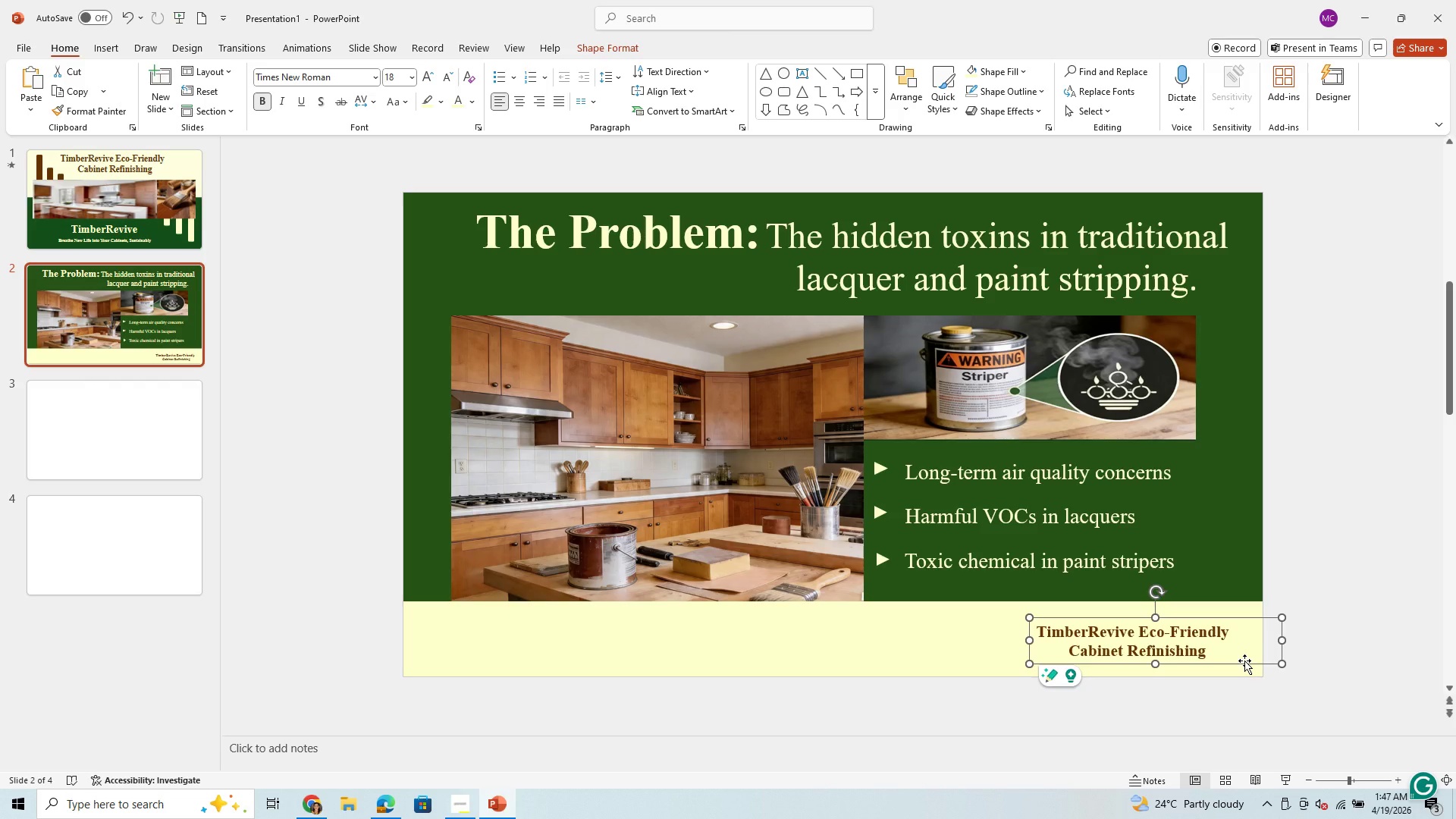 
left_click([1244, 663])
 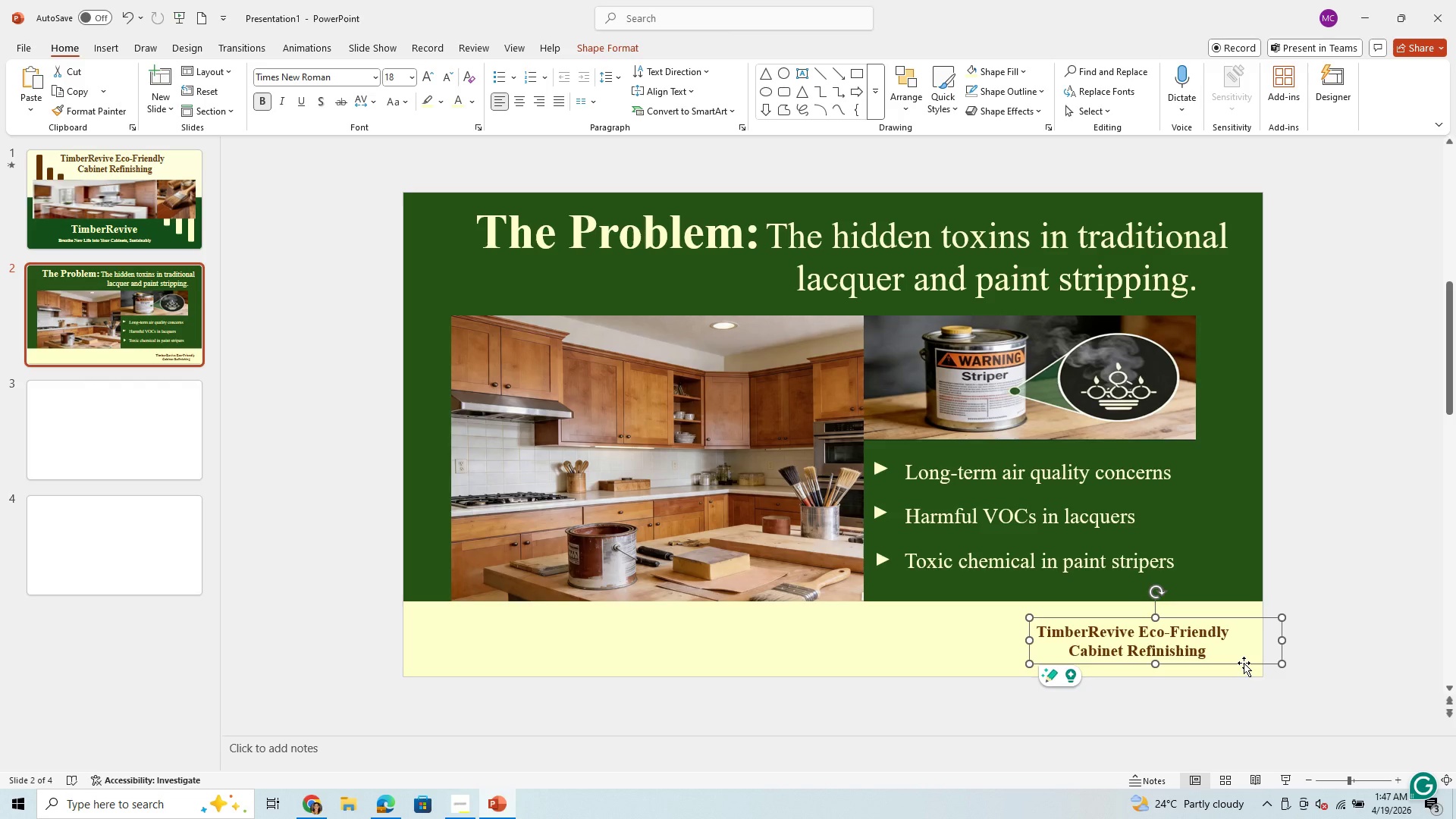 
right_click([1244, 663])
 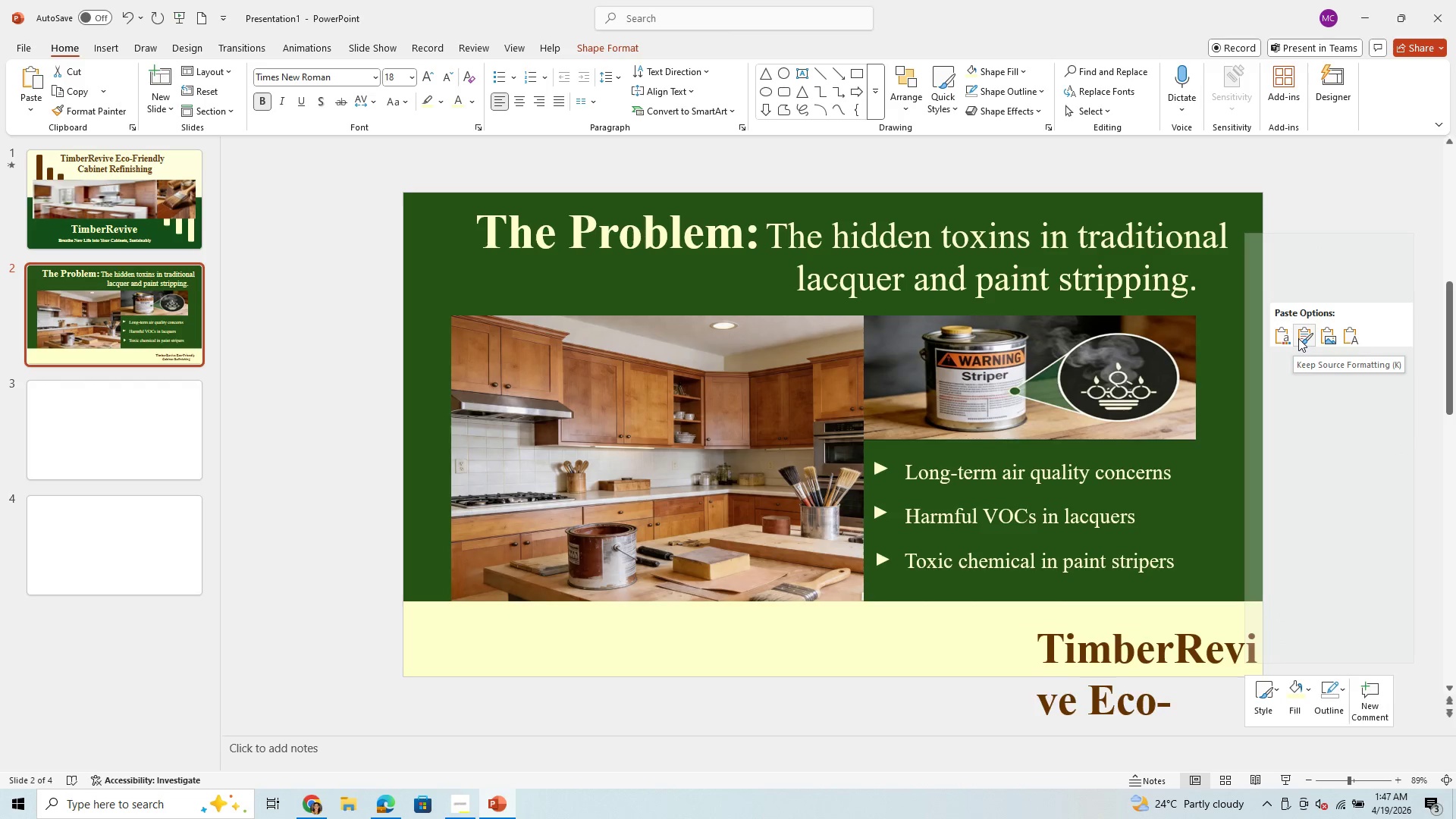 
key(Control+C)
 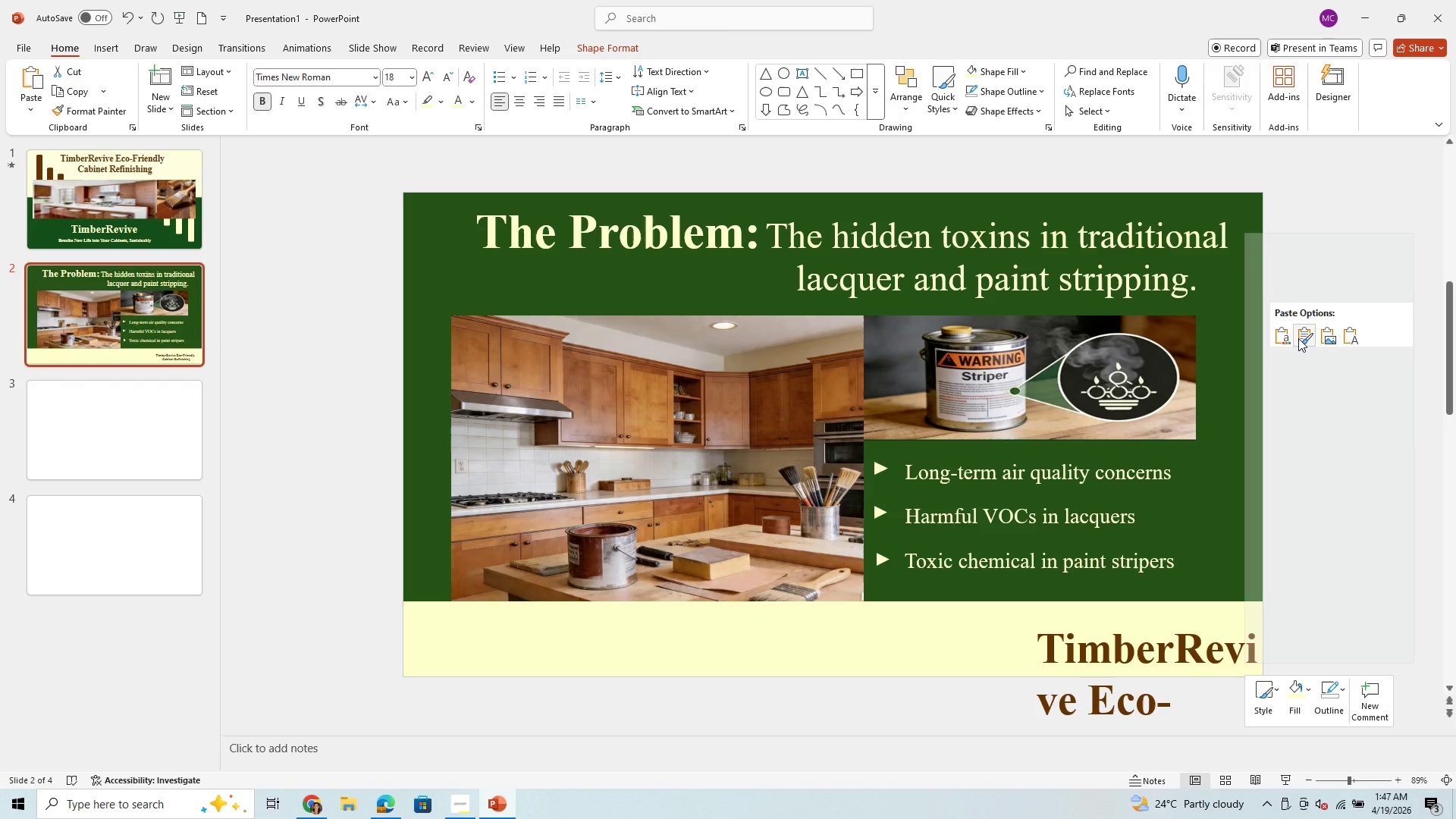 
key(Control+V)
 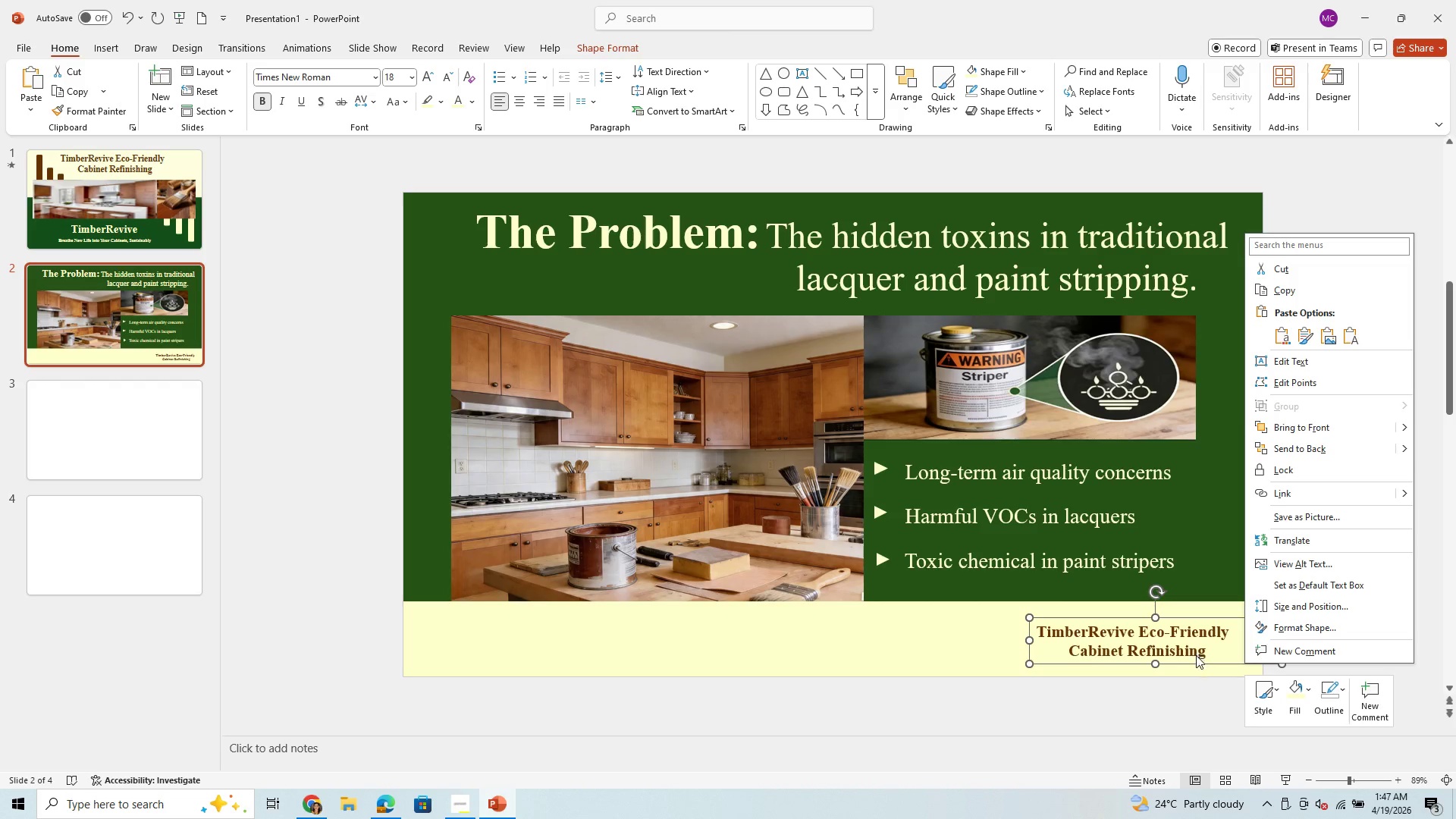 
left_click([1200, 661])
 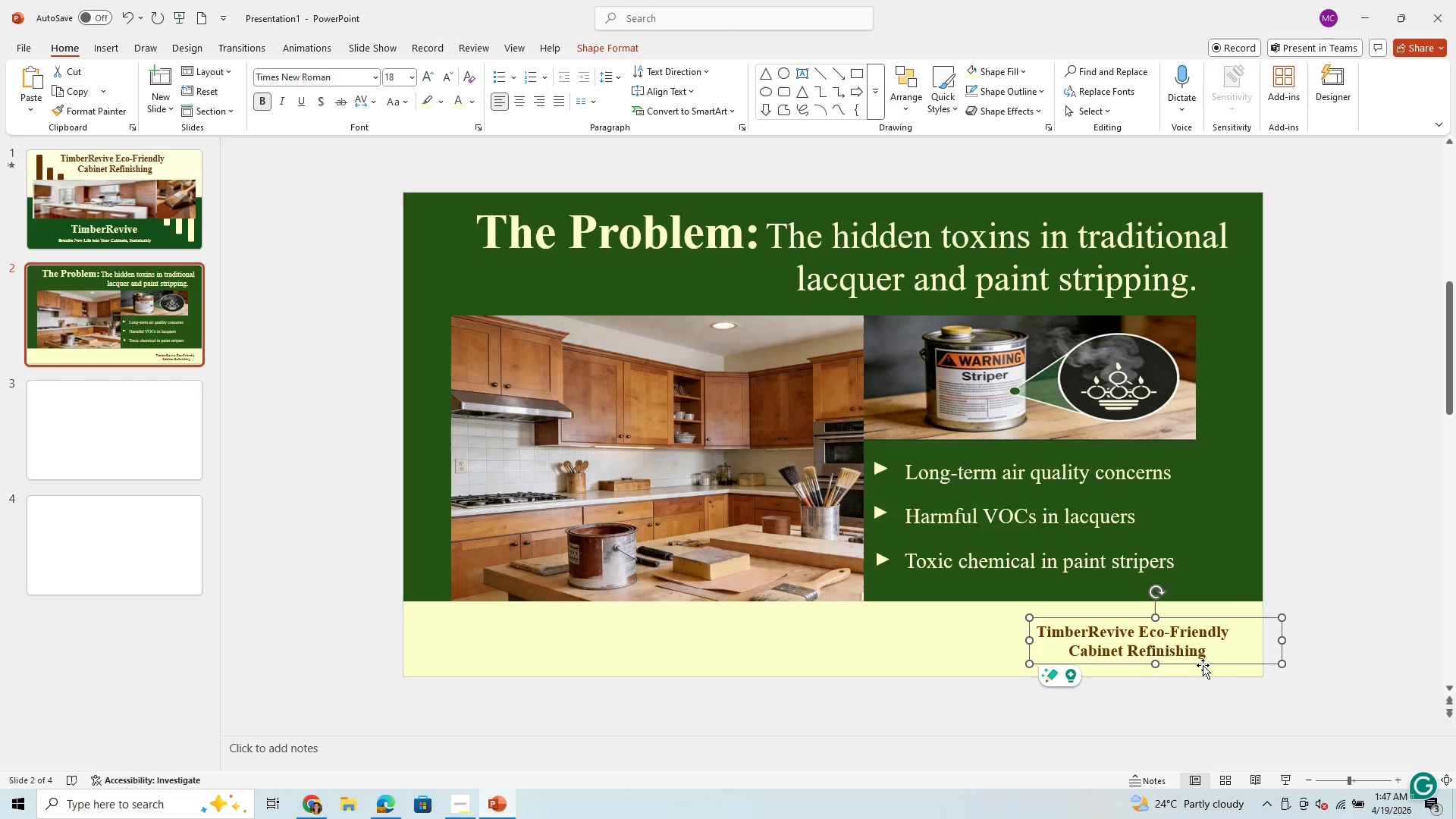 
key(Control+C)
 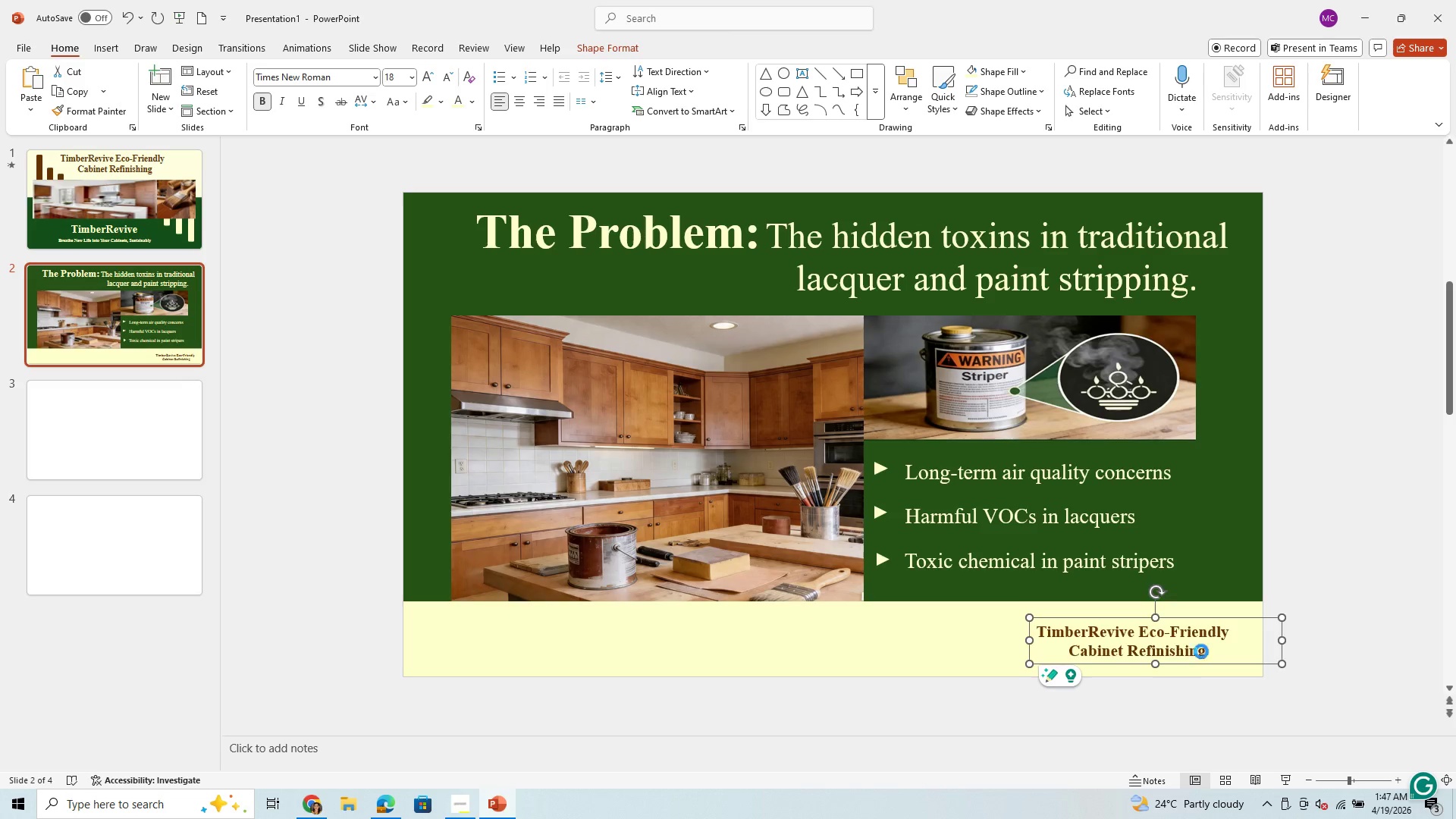 
key(Control+V)
 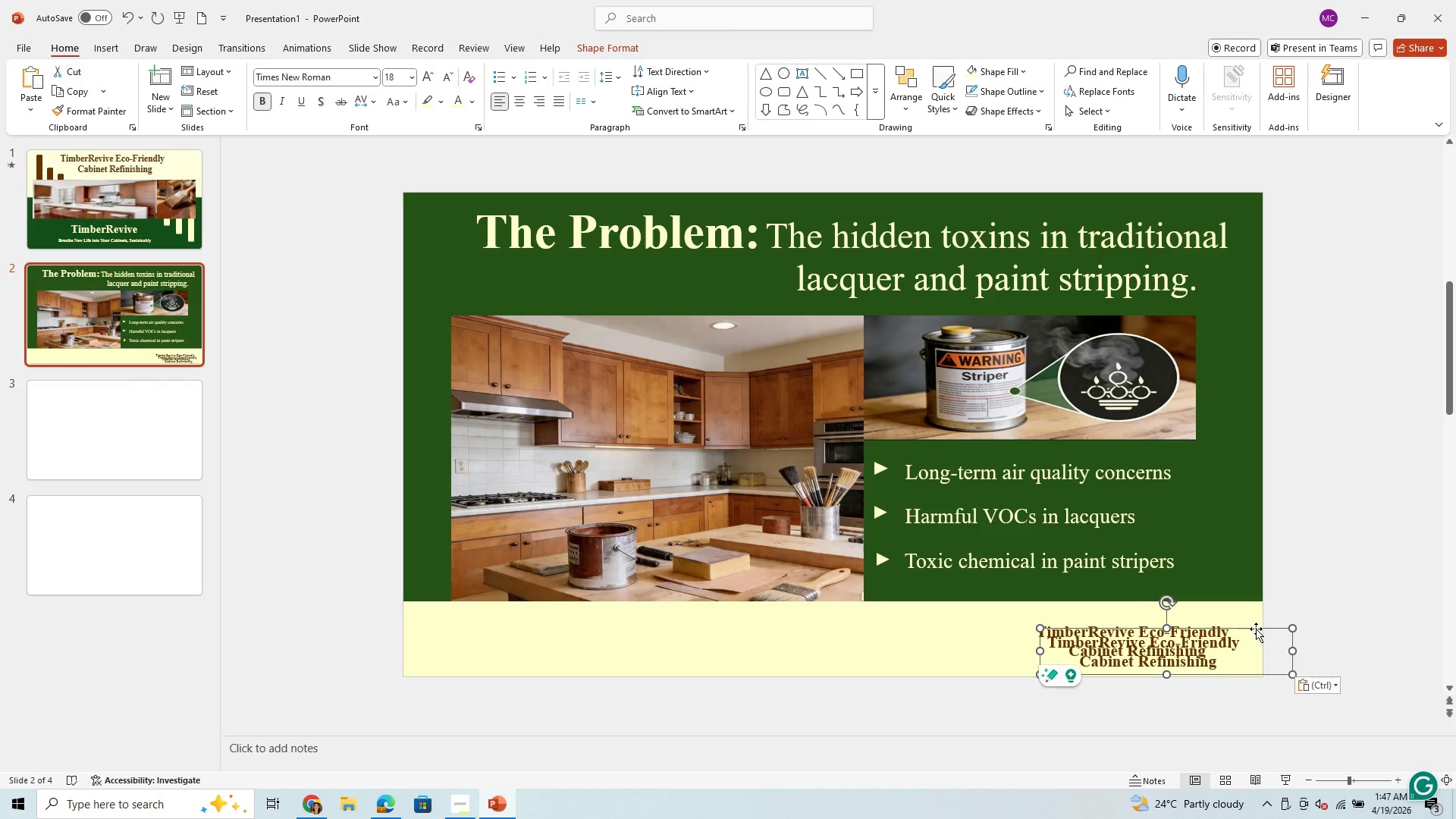 
left_click_drag(start_coordinate=[1254, 634], to_coordinate=[1246, 656])
 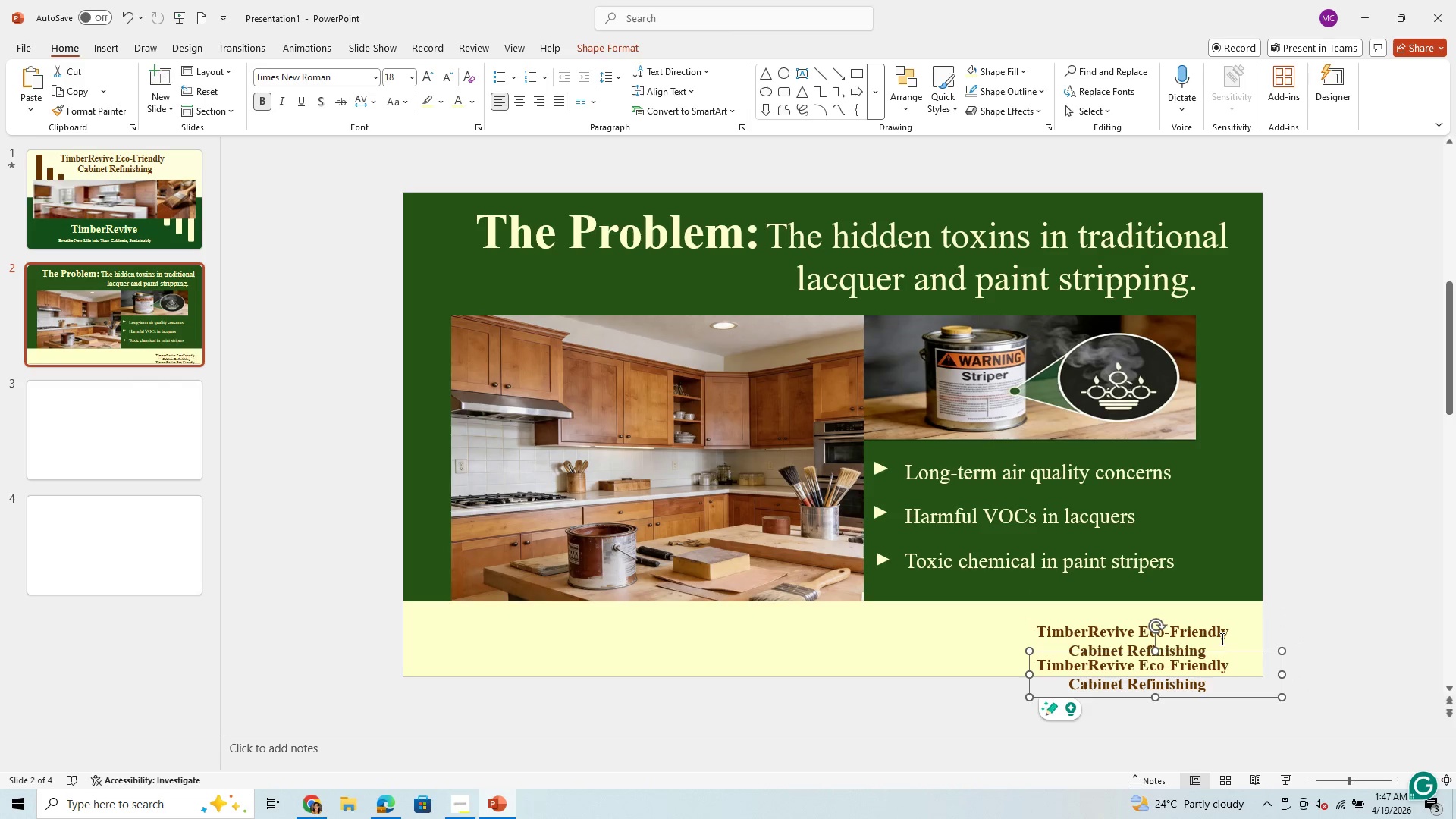 
left_click([1221, 639])
 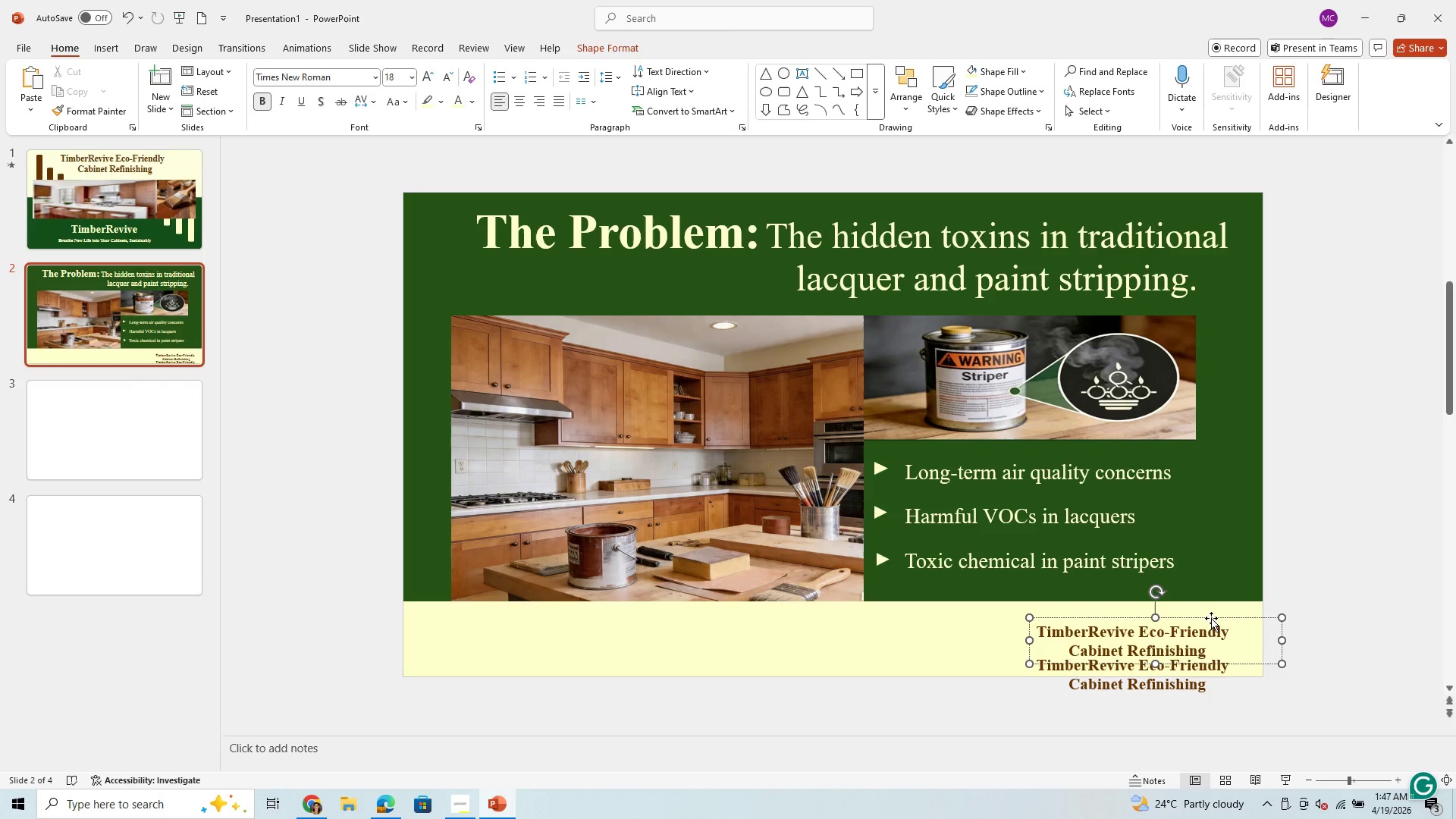 
left_click_drag(start_coordinate=[1211, 618], to_coordinate=[1228, 607])
 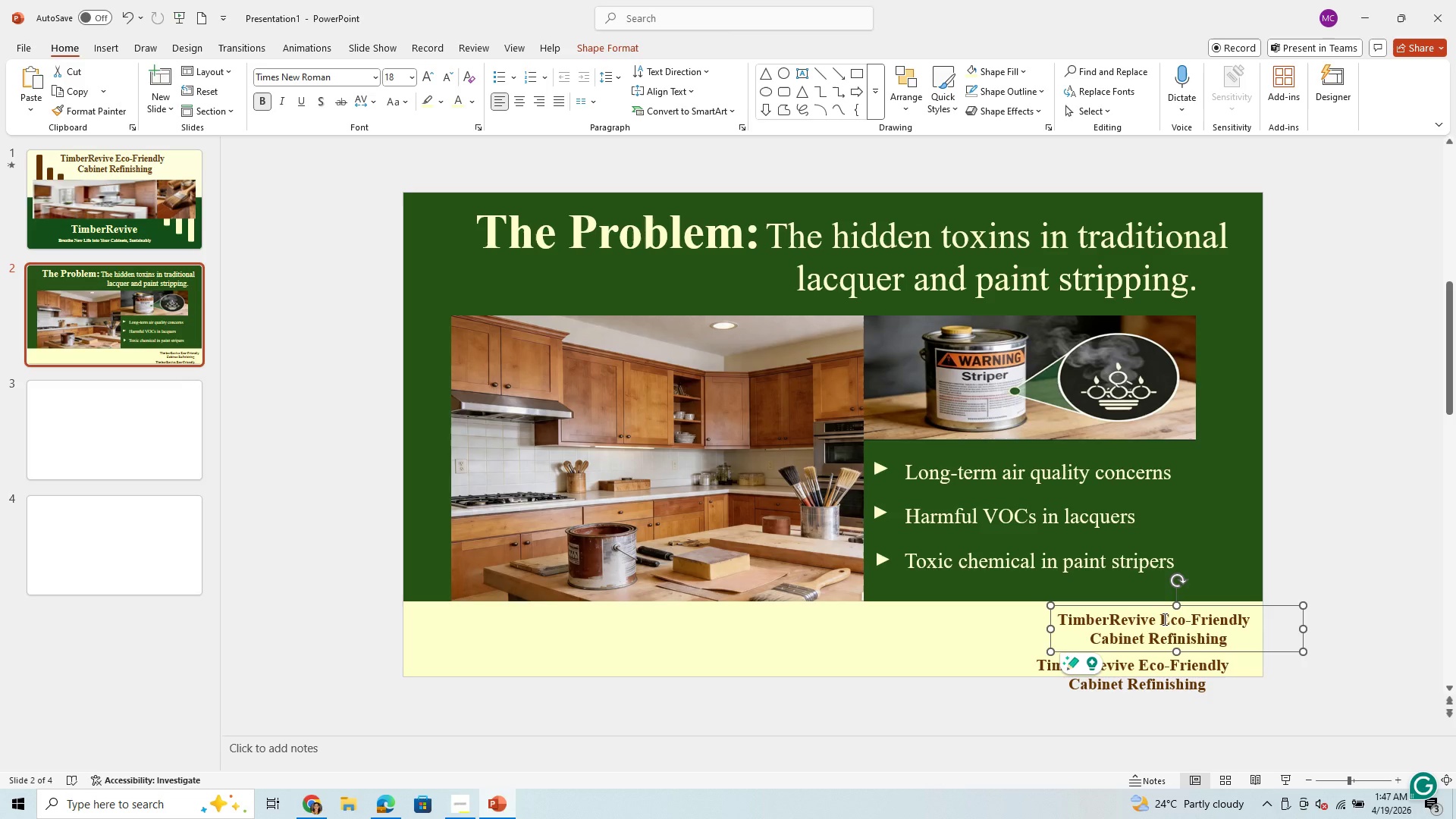 
left_click_drag(start_coordinate=[1160, 613], to_coordinate=[1243, 647])
 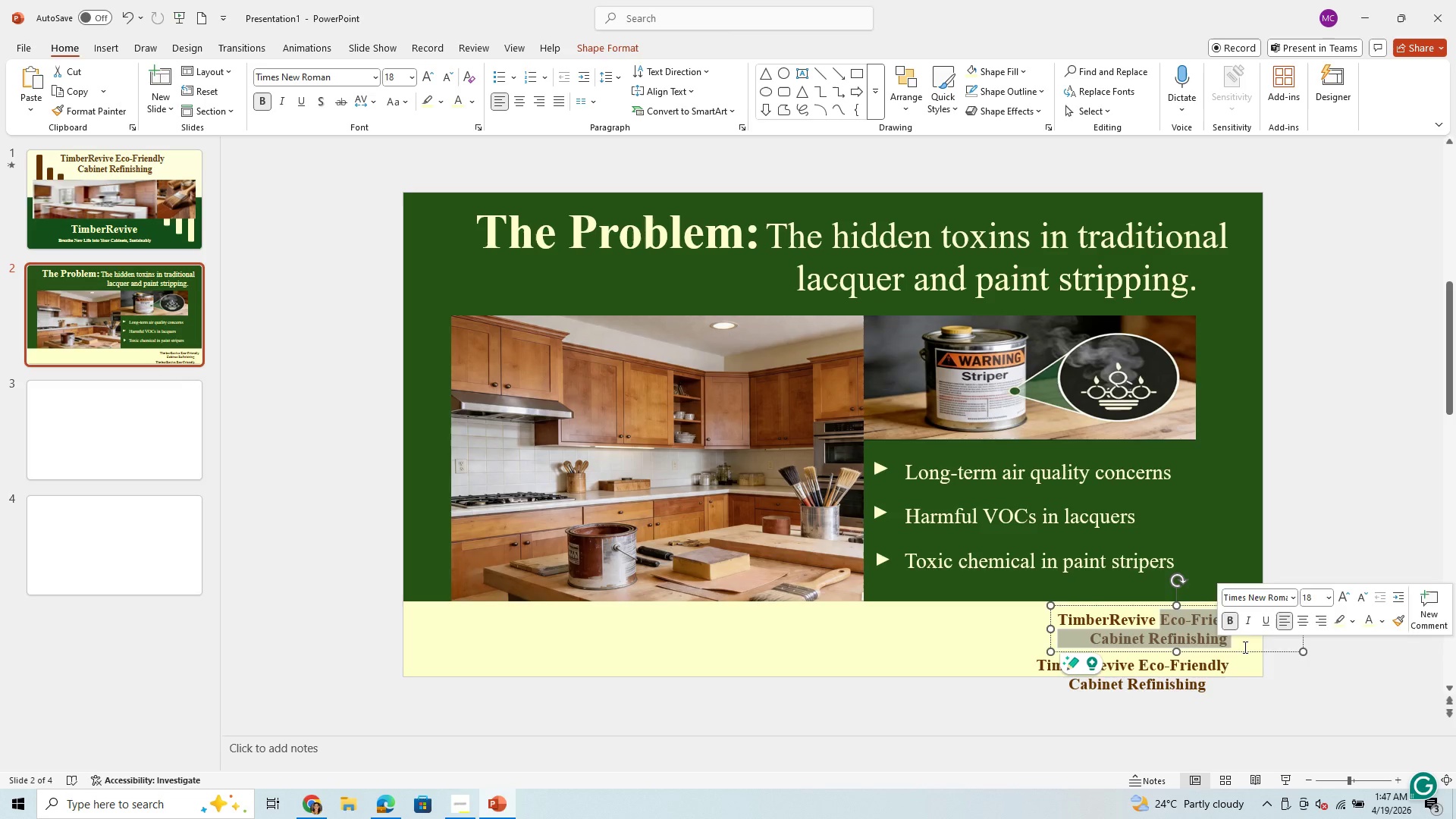 
key(Backspace)
 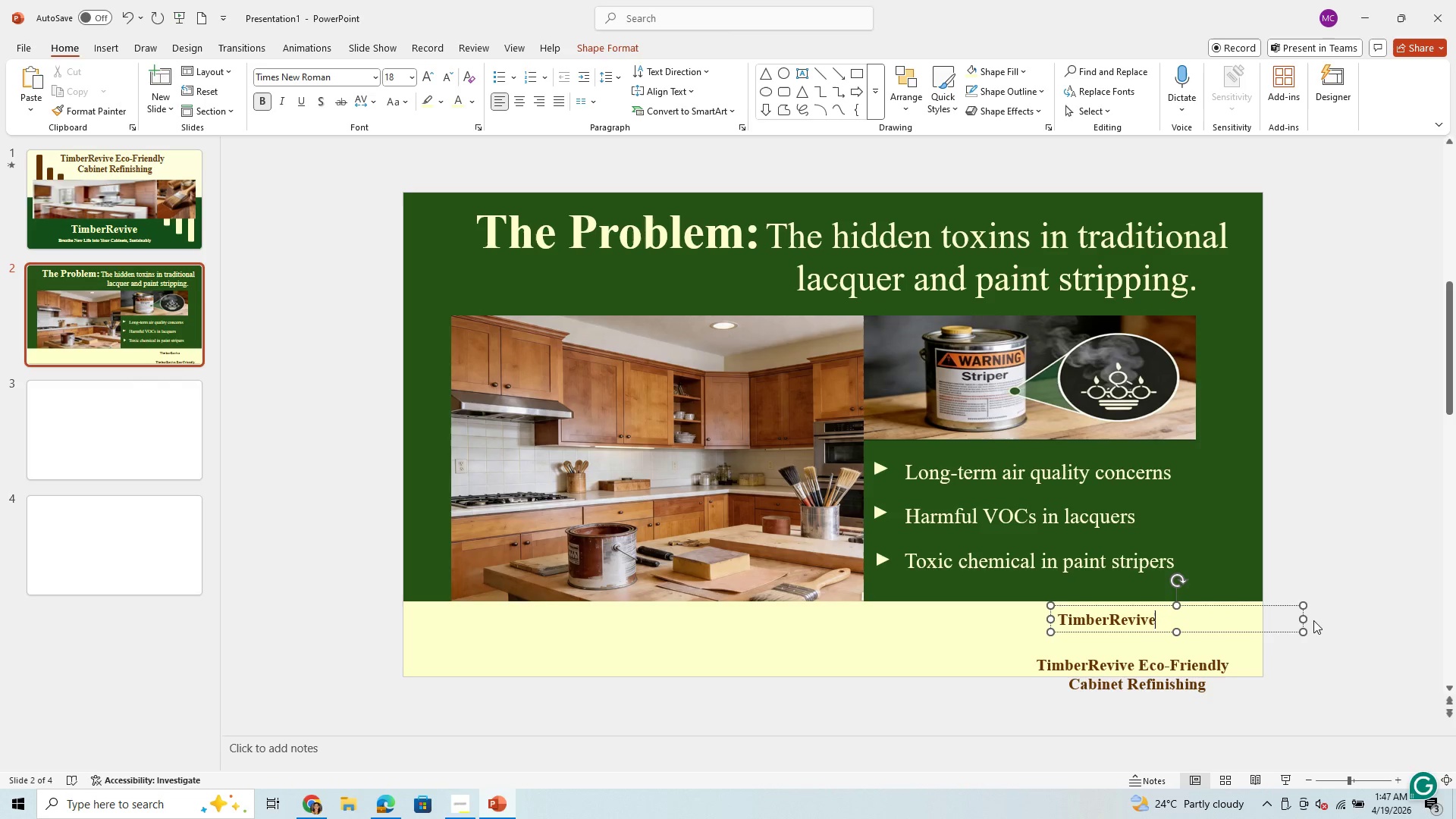 
left_click_drag(start_coordinate=[1307, 621], to_coordinate=[1194, 629])
 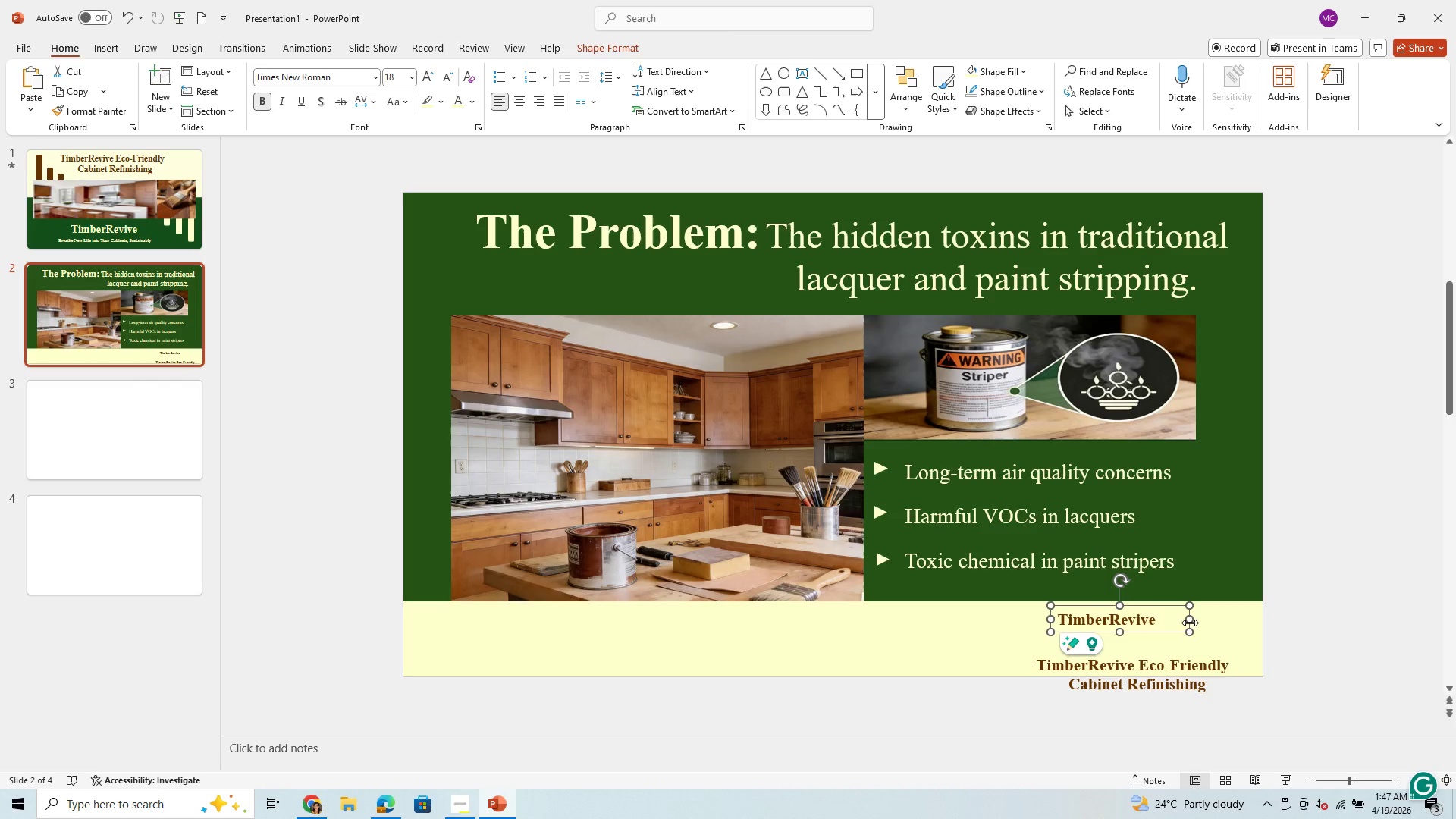 
left_click_drag(start_coordinate=[1190, 619], to_coordinate=[1164, 617])
 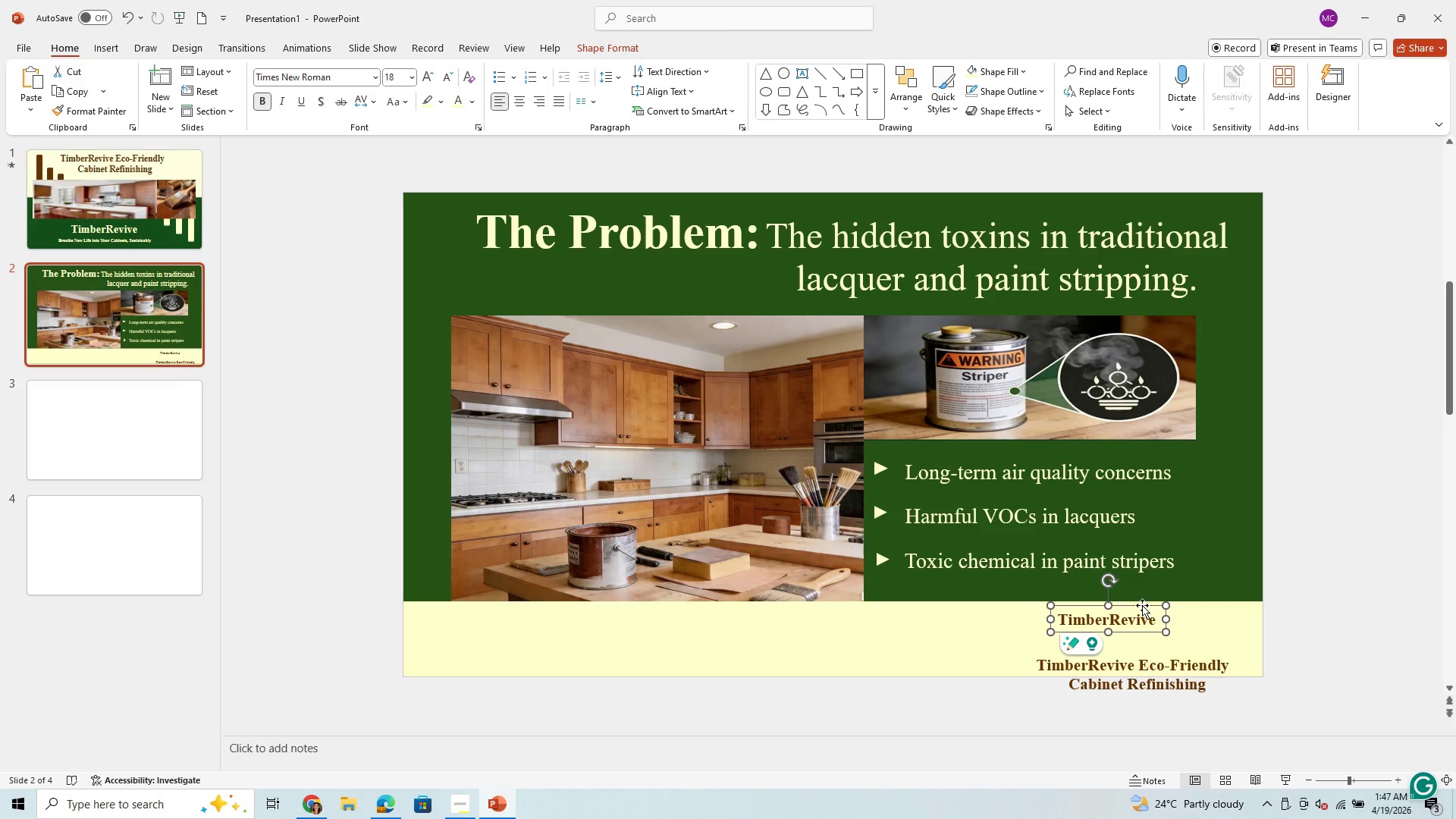 
left_click_drag(start_coordinate=[1142, 605], to_coordinate=[1238, 612])
 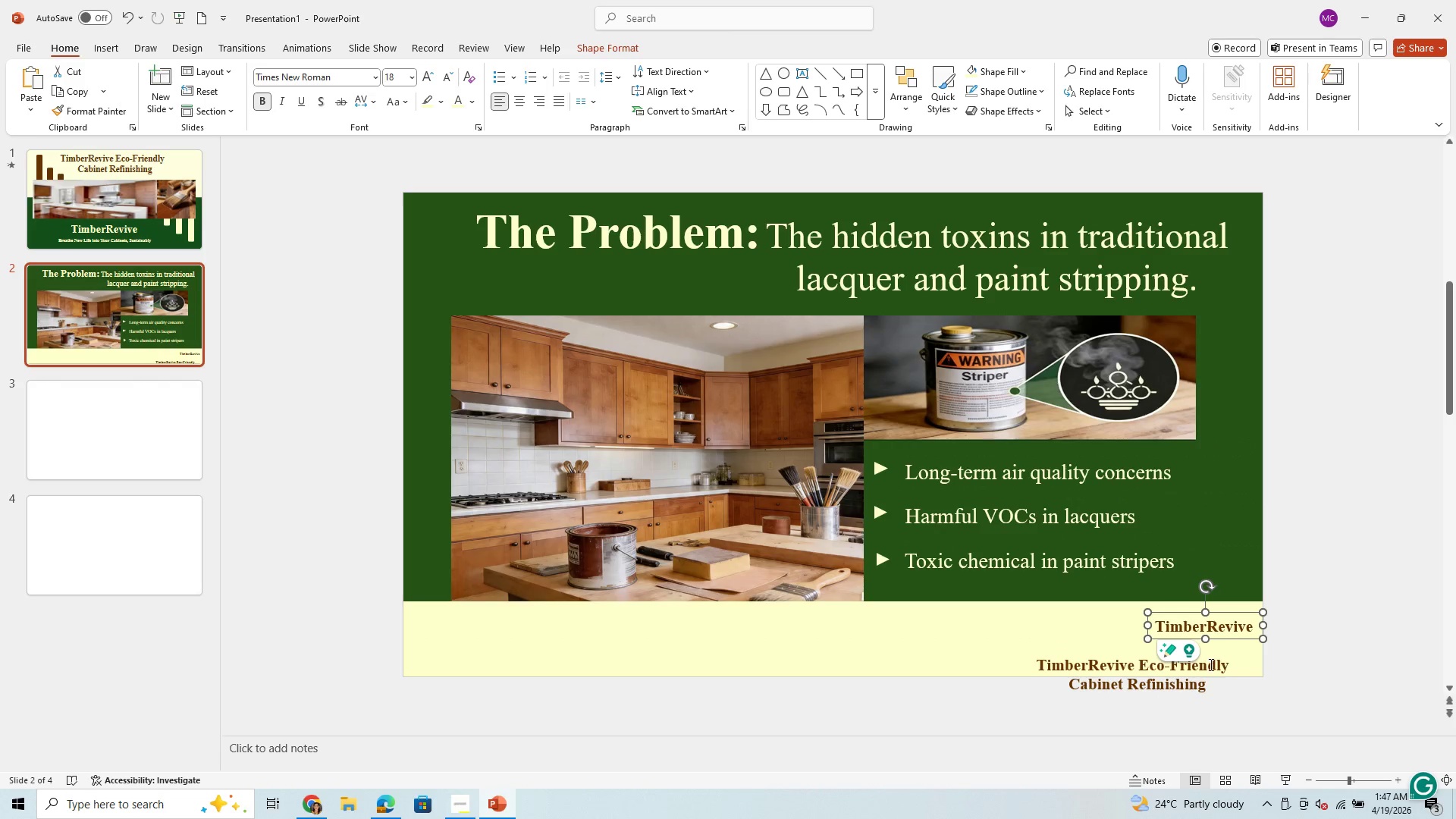 
left_click([1210, 664])
 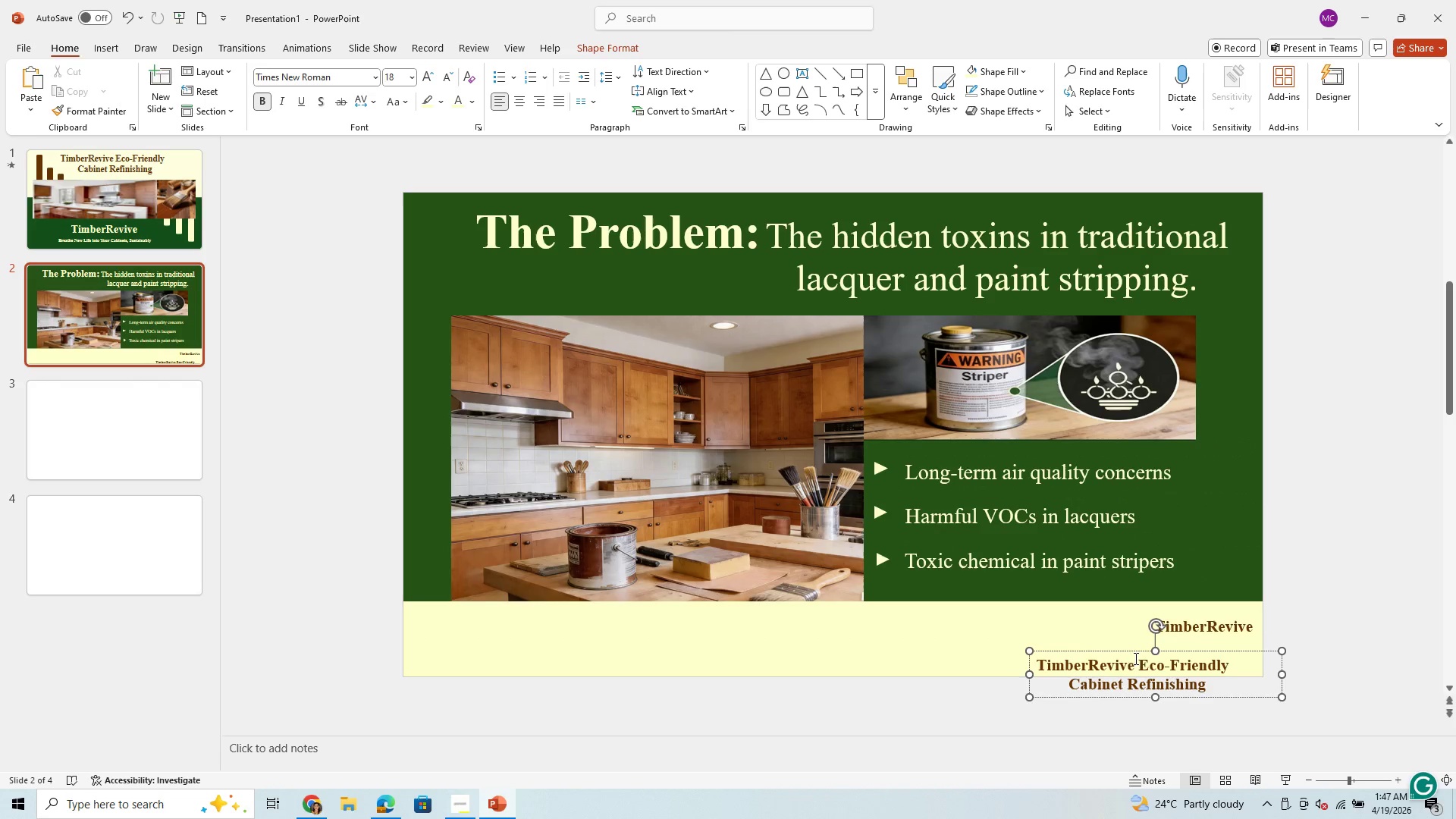 
left_click_drag(start_coordinate=[1140, 668], to_coordinate=[1010, 651])
 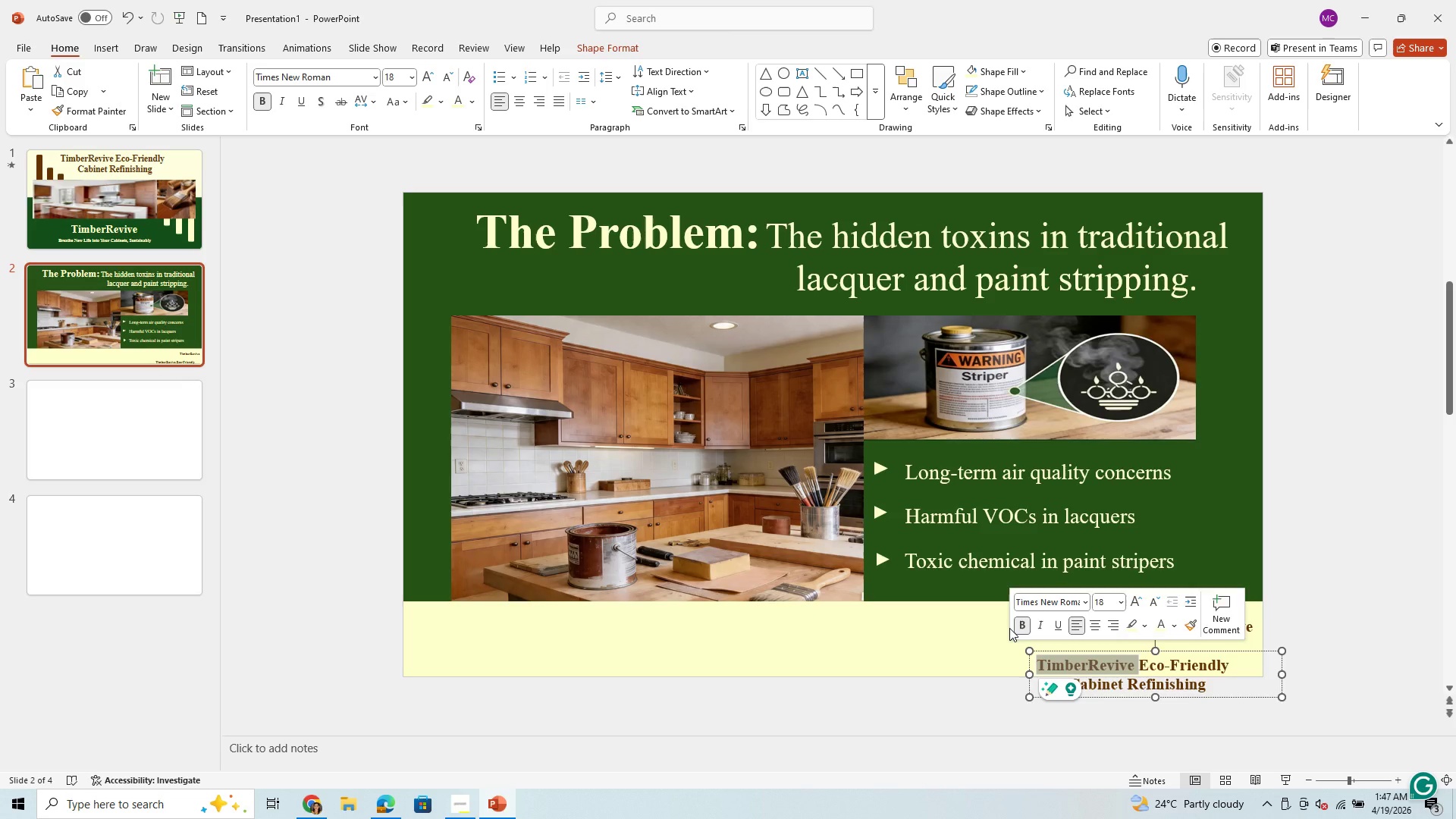 
key(Backspace)
 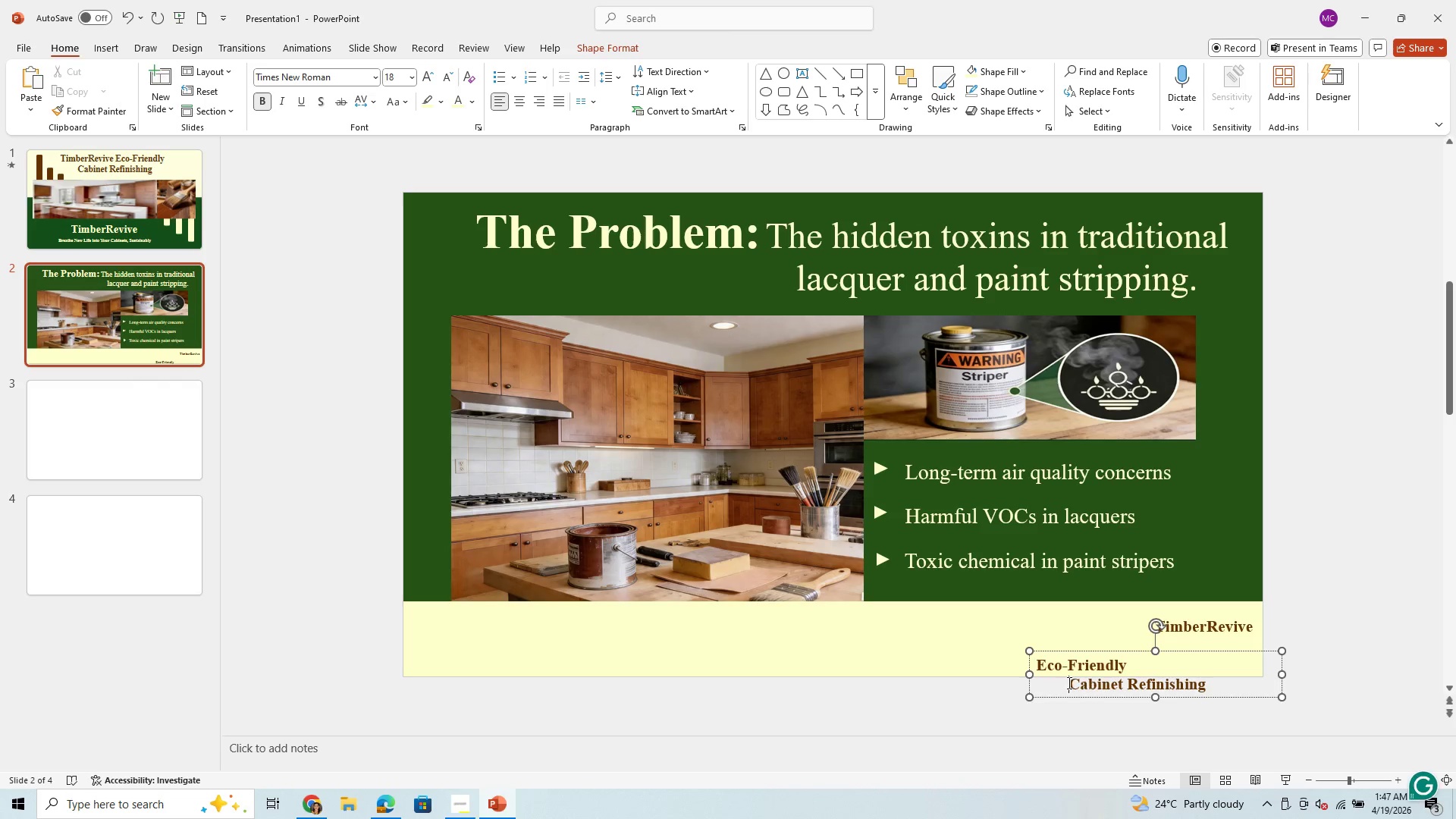 
key(Backspace)
 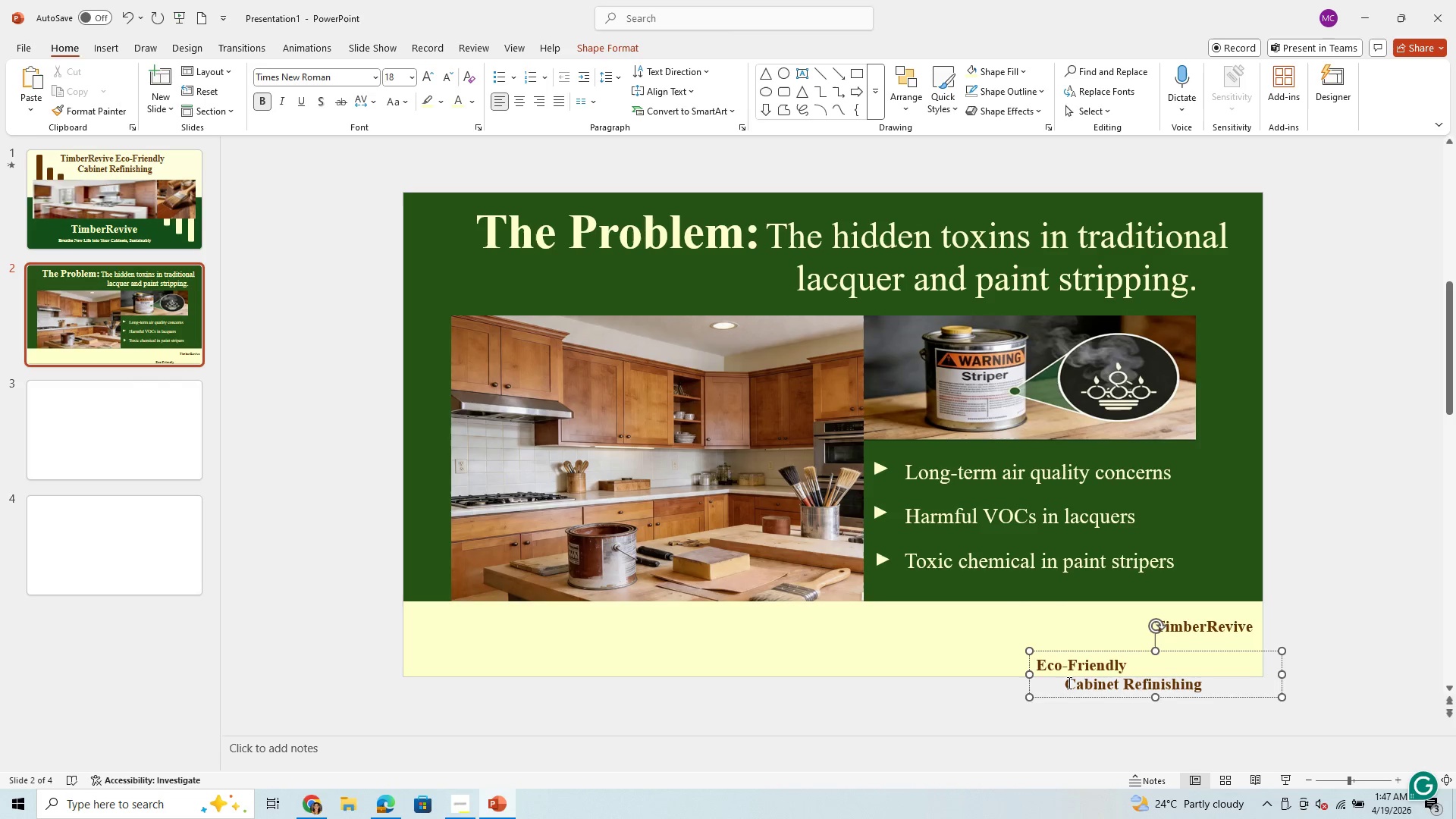 
key(Backspace)
 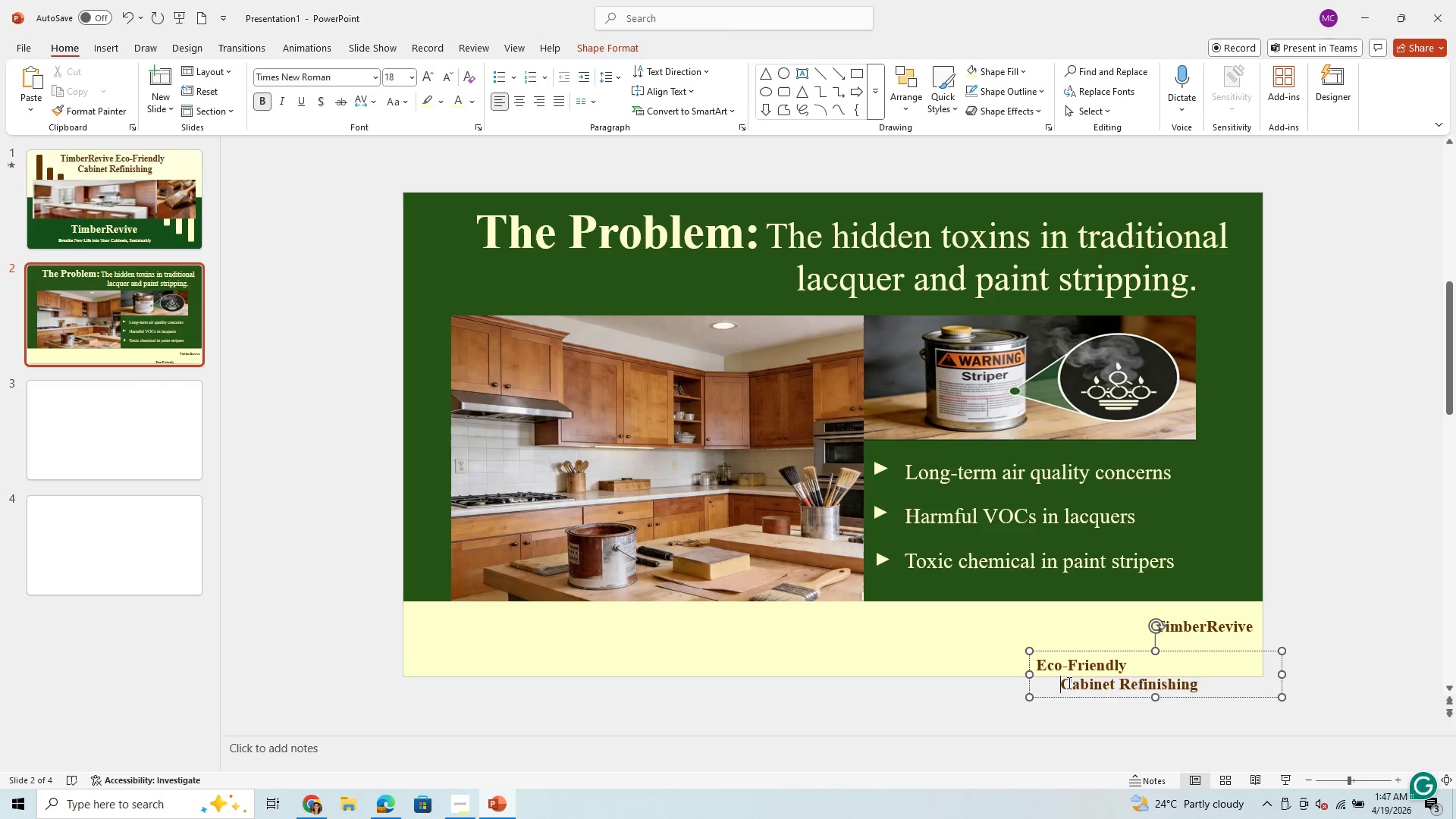 
key(Backspace)
 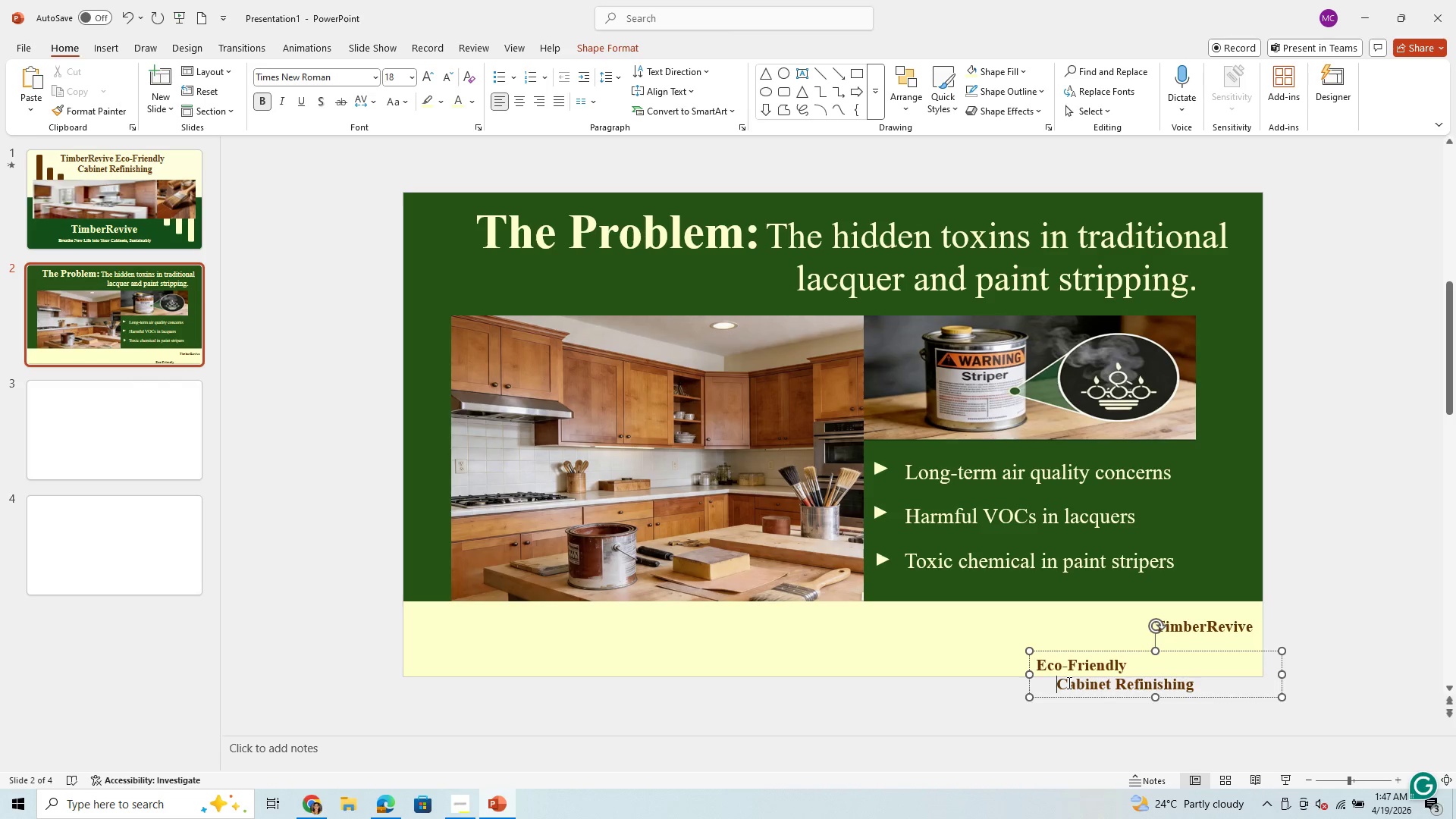 
key(Backspace)
 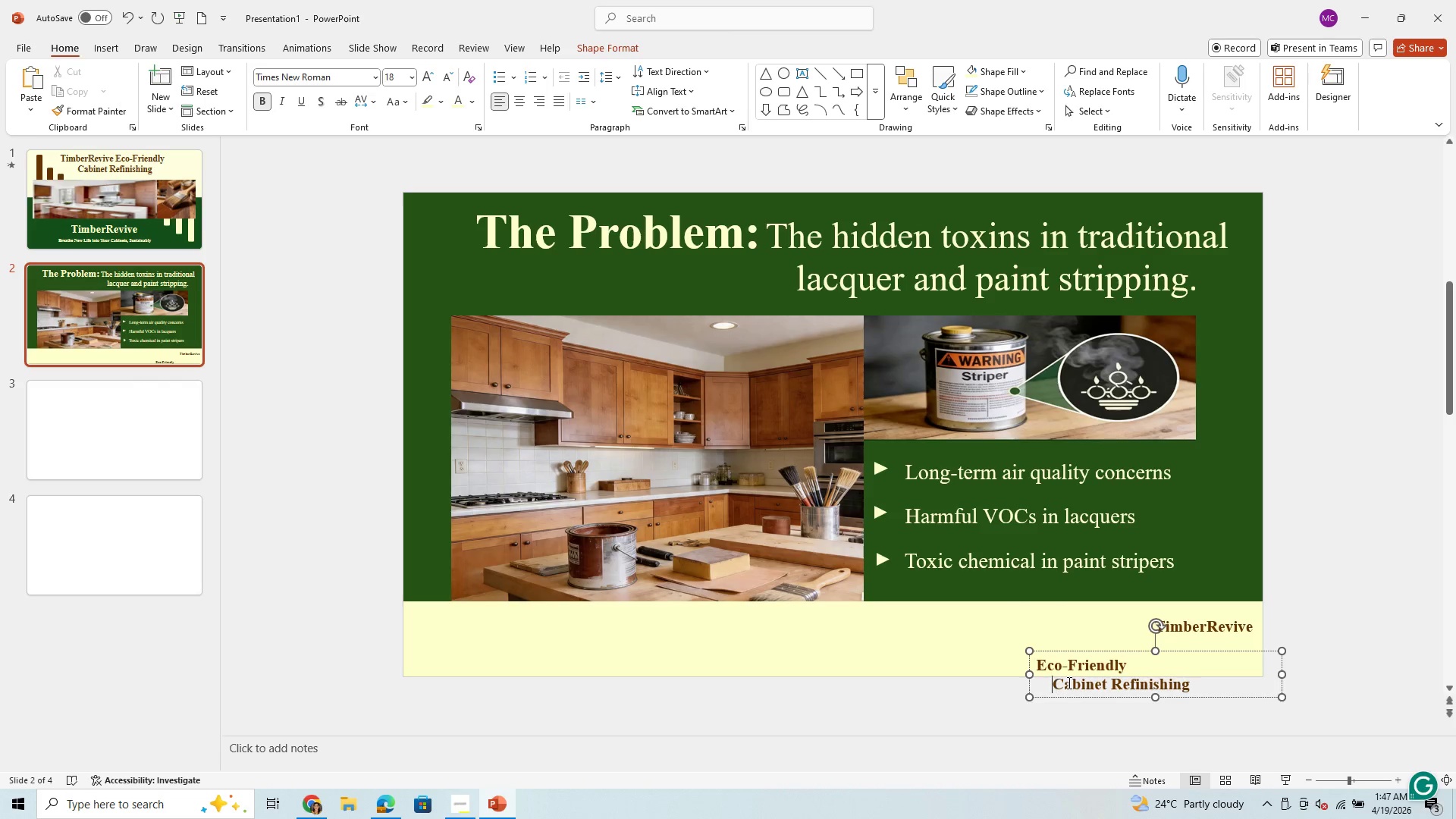 
key(Backspace)
 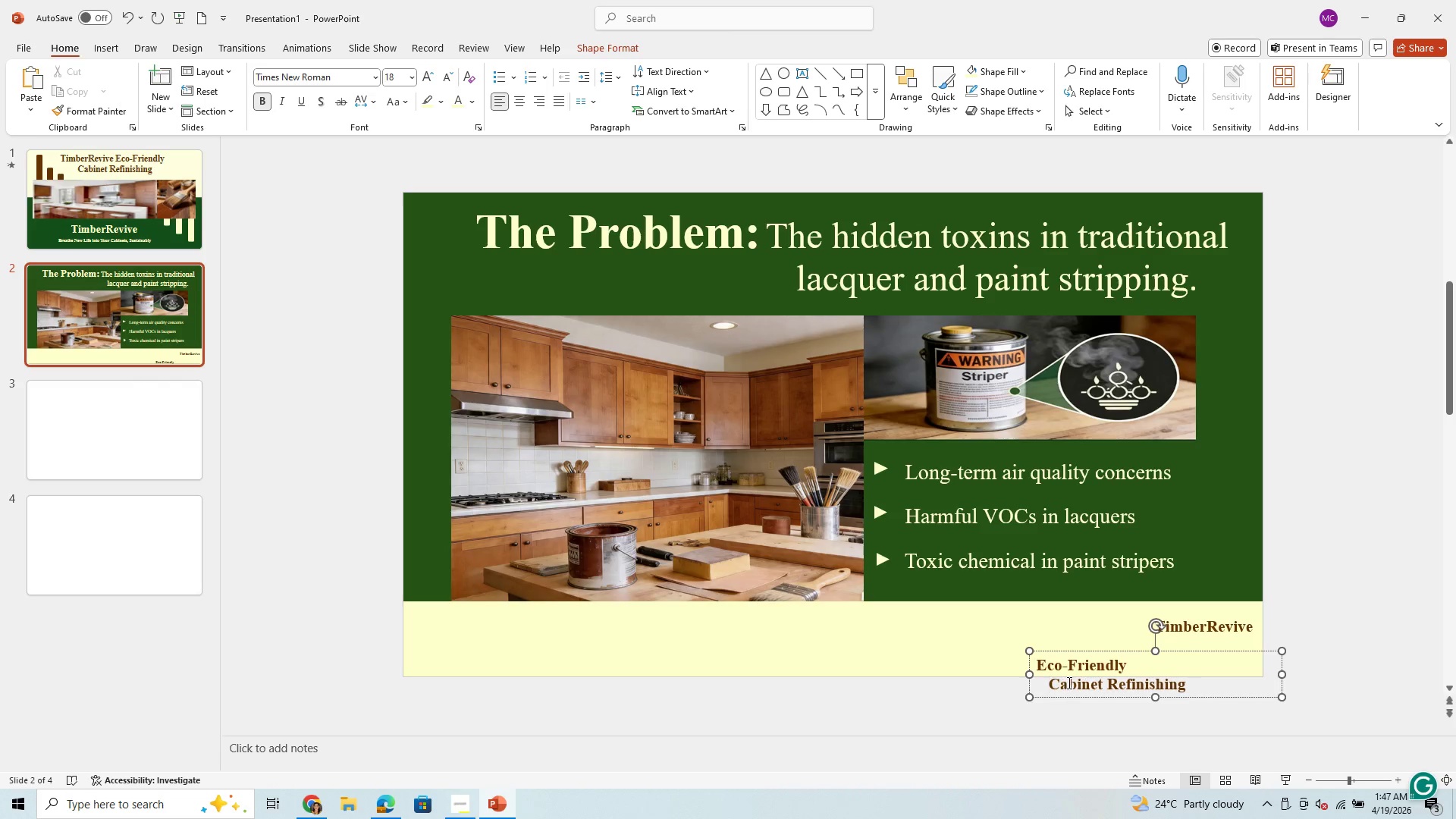 
key(Backspace)
 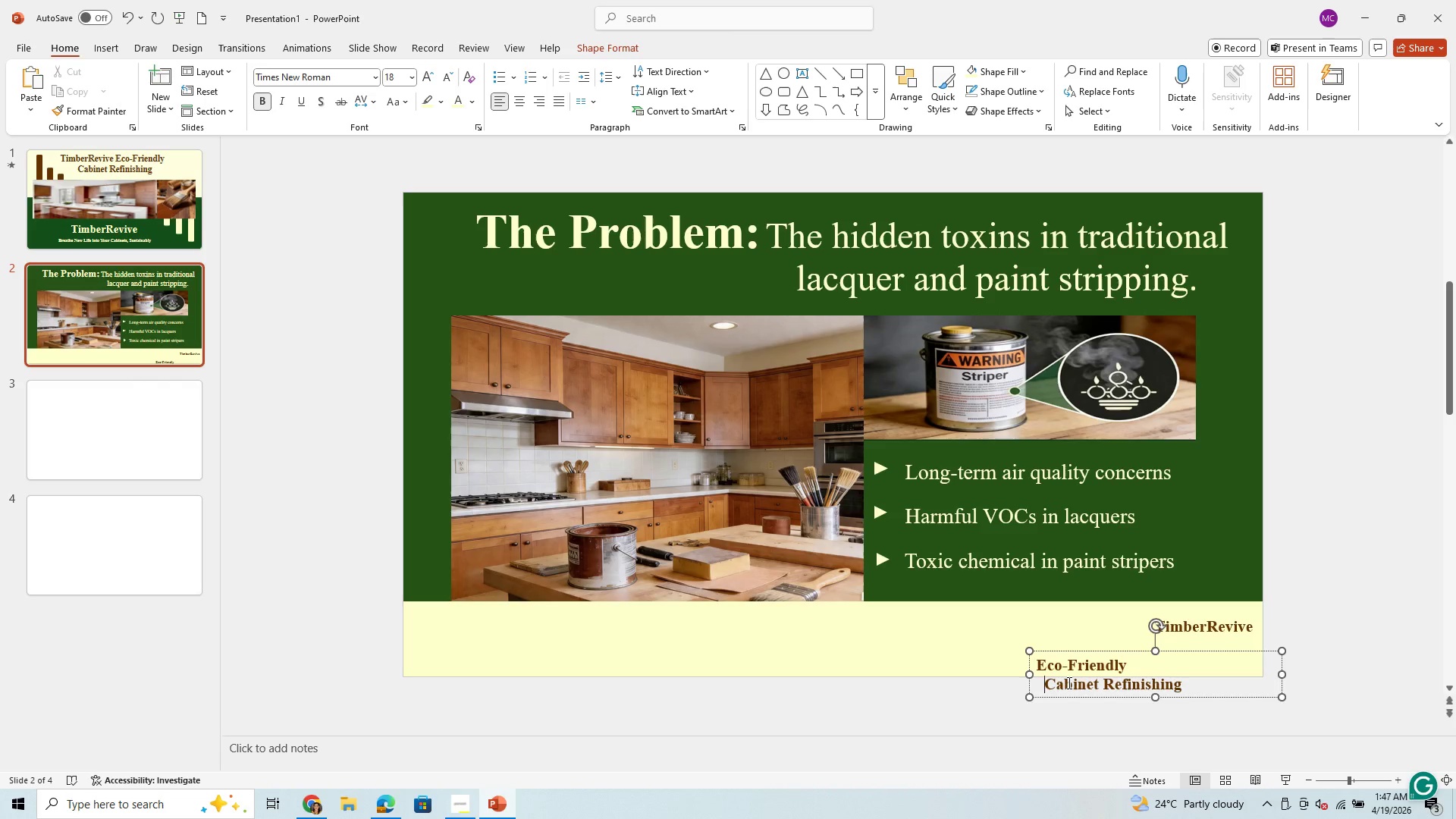 
key(Backspace)
 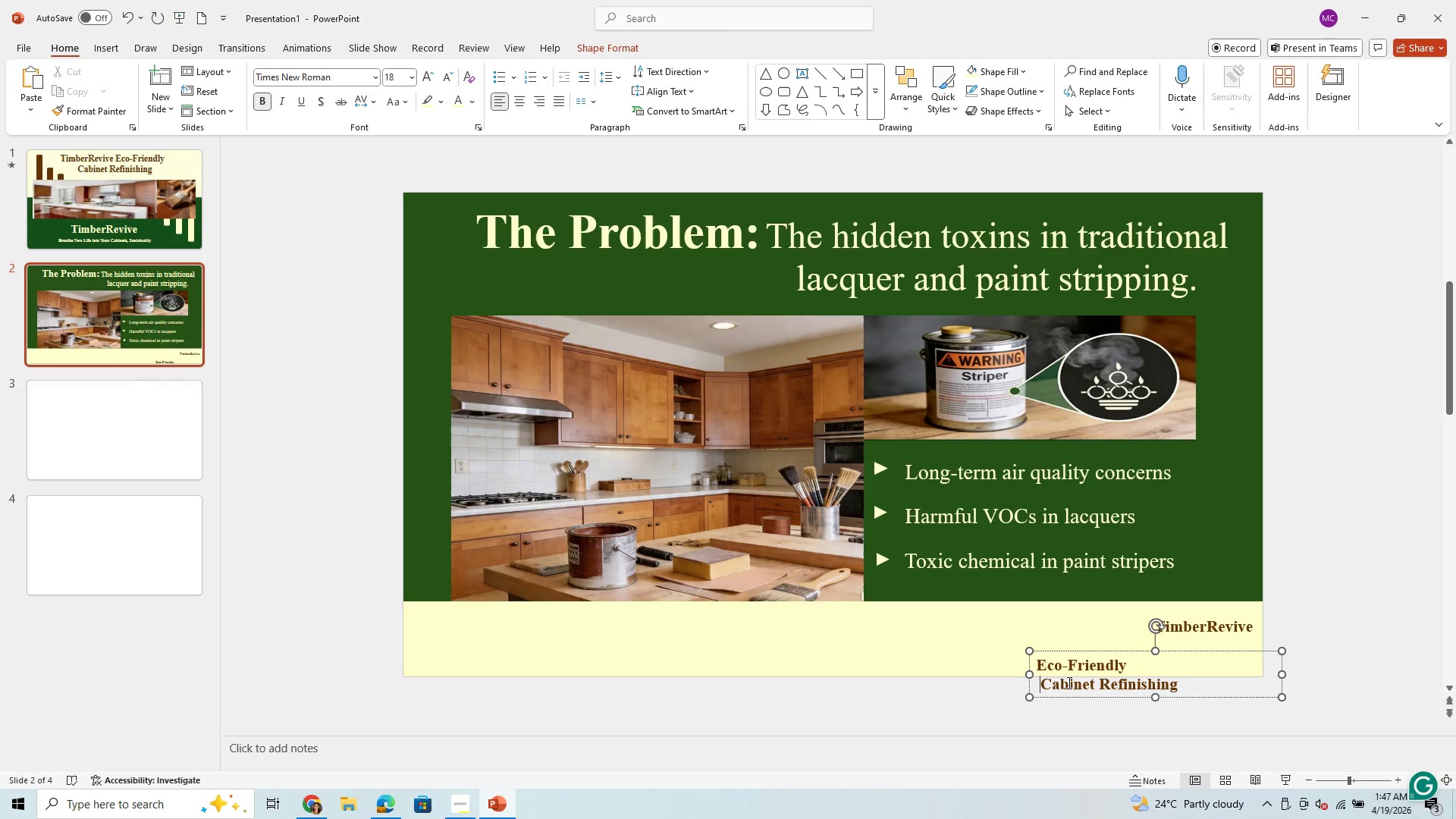 
key(Backspace)
 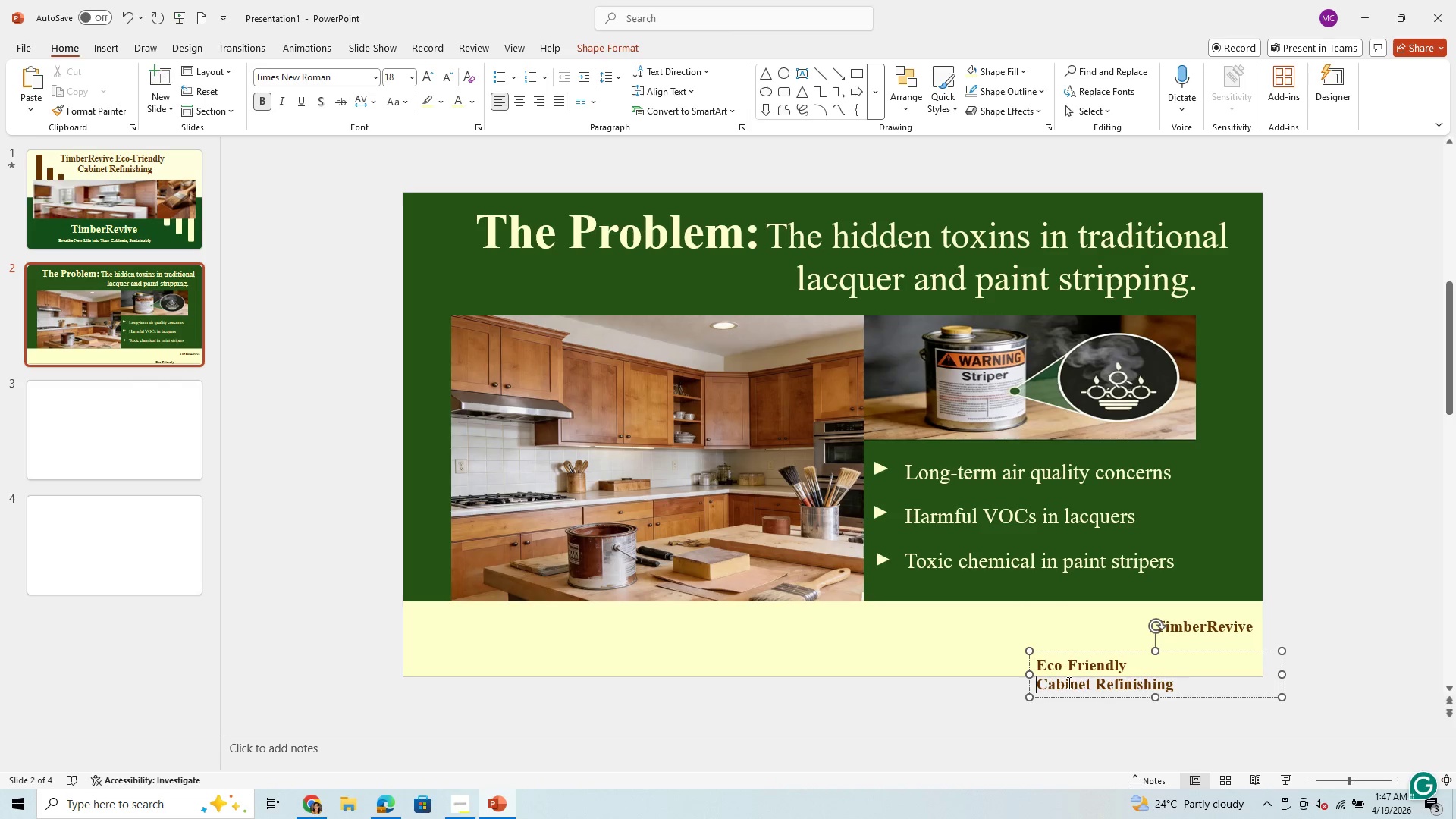 
key(Backspace)
 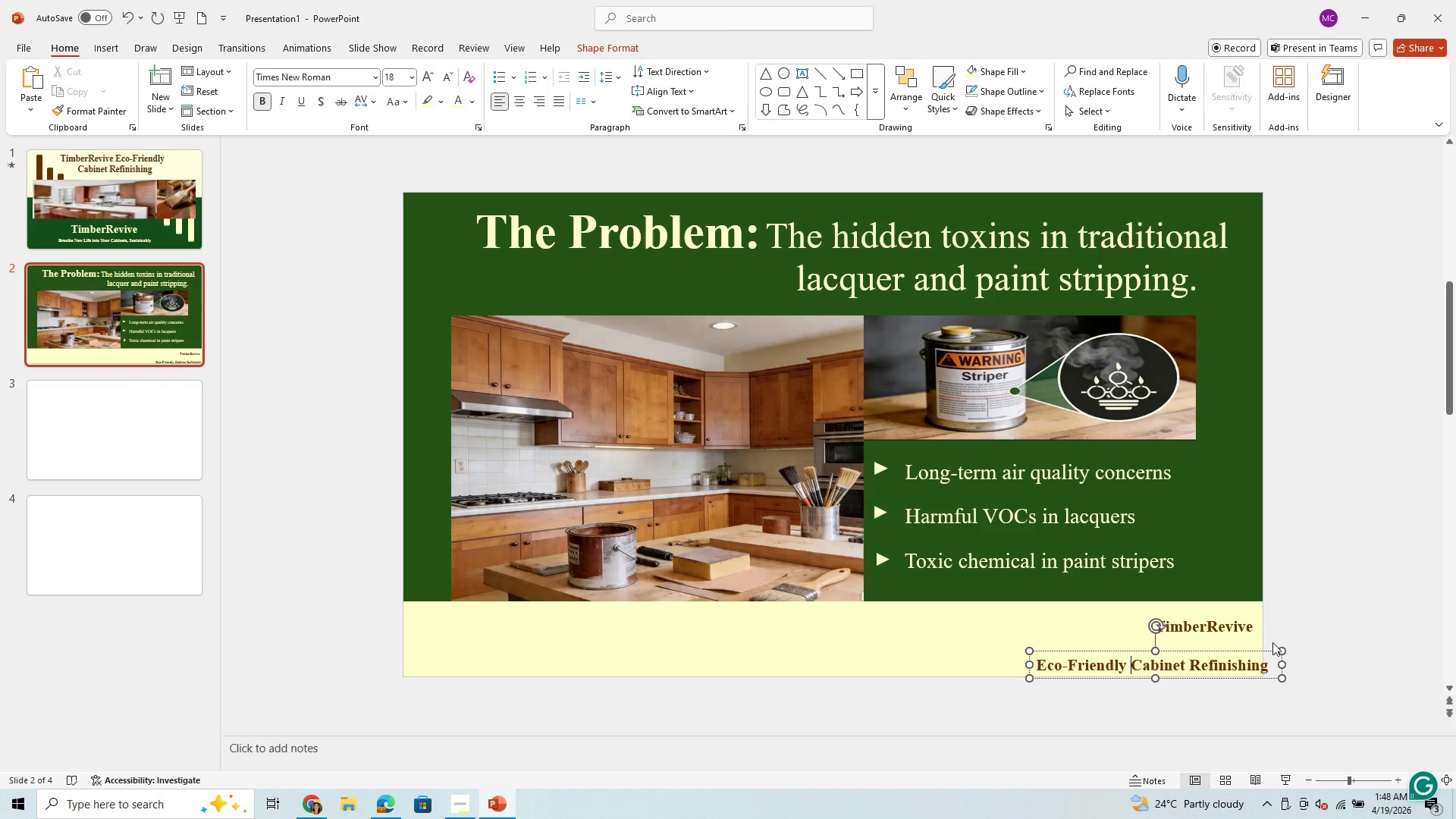 
left_click_drag(start_coordinate=[1259, 650], to_coordinate=[1241, 635])
 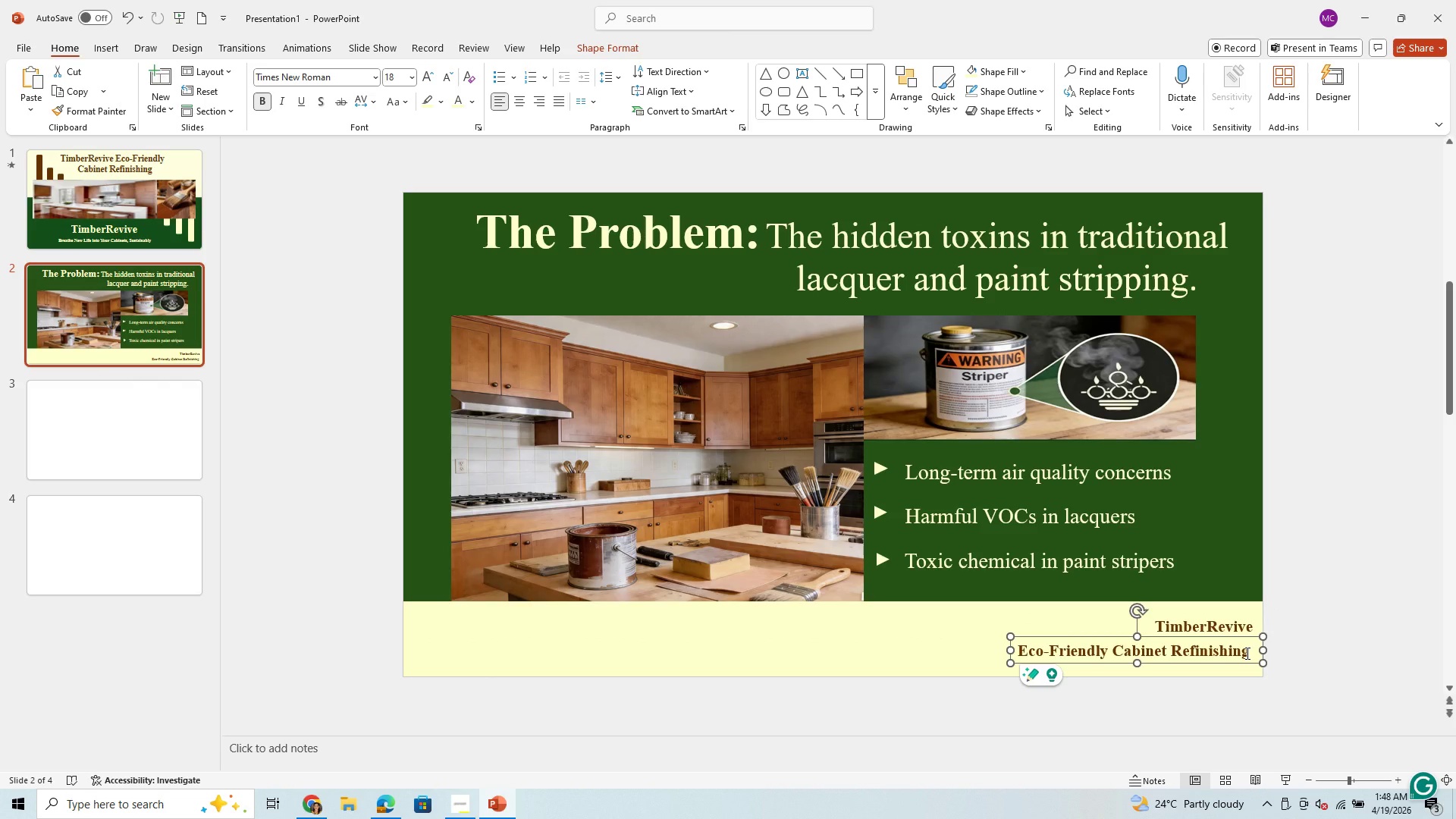 
left_click_drag(start_coordinate=[1246, 653], to_coordinate=[1018, 642])
 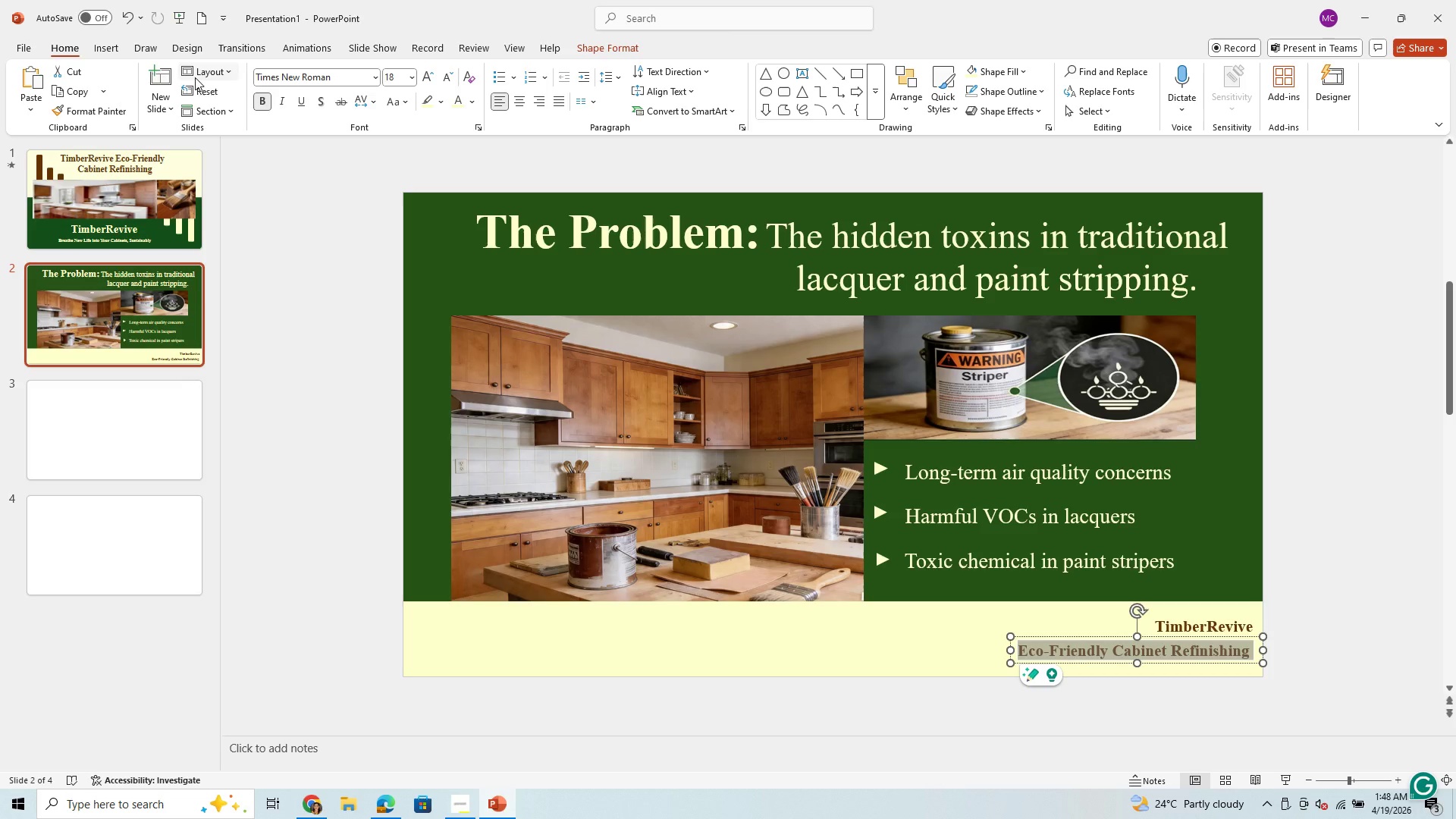 
left_click([256, 104])
 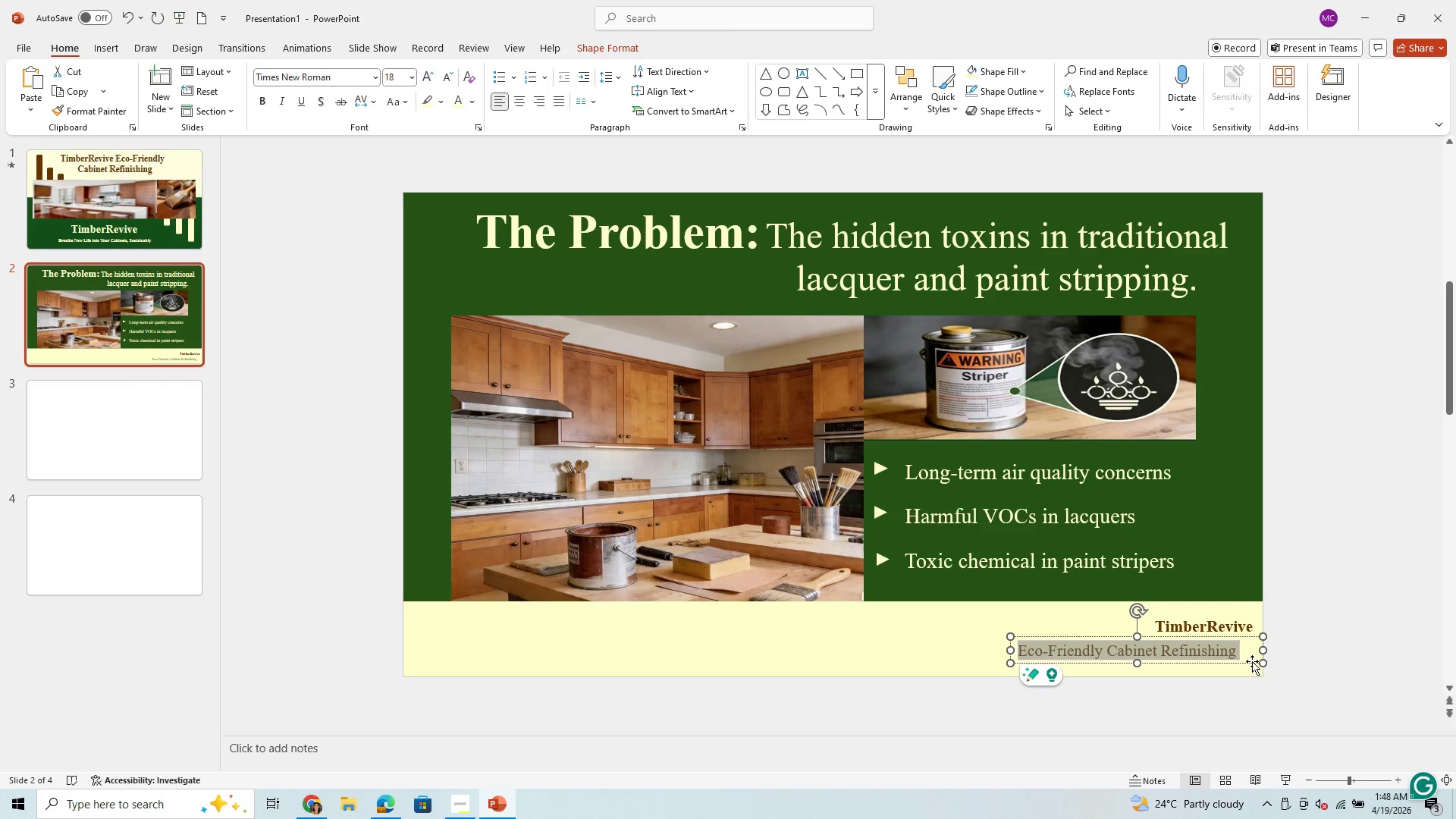 
left_click_drag(start_coordinate=[1251, 663], to_coordinate=[1272, 659])
 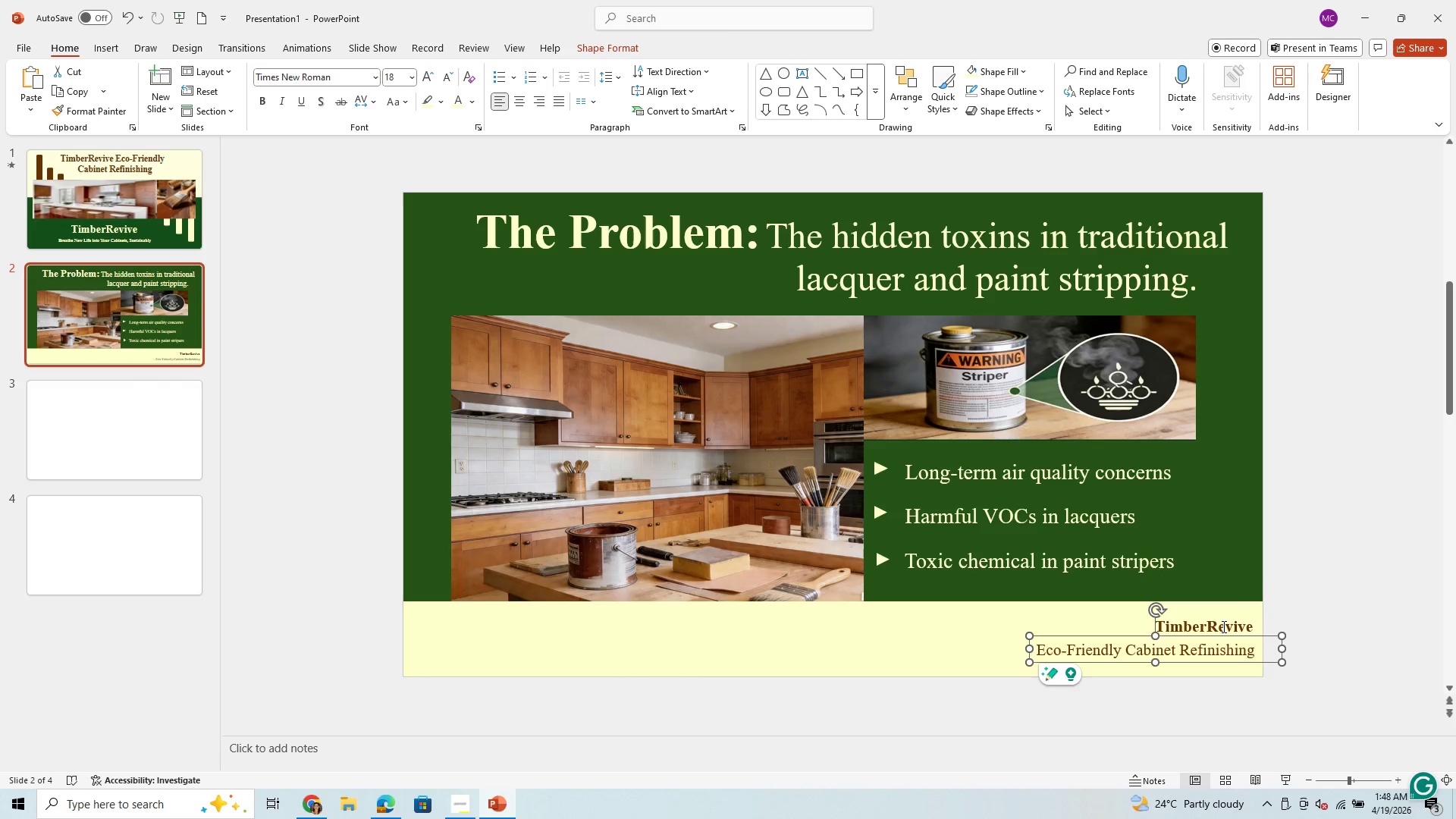 
left_click([1222, 626])
 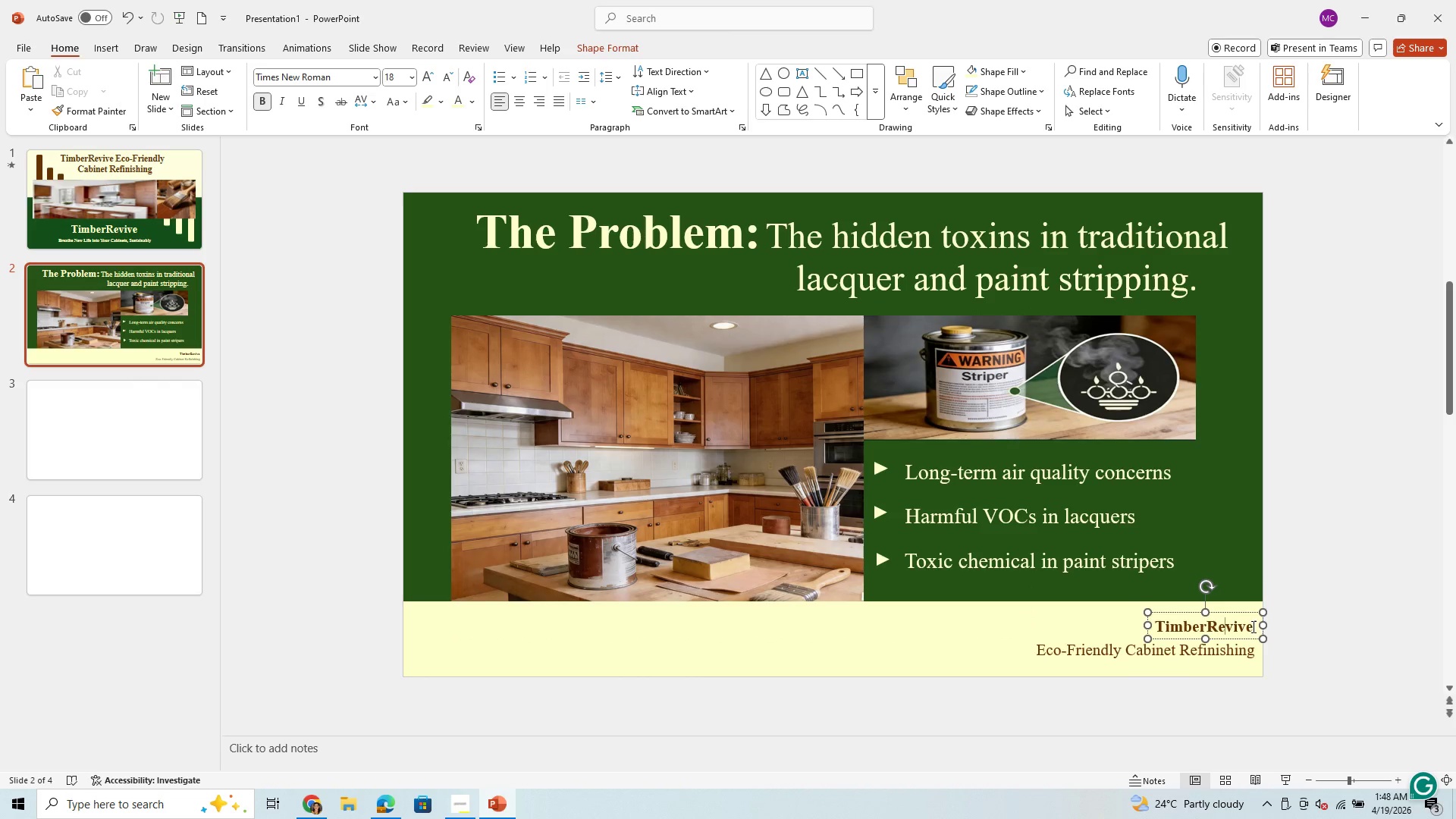 
left_click_drag(start_coordinate=[1252, 626], to_coordinate=[1156, 635])
 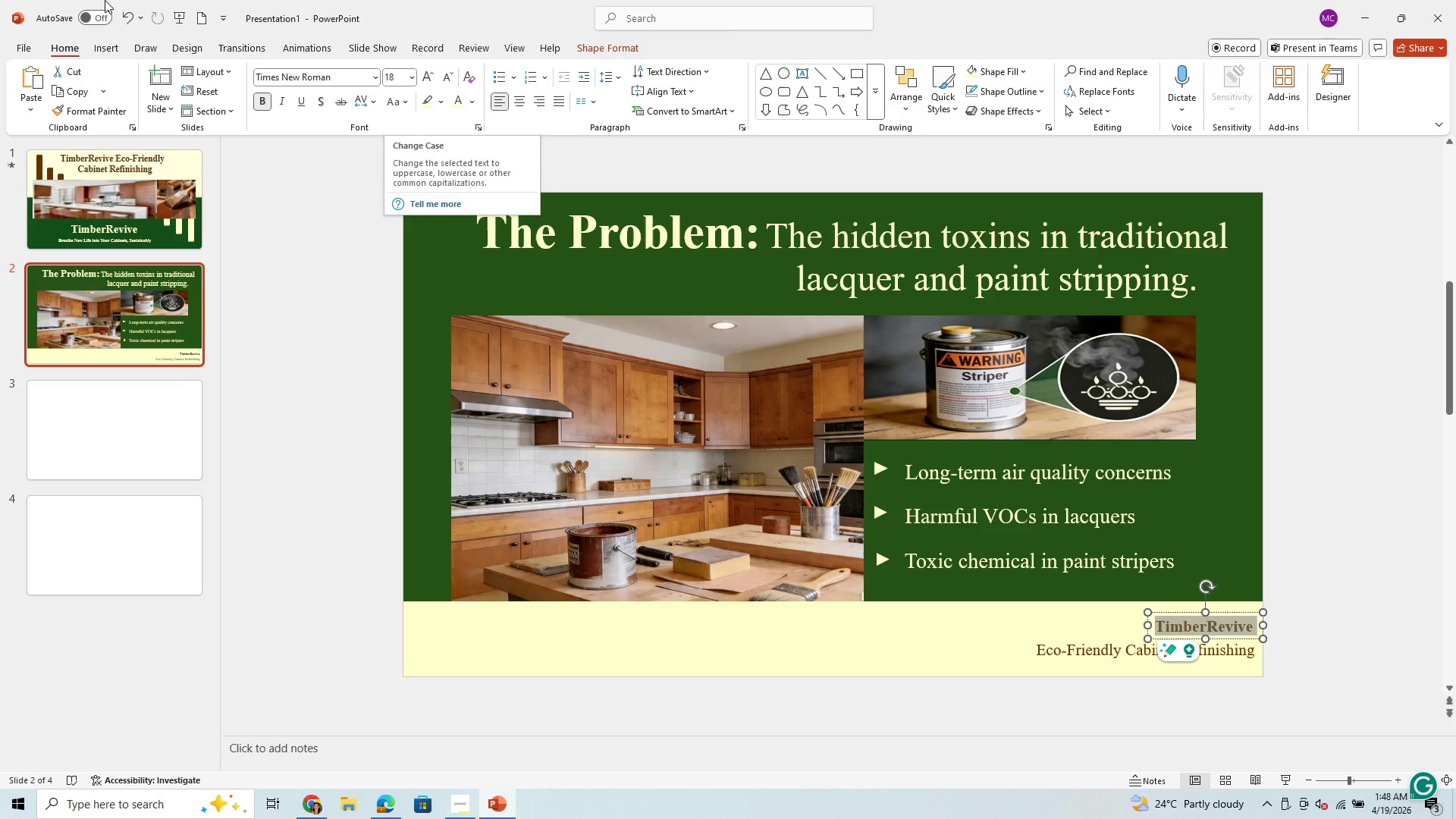 
left_click([378, 75])
 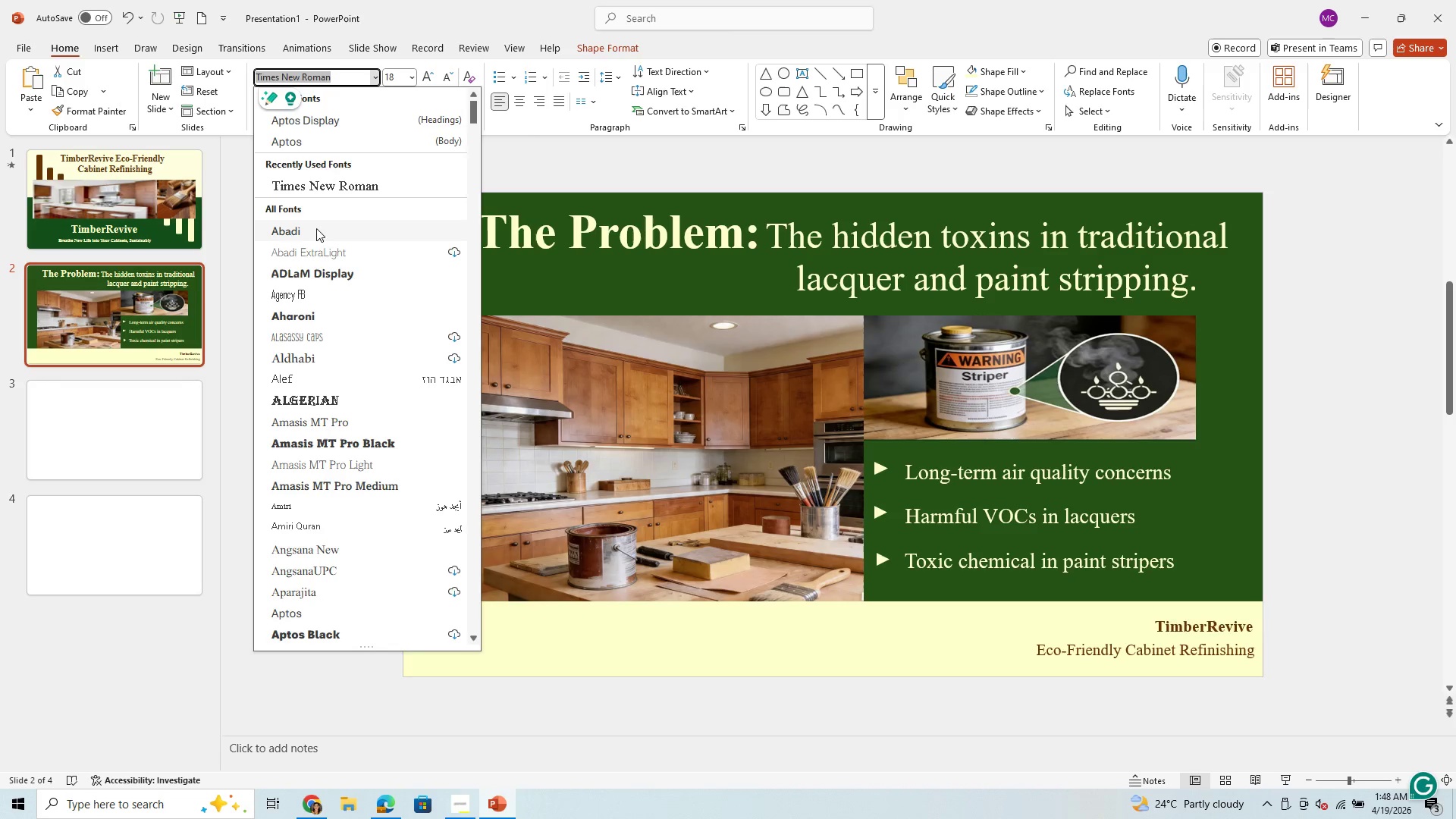 
wait(11.25)
 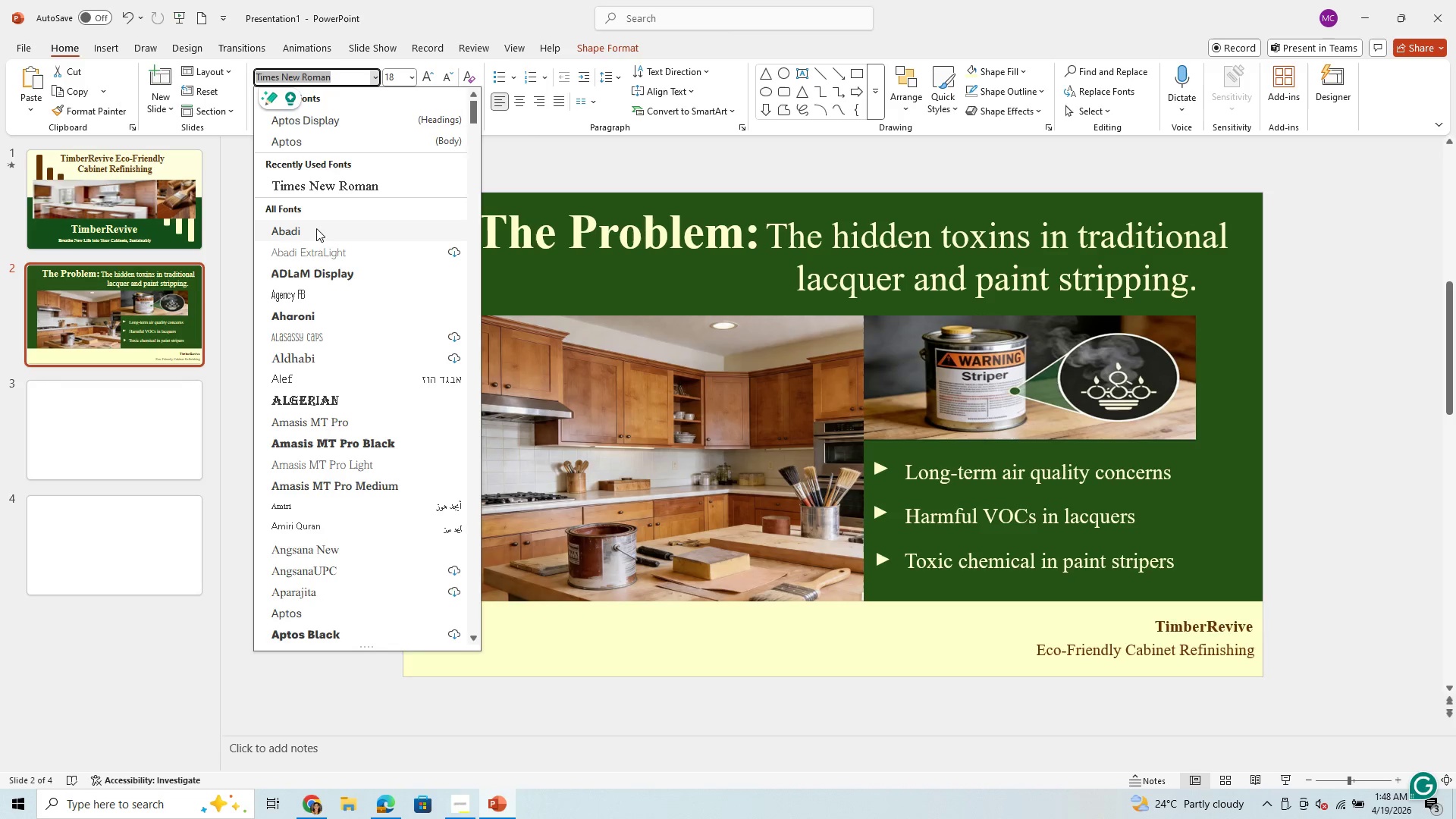 
left_click([315, 306])
 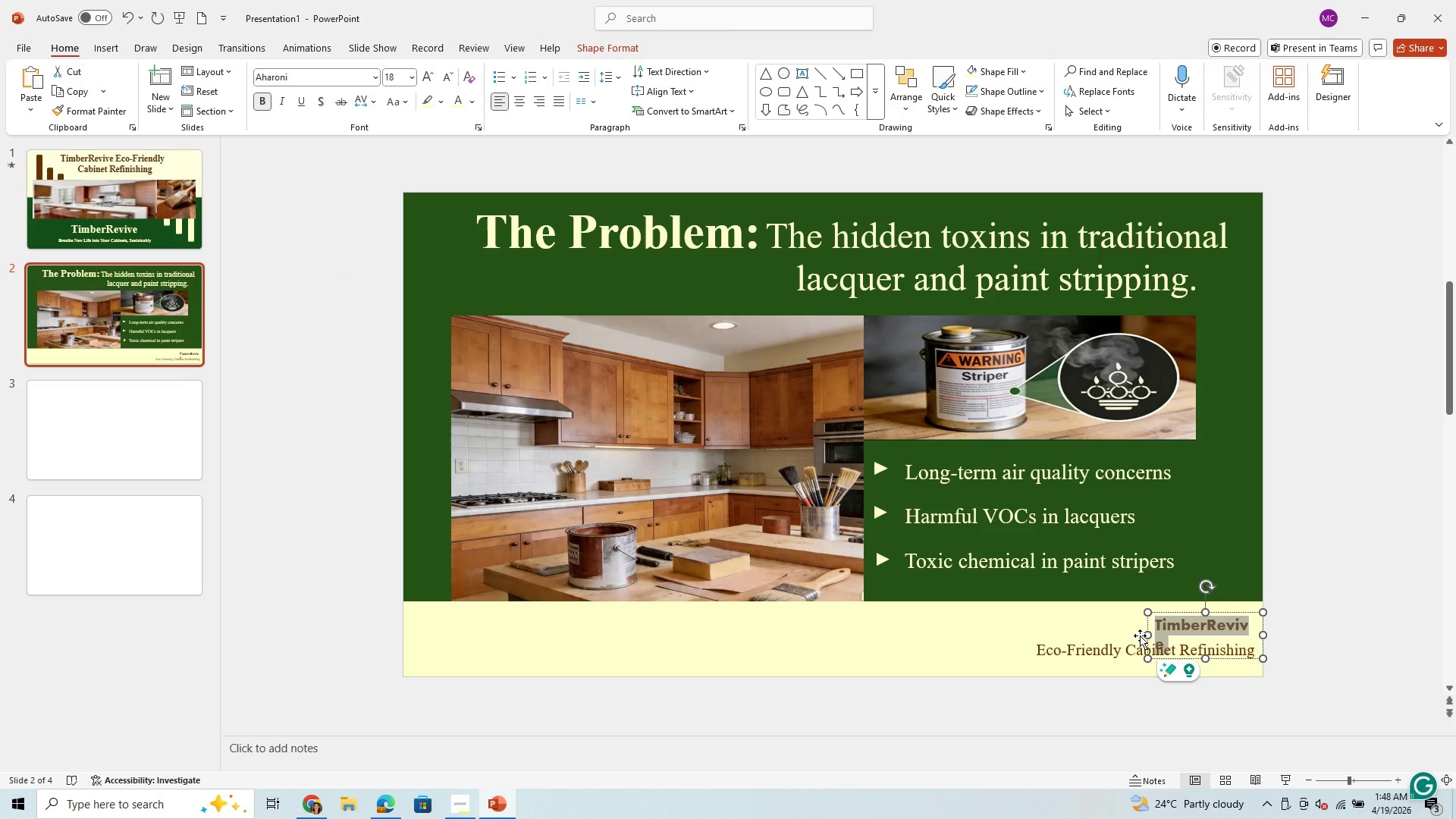 
left_click_drag(start_coordinate=[1147, 634], to_coordinate=[1140, 631])
 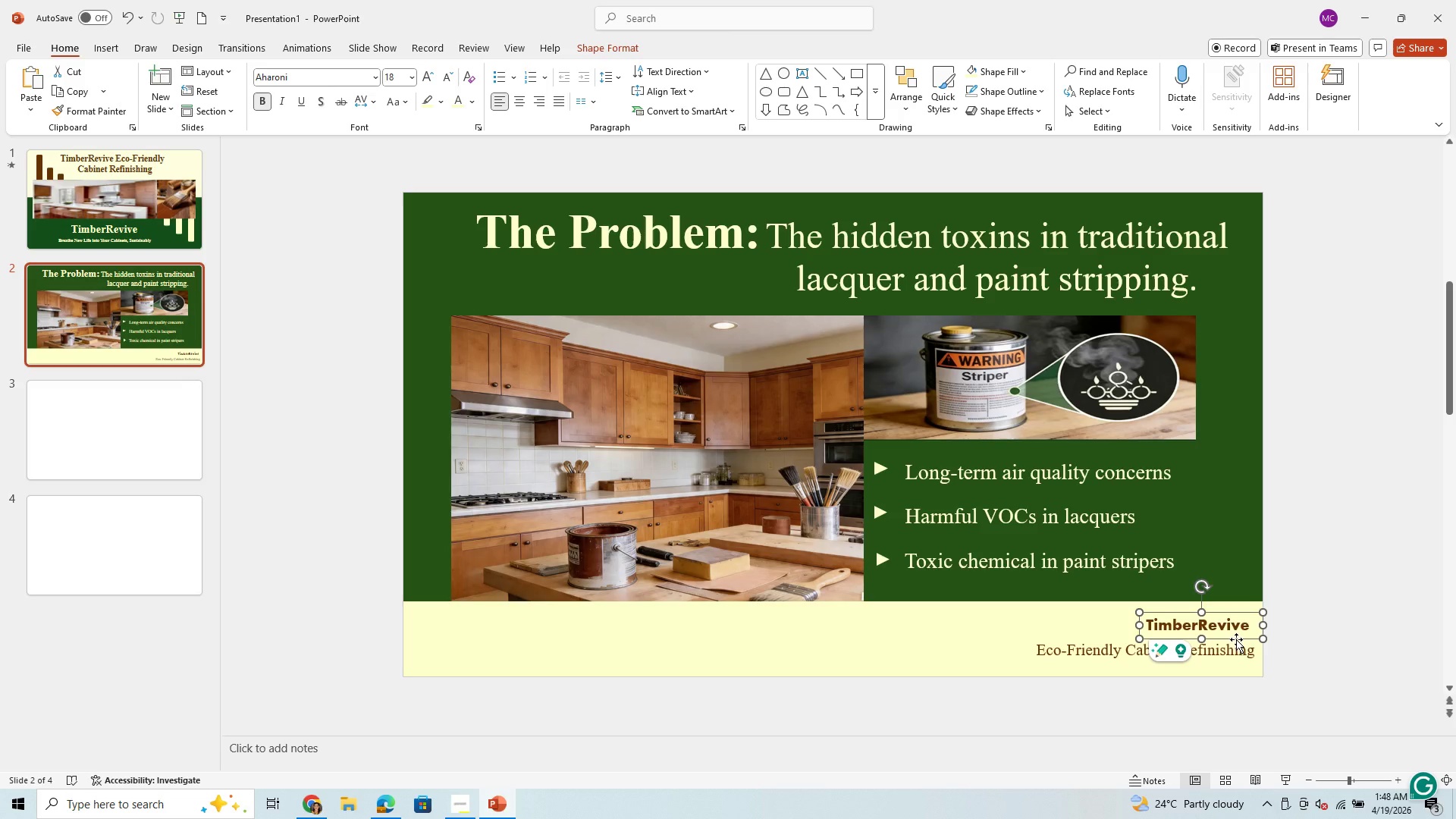 
left_click_drag(start_coordinate=[1236, 639], to_coordinate=[1242, 645])
 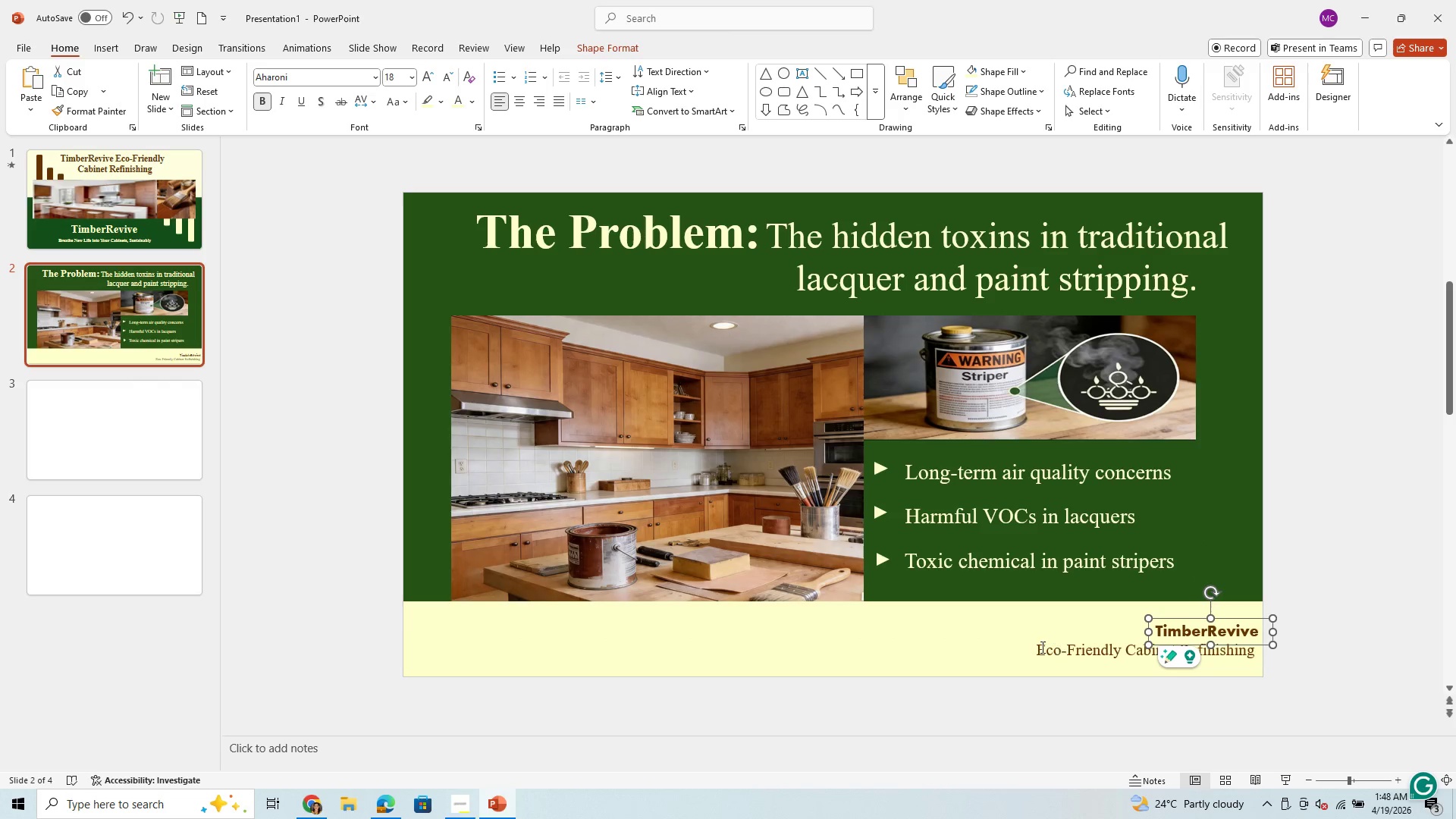 
left_click([988, 633])
 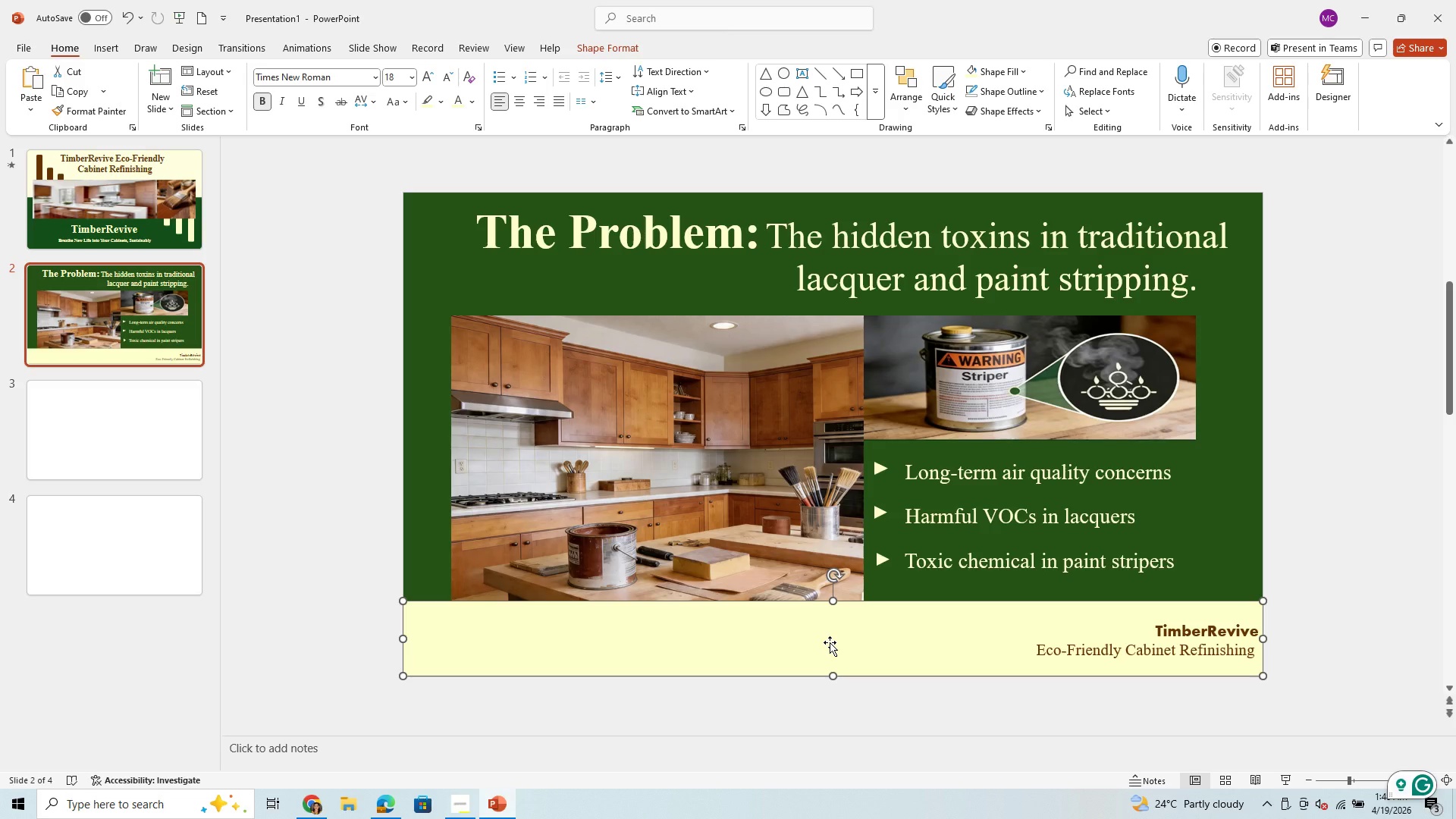 
wait(15.17)
 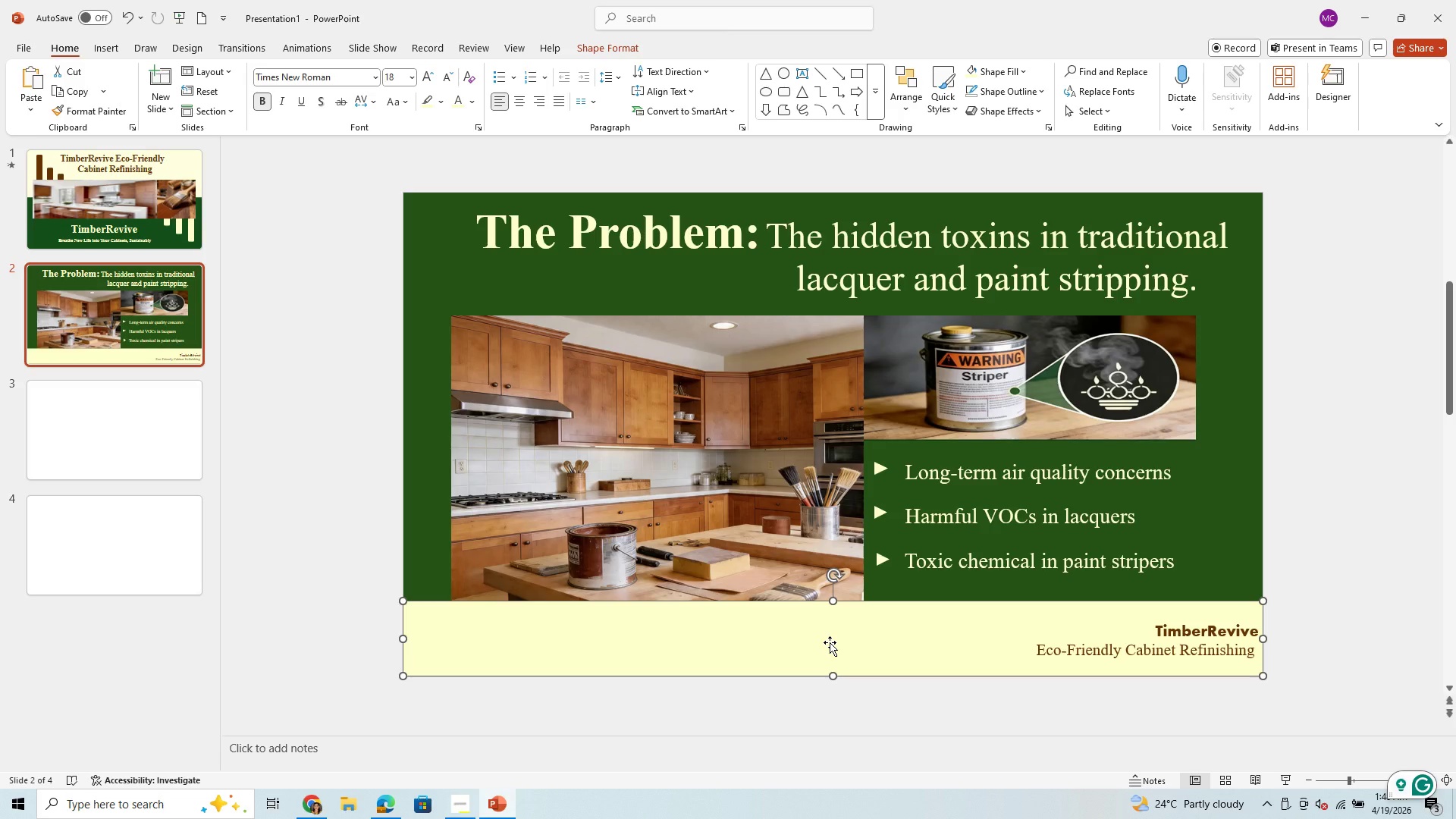 
left_click([1179, 635])
 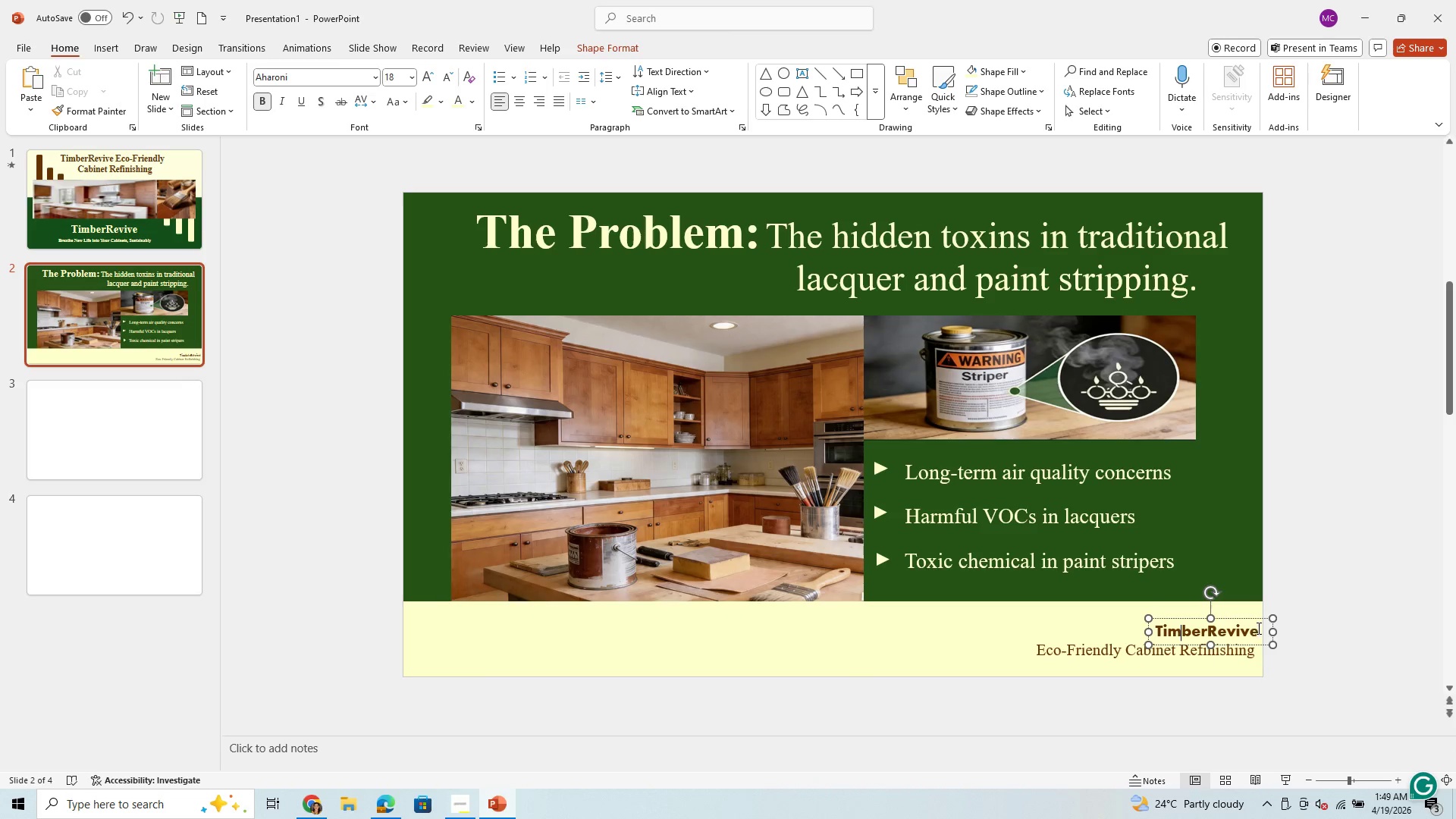 
left_click([1260, 628])
 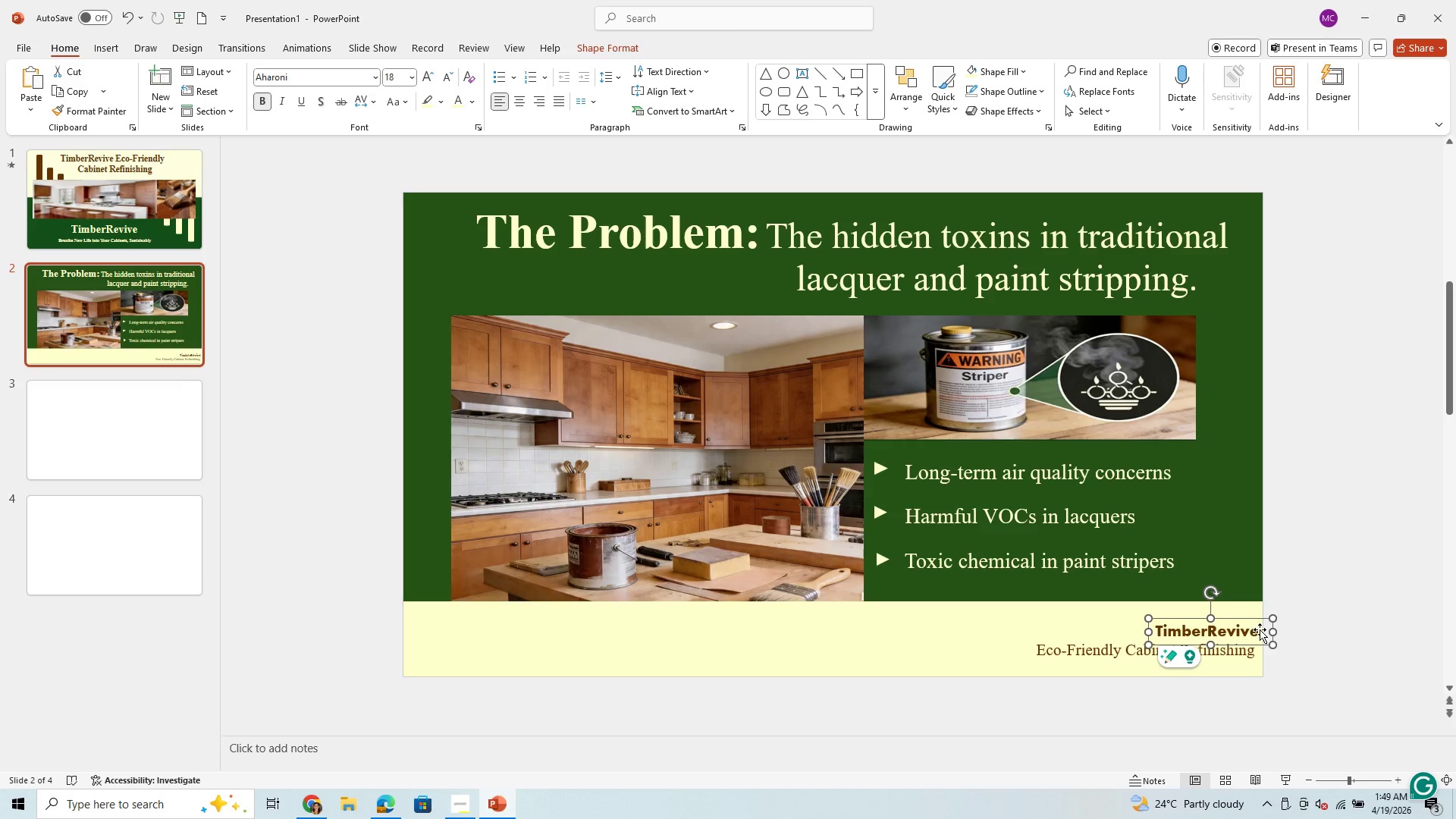 
left_click_drag(start_coordinate=[1258, 629], to_coordinate=[1155, 631])
 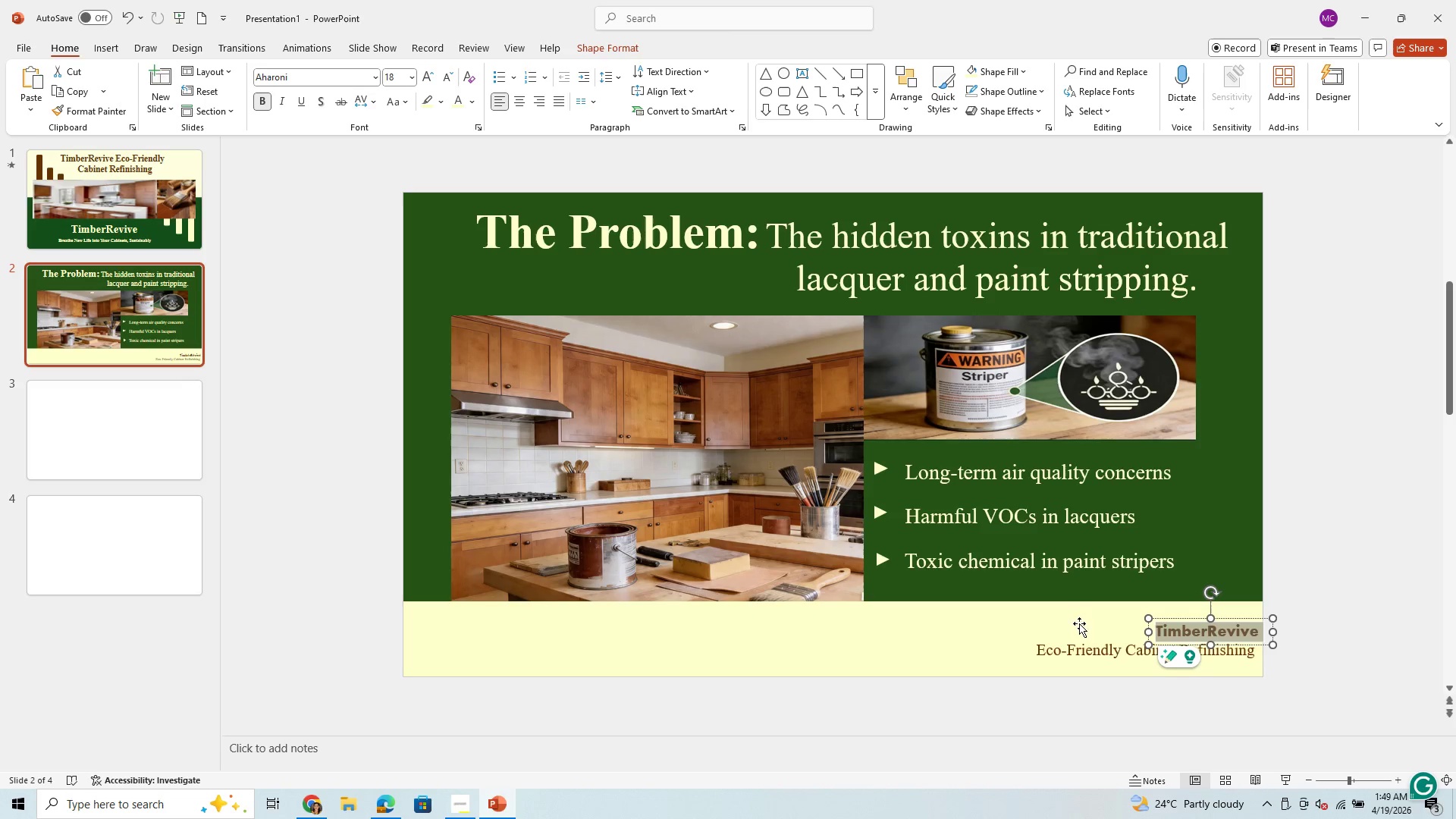 
right_click([1181, 629])
 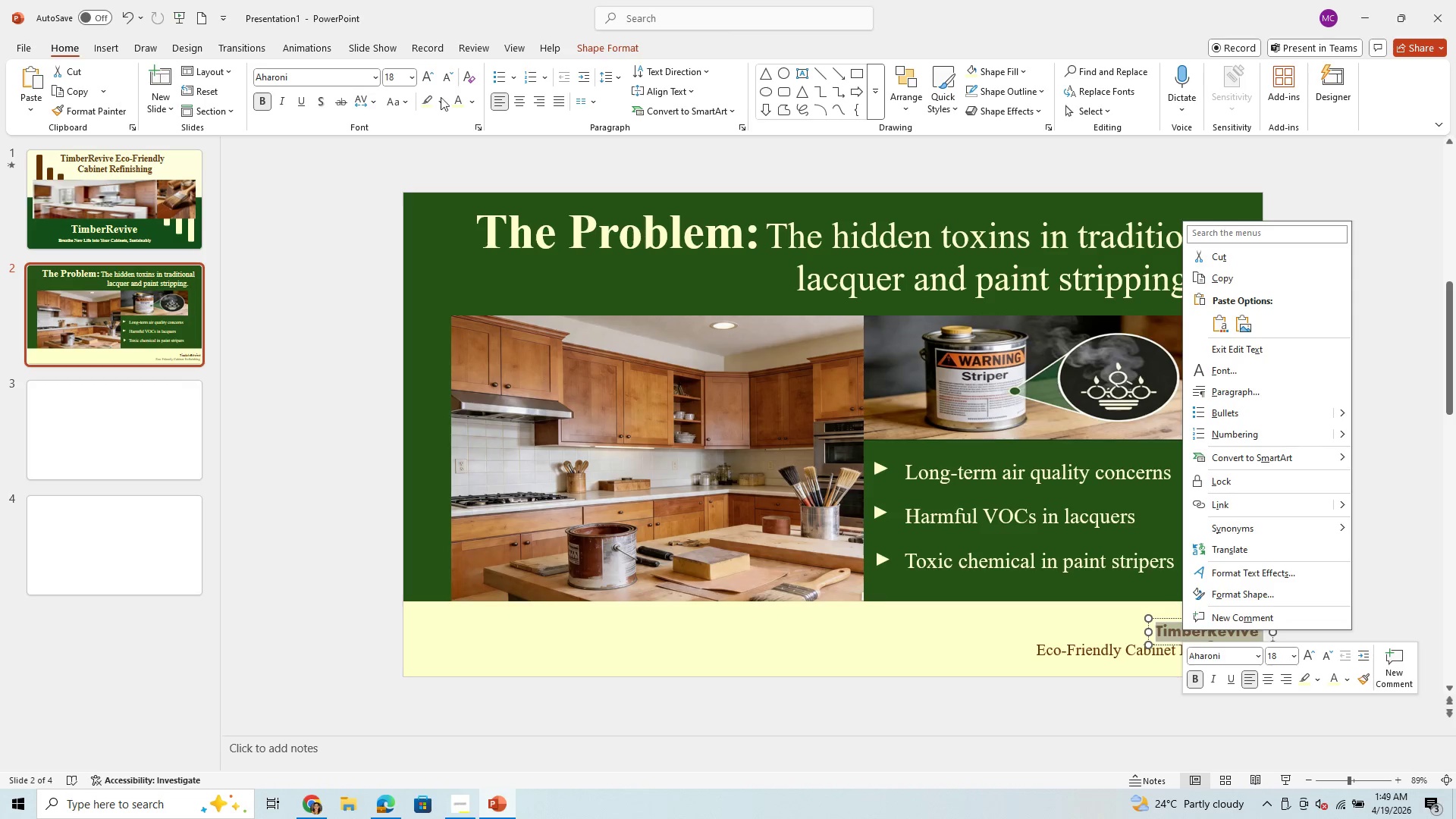 
wait(5.44)
 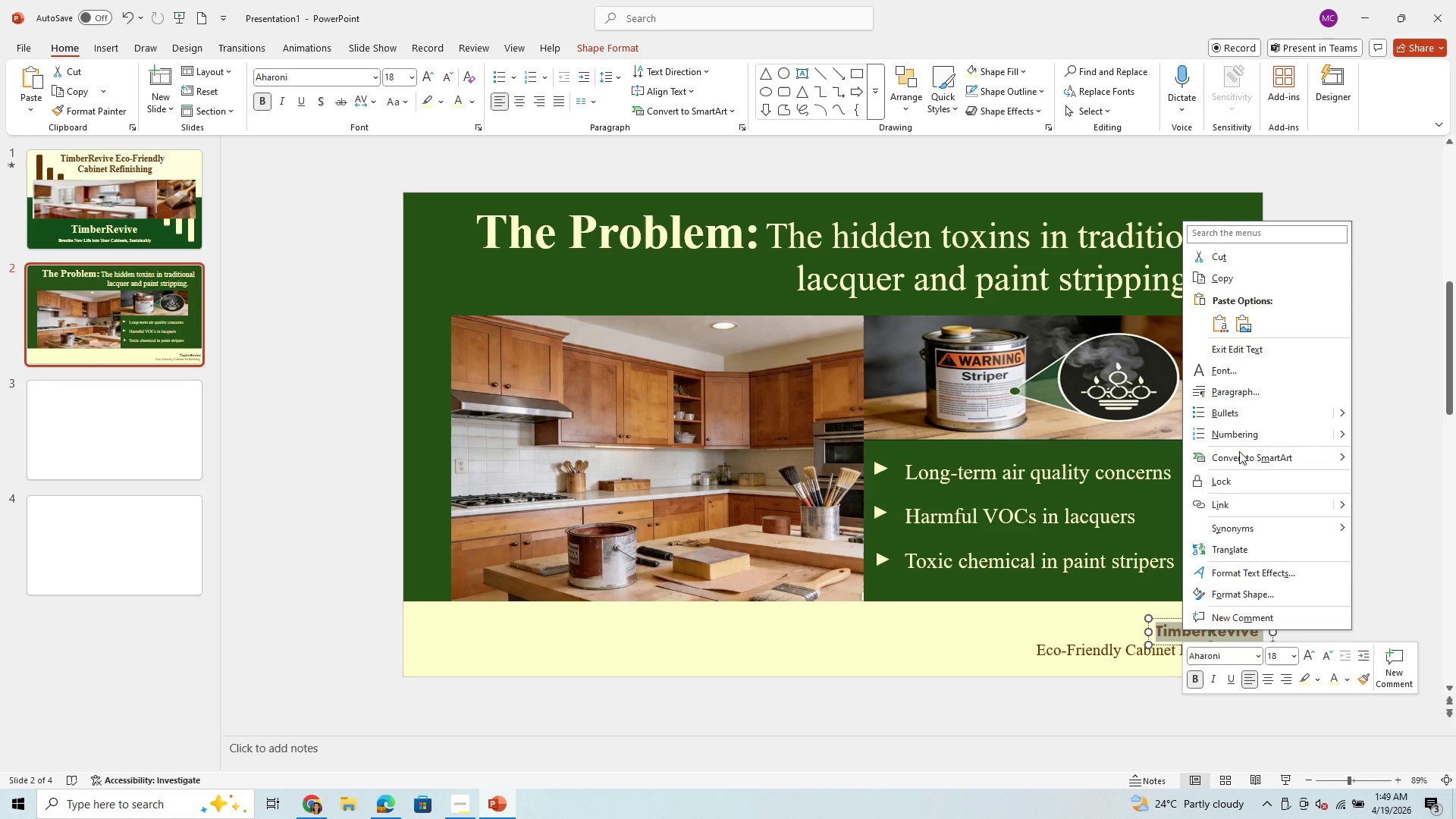 
left_click([473, 105])
 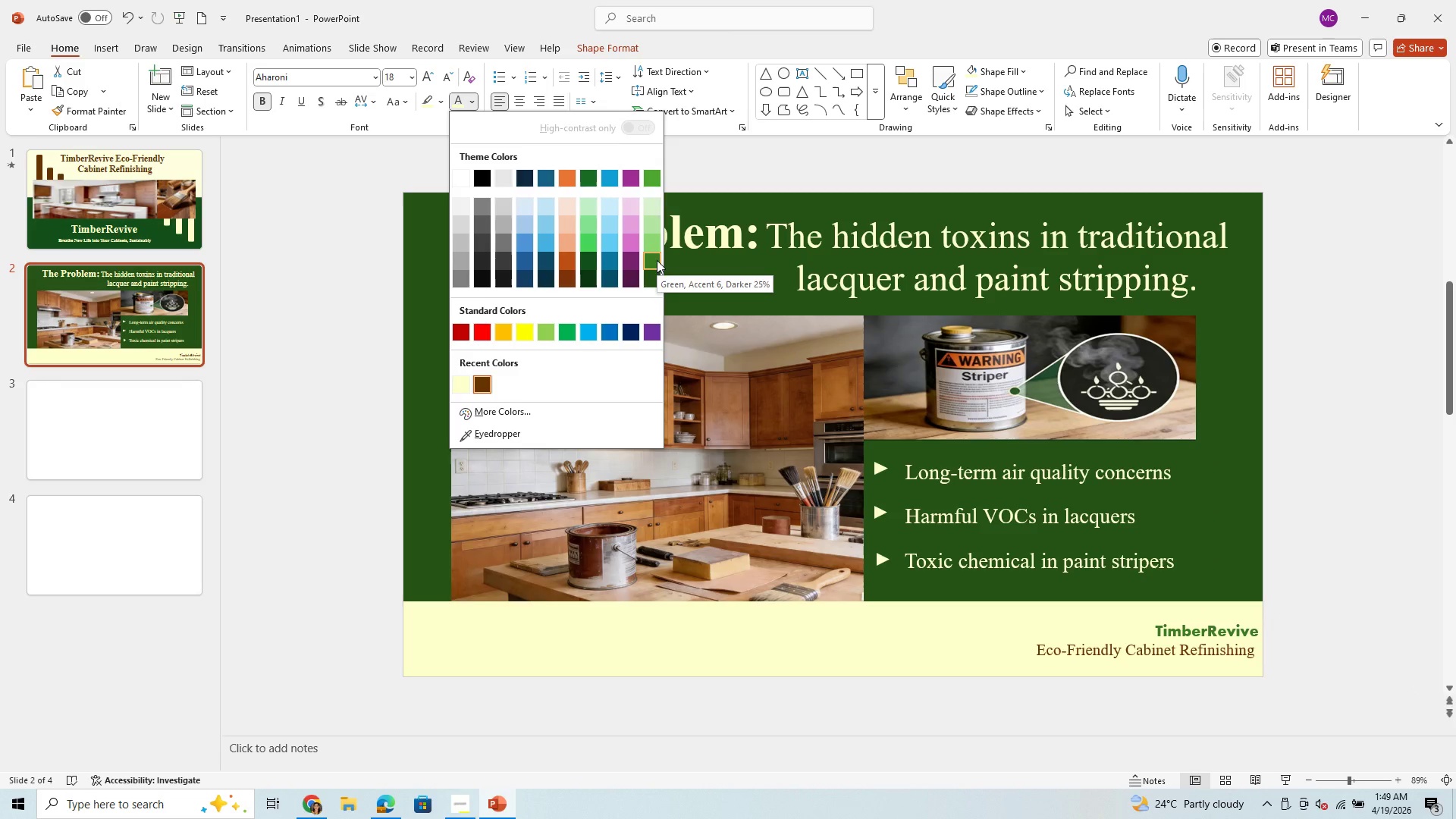 
wait(6.58)
 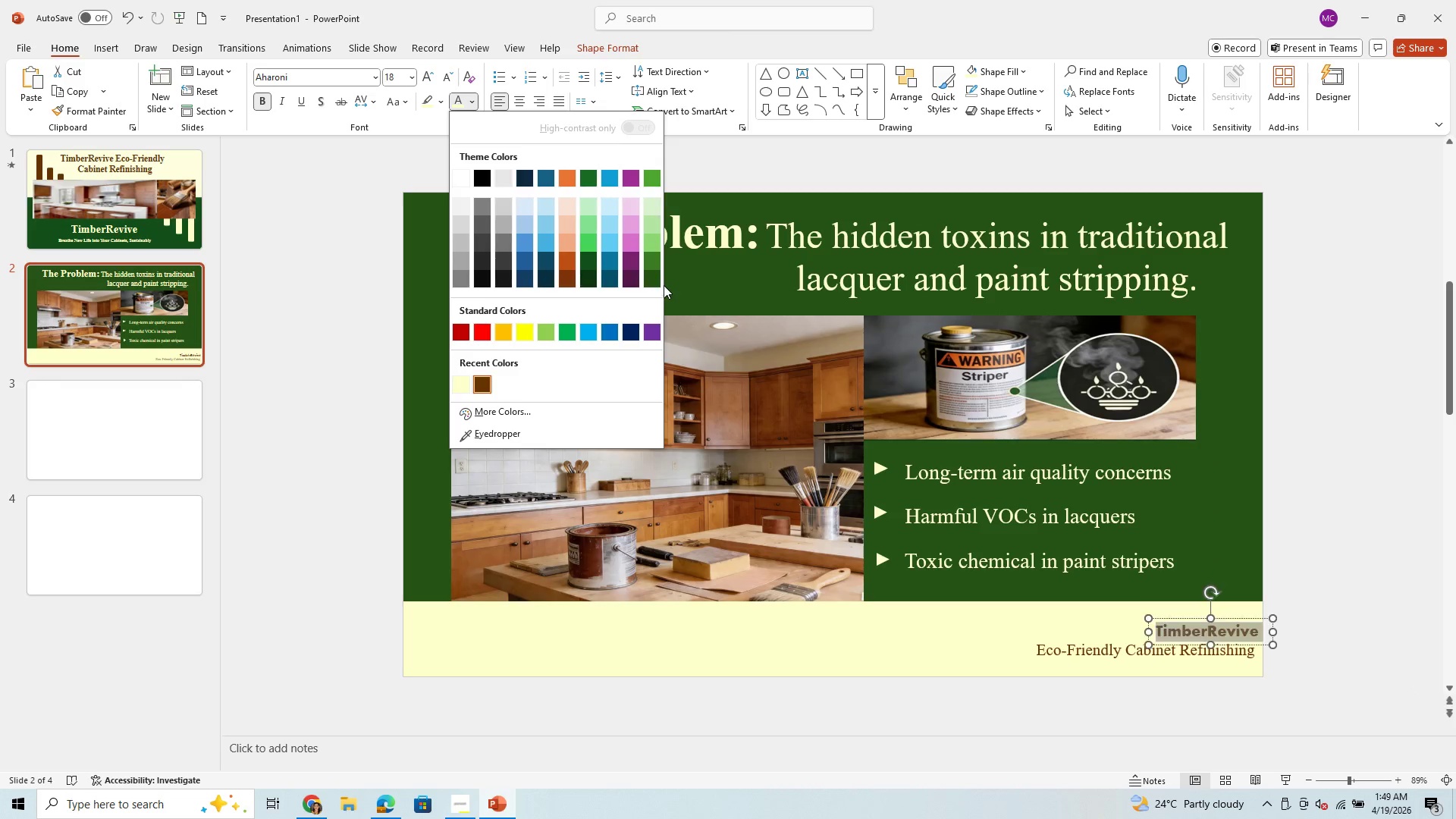 
left_click([657, 277])
 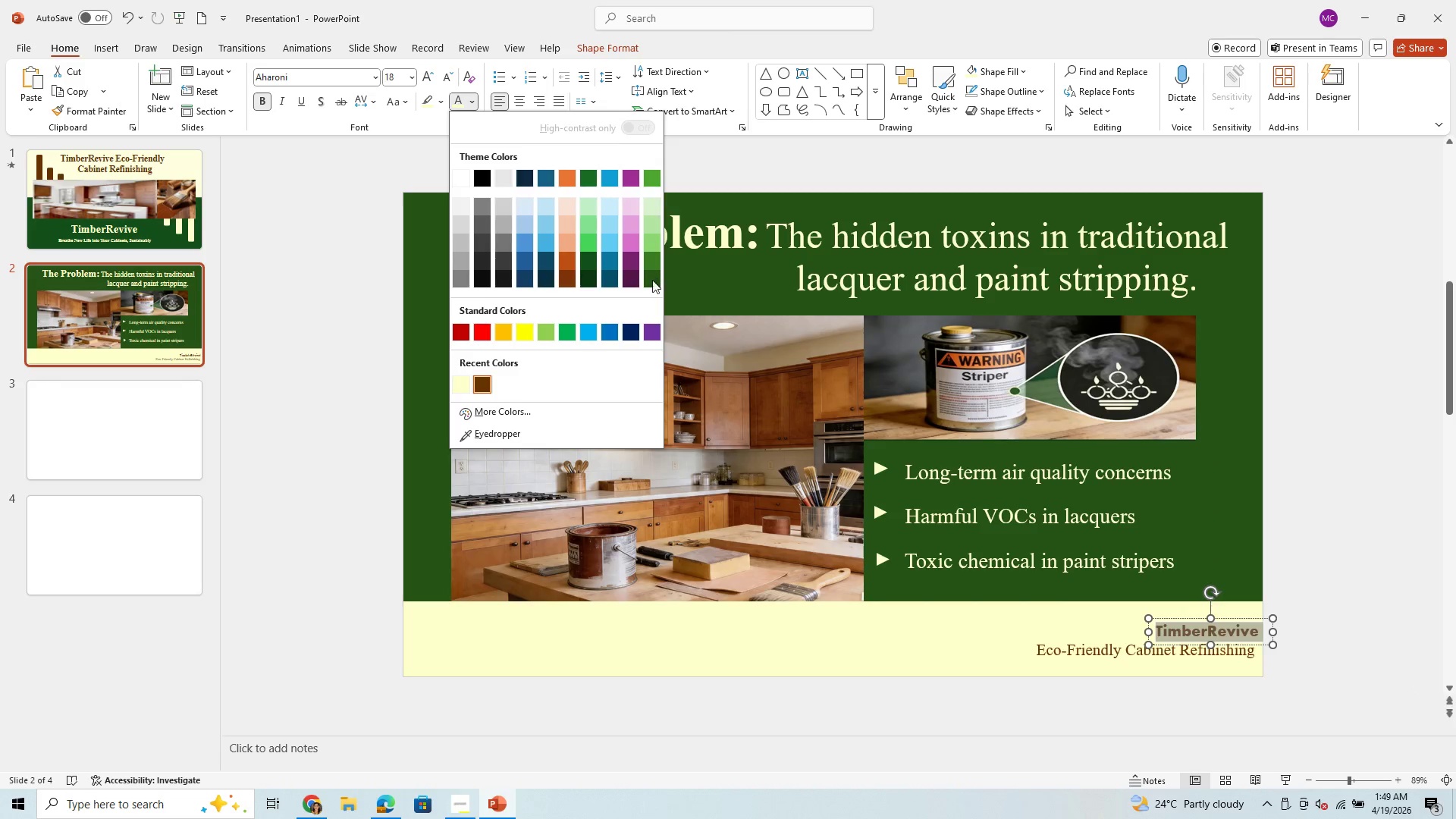 
left_click([649, 282])
 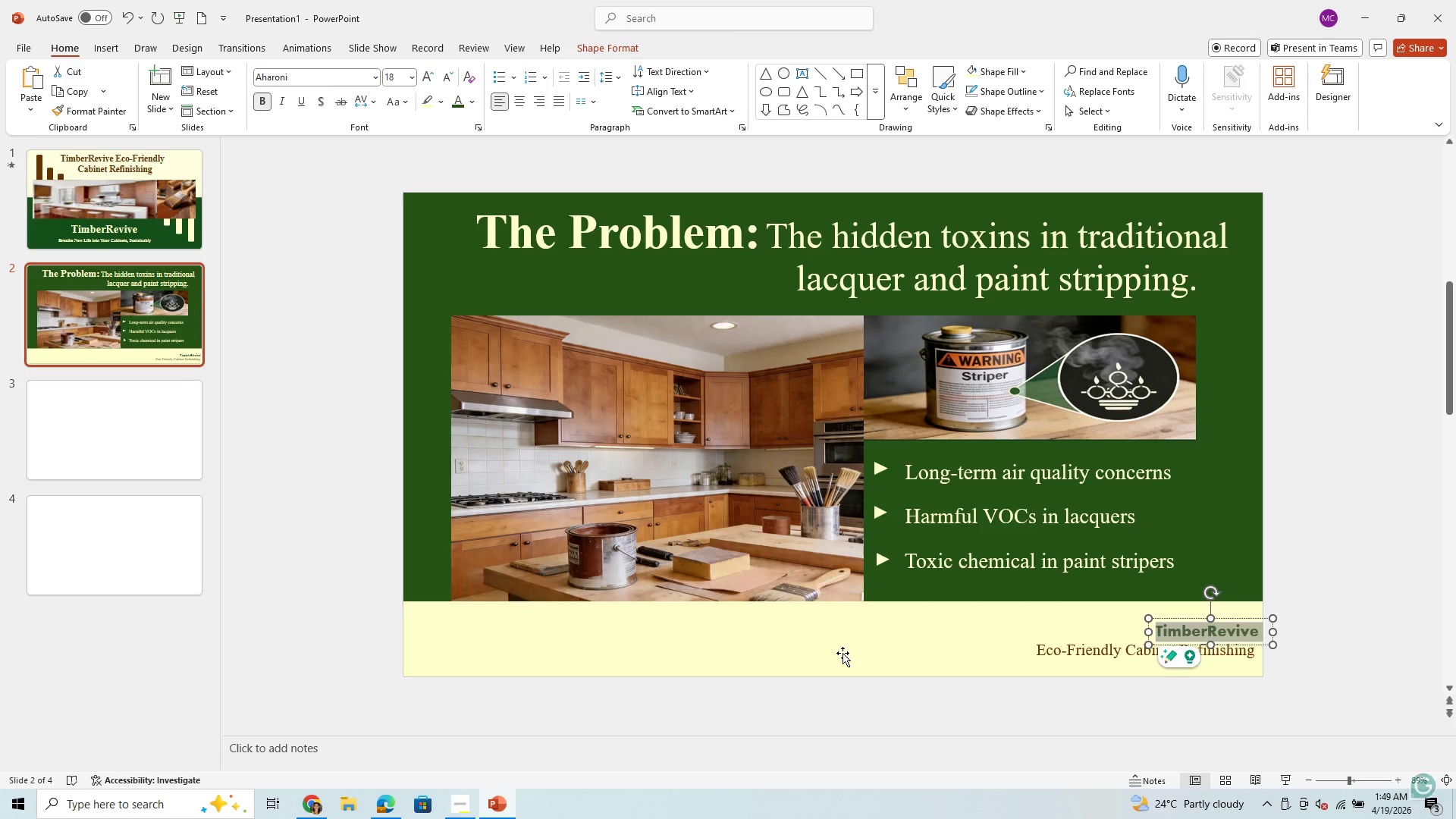 
left_click([868, 653])
 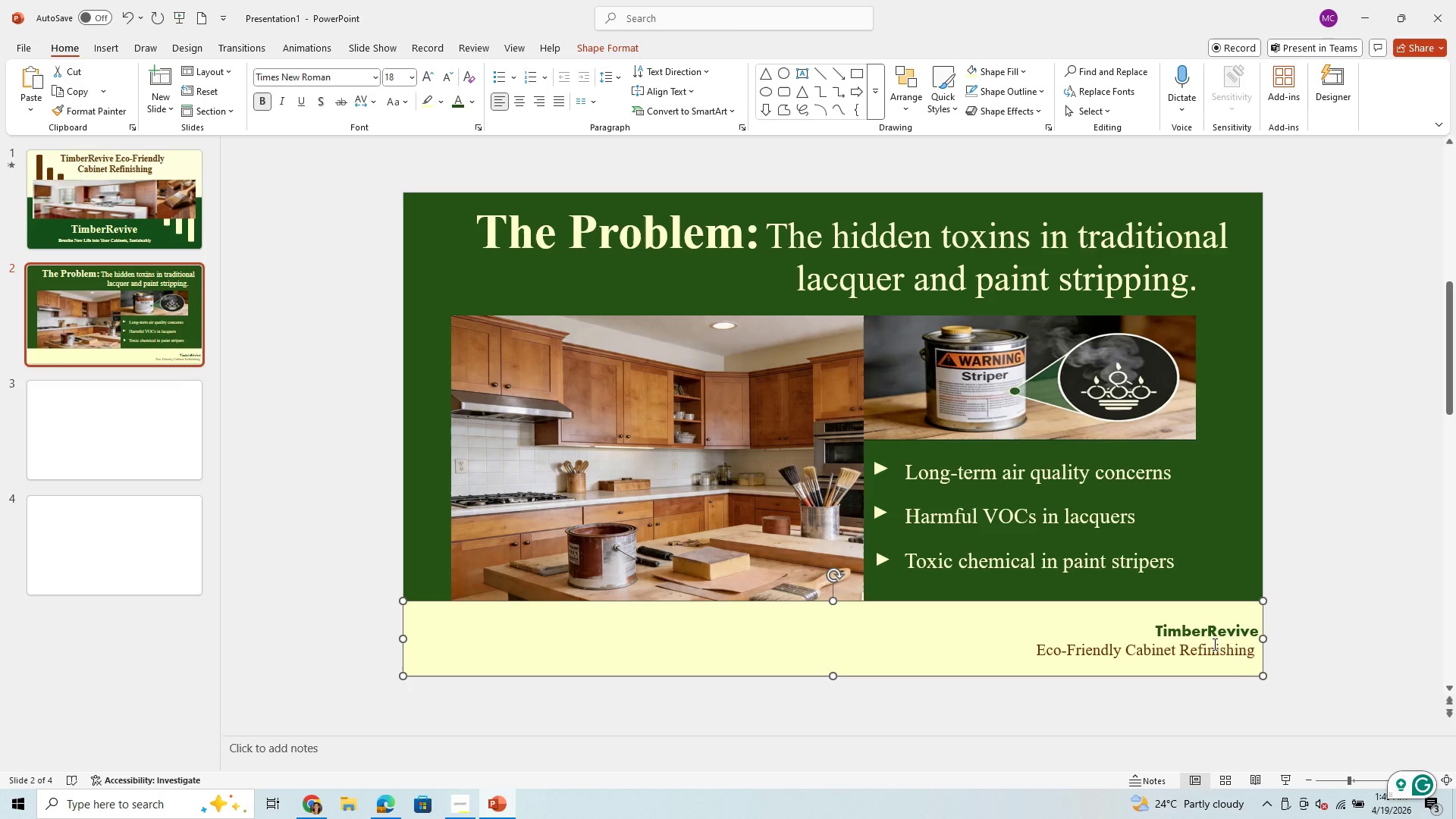 
wait(5.19)
 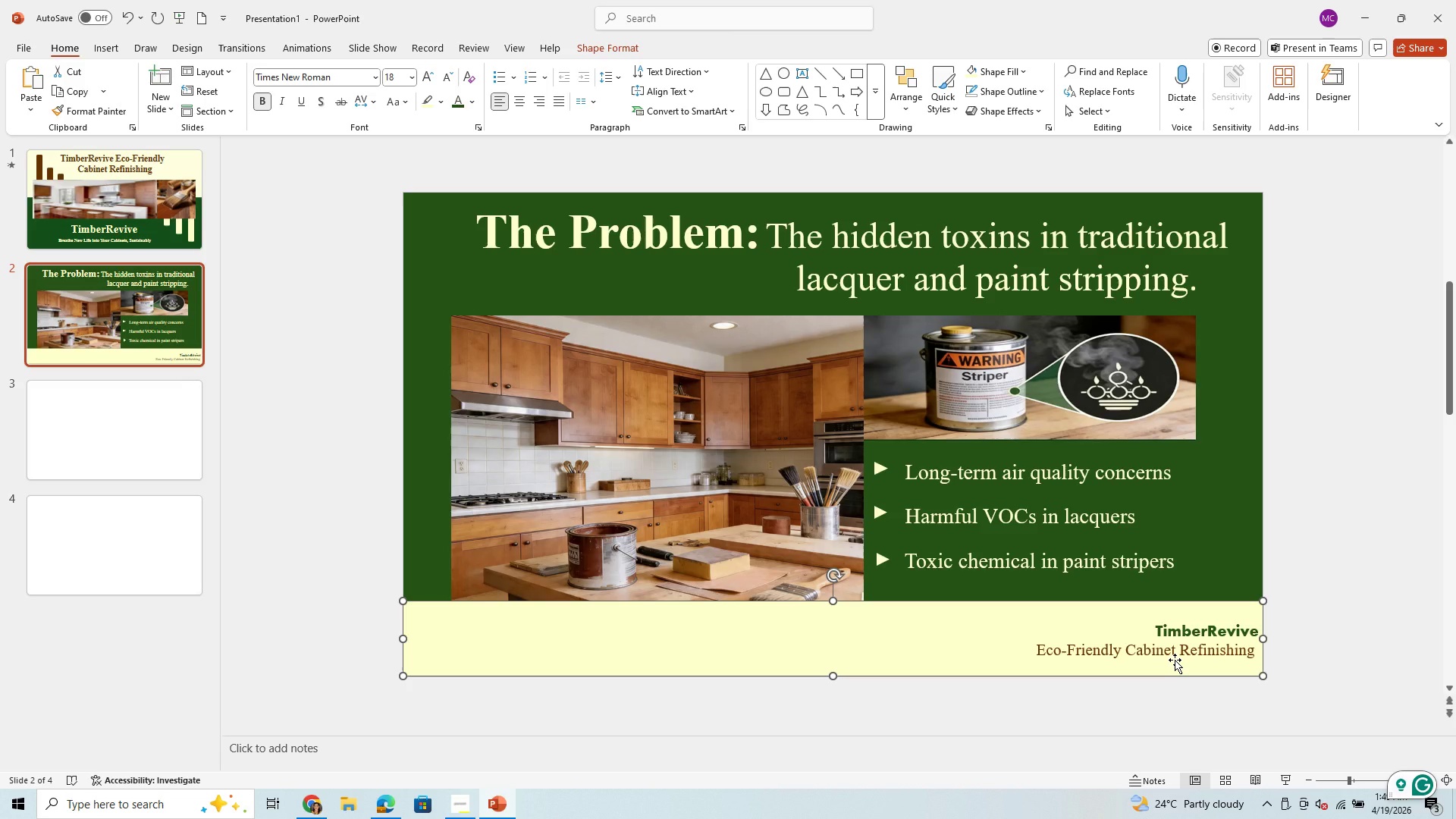 
left_click_drag(start_coordinate=[1253, 651], to_coordinate=[1051, 639])
 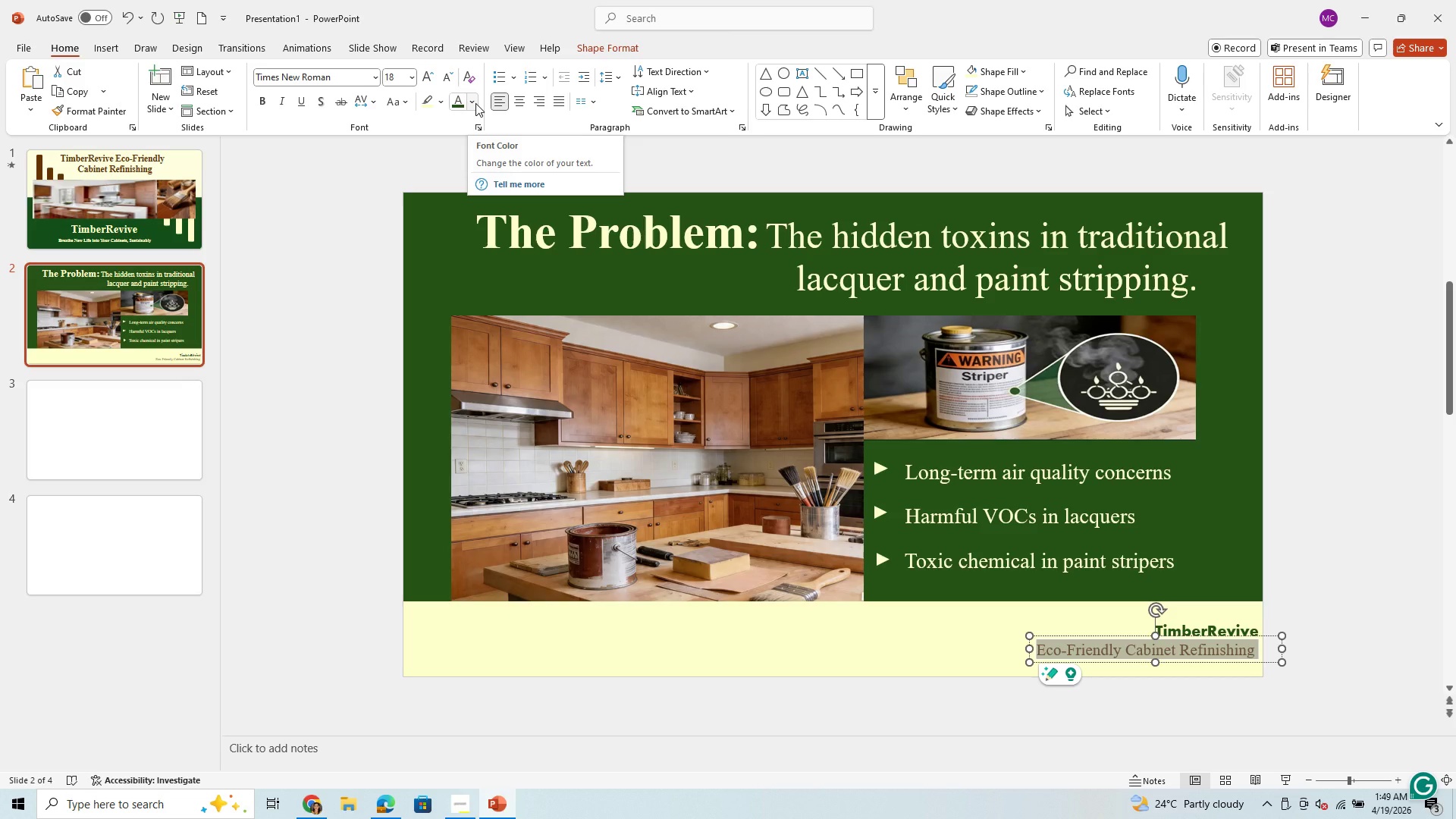 
wait(6.09)
 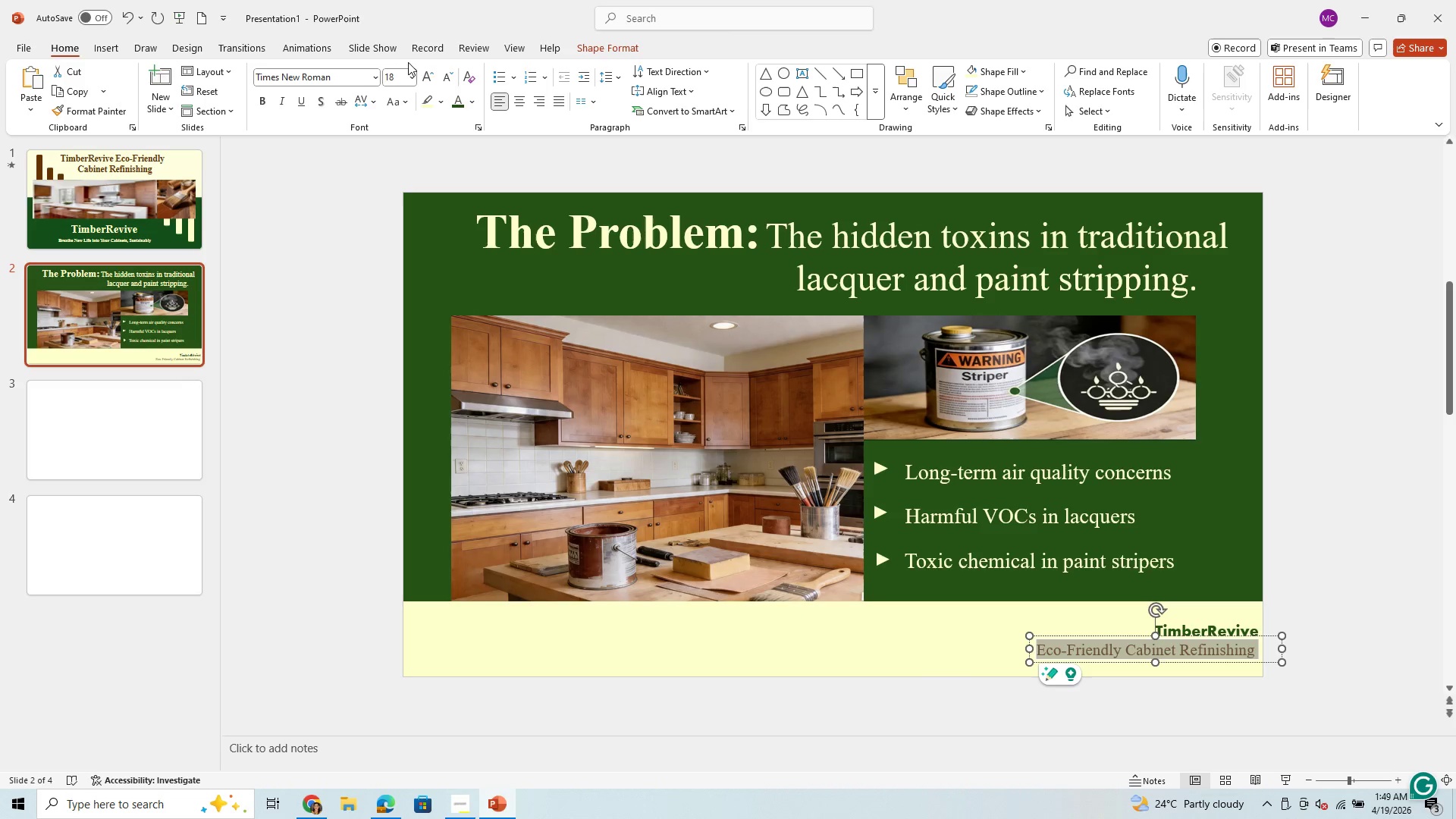 
left_click([474, 102])
 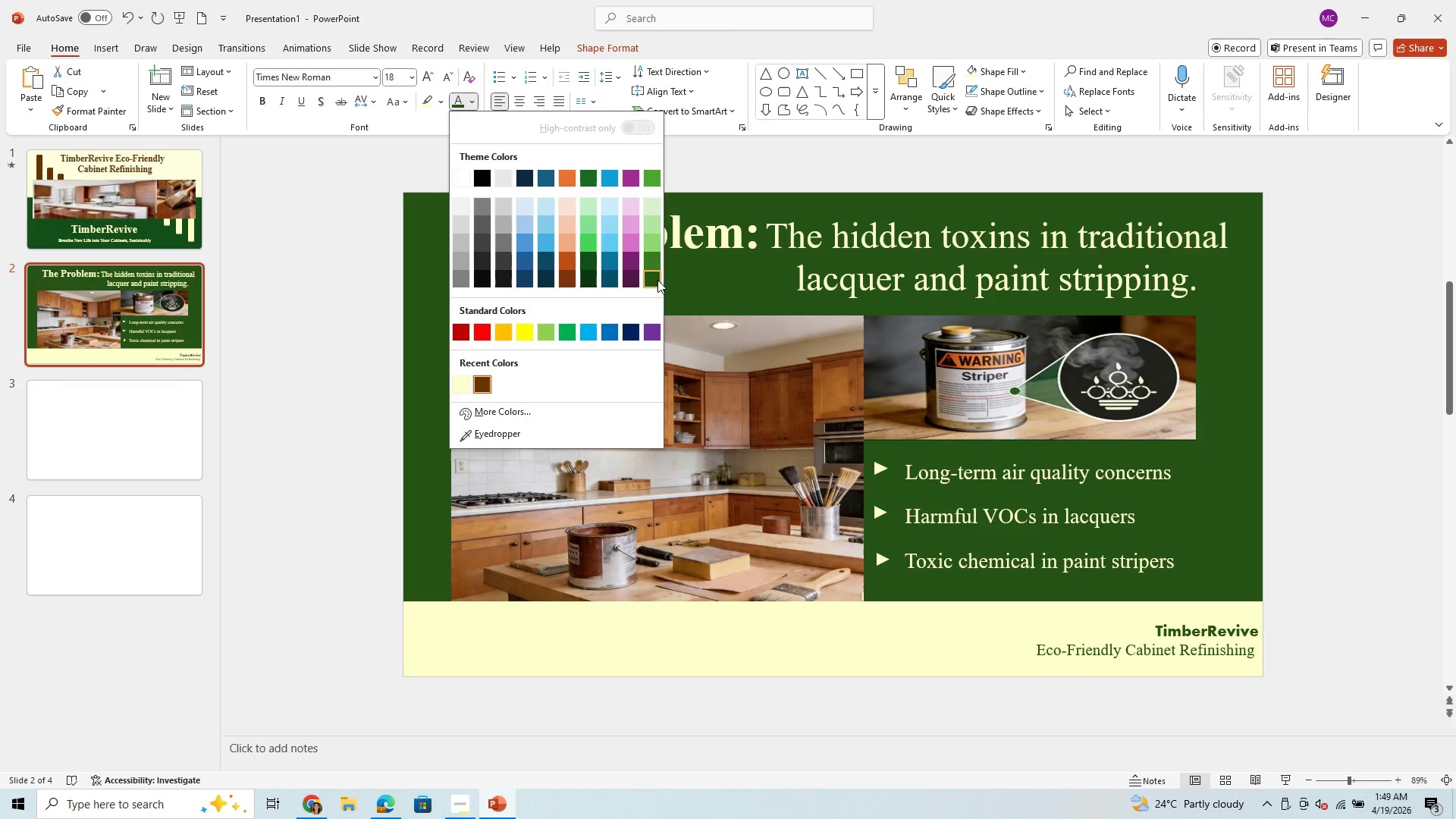 
left_click([661, 276])
 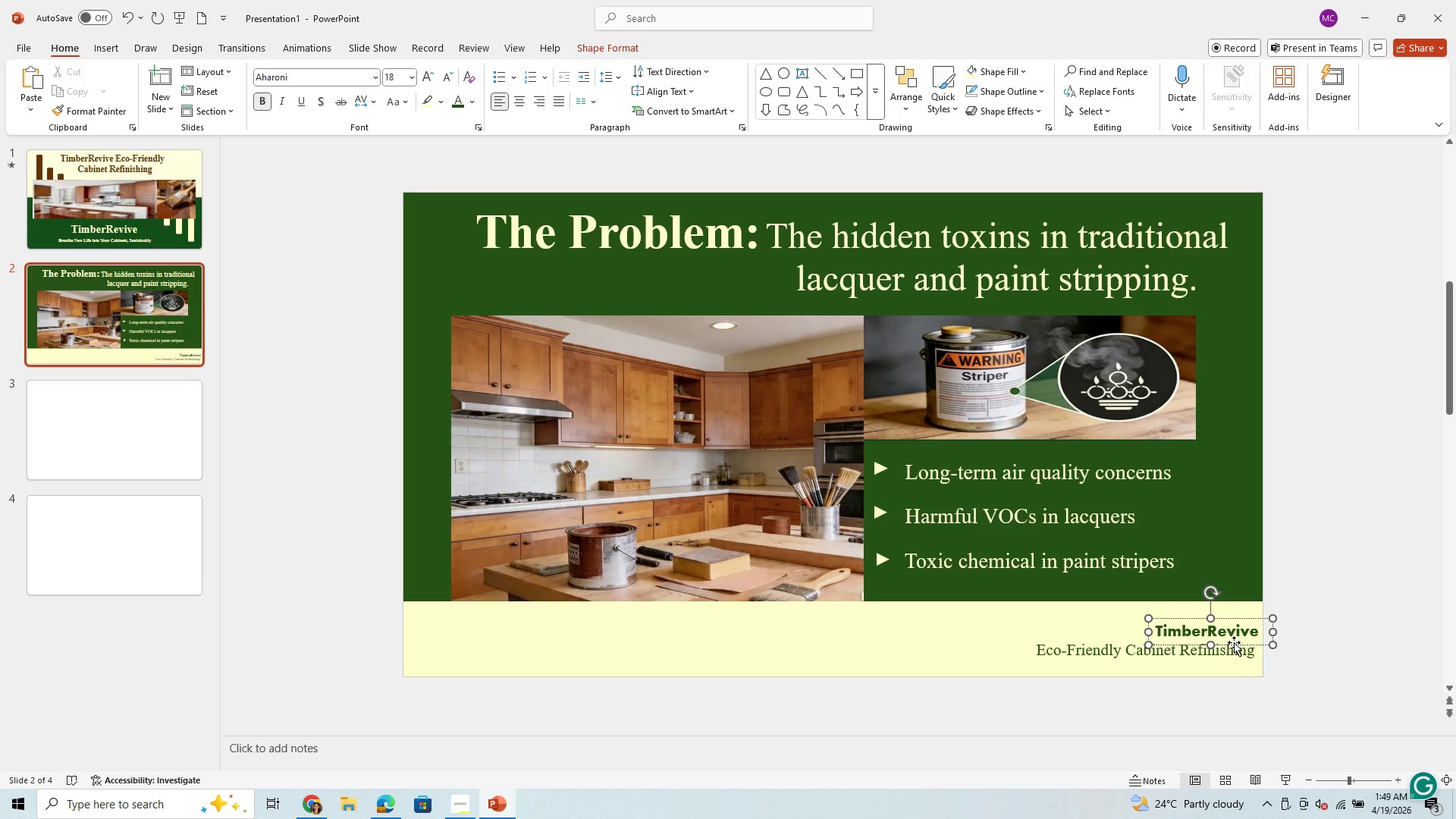 
left_click_drag(start_coordinate=[1230, 645], to_coordinate=[1219, 645])
 